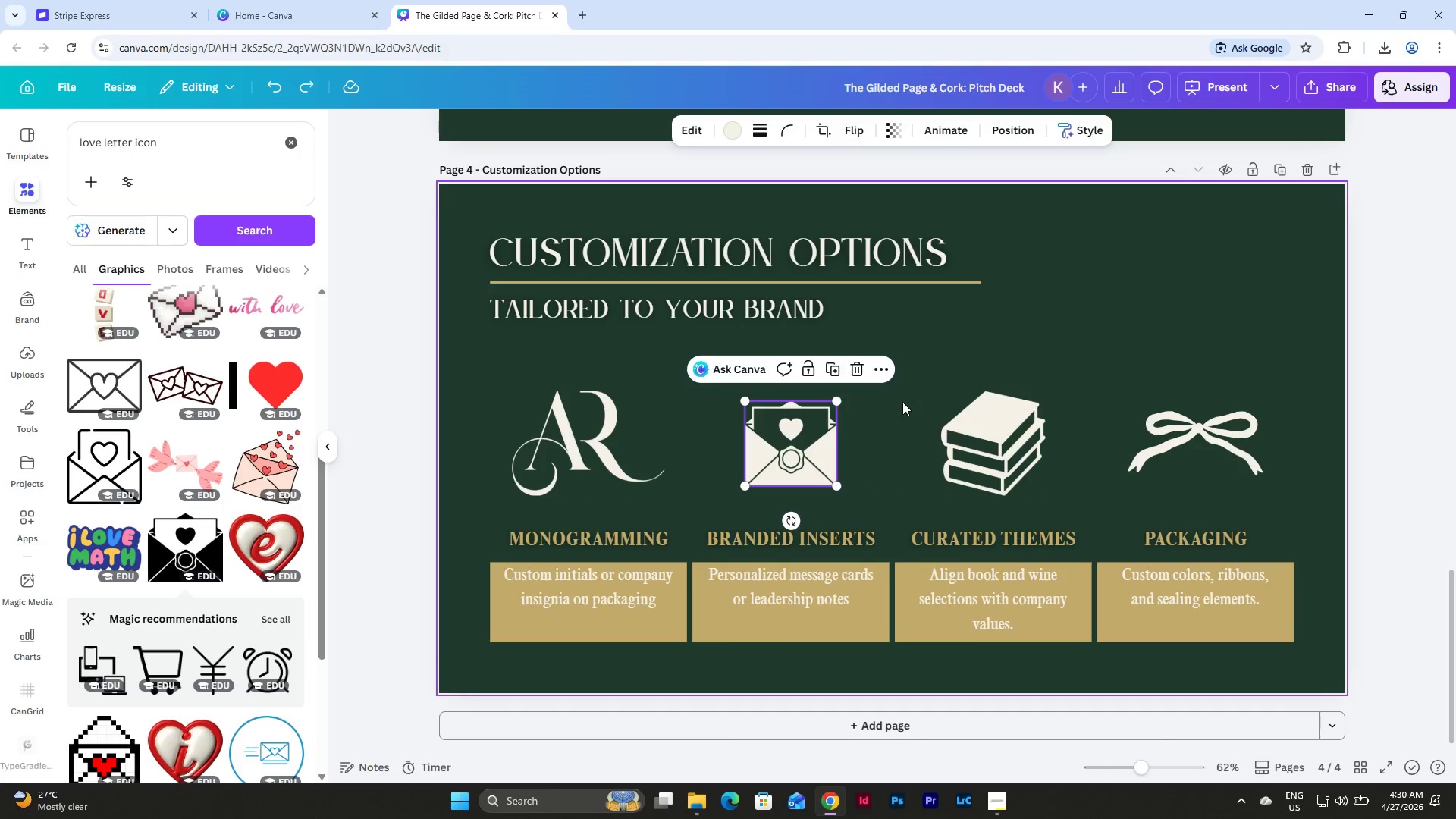 
key(Control+Z)
 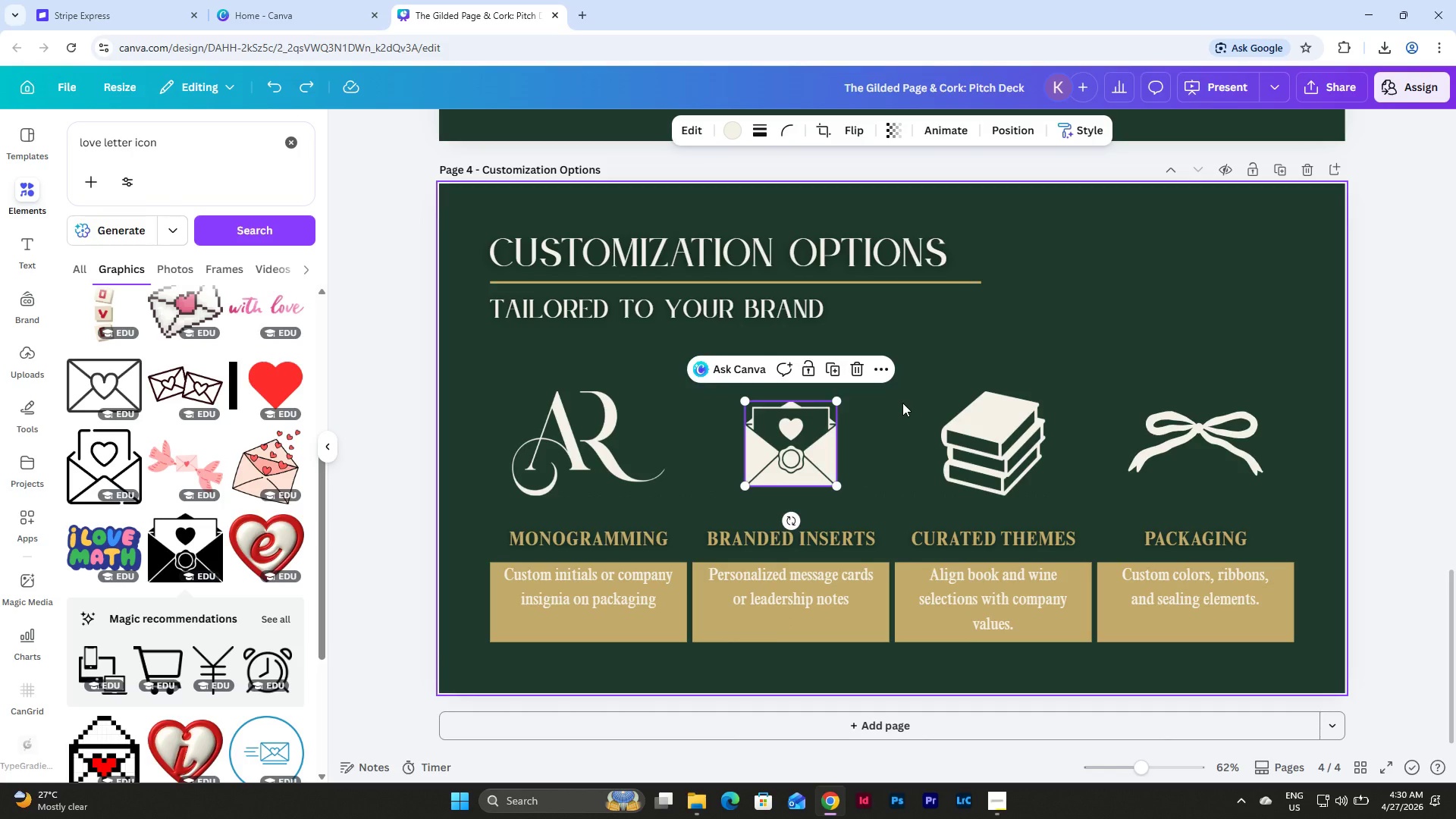 
key(Control+Z)
 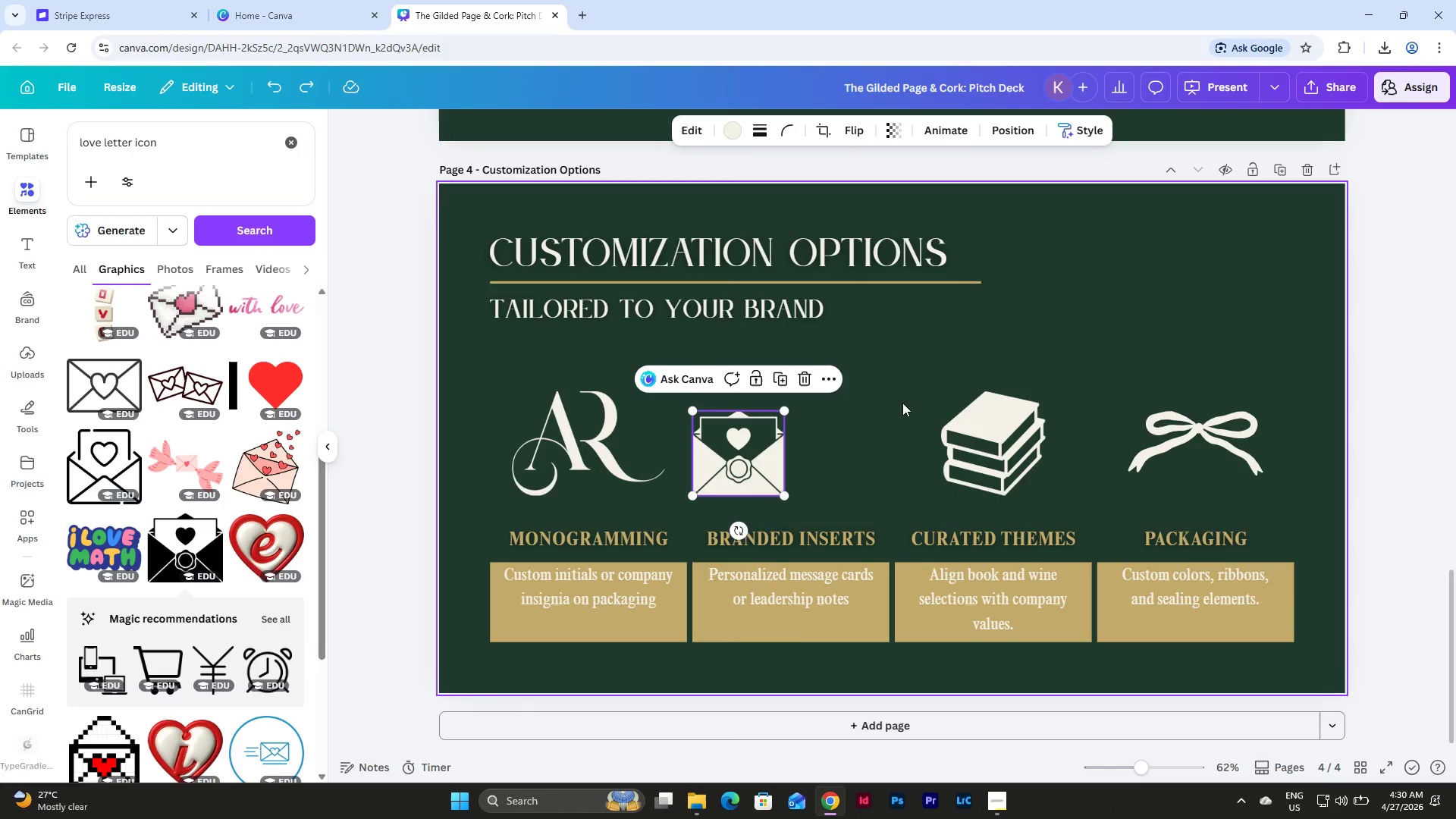 
key(Control+Y)
 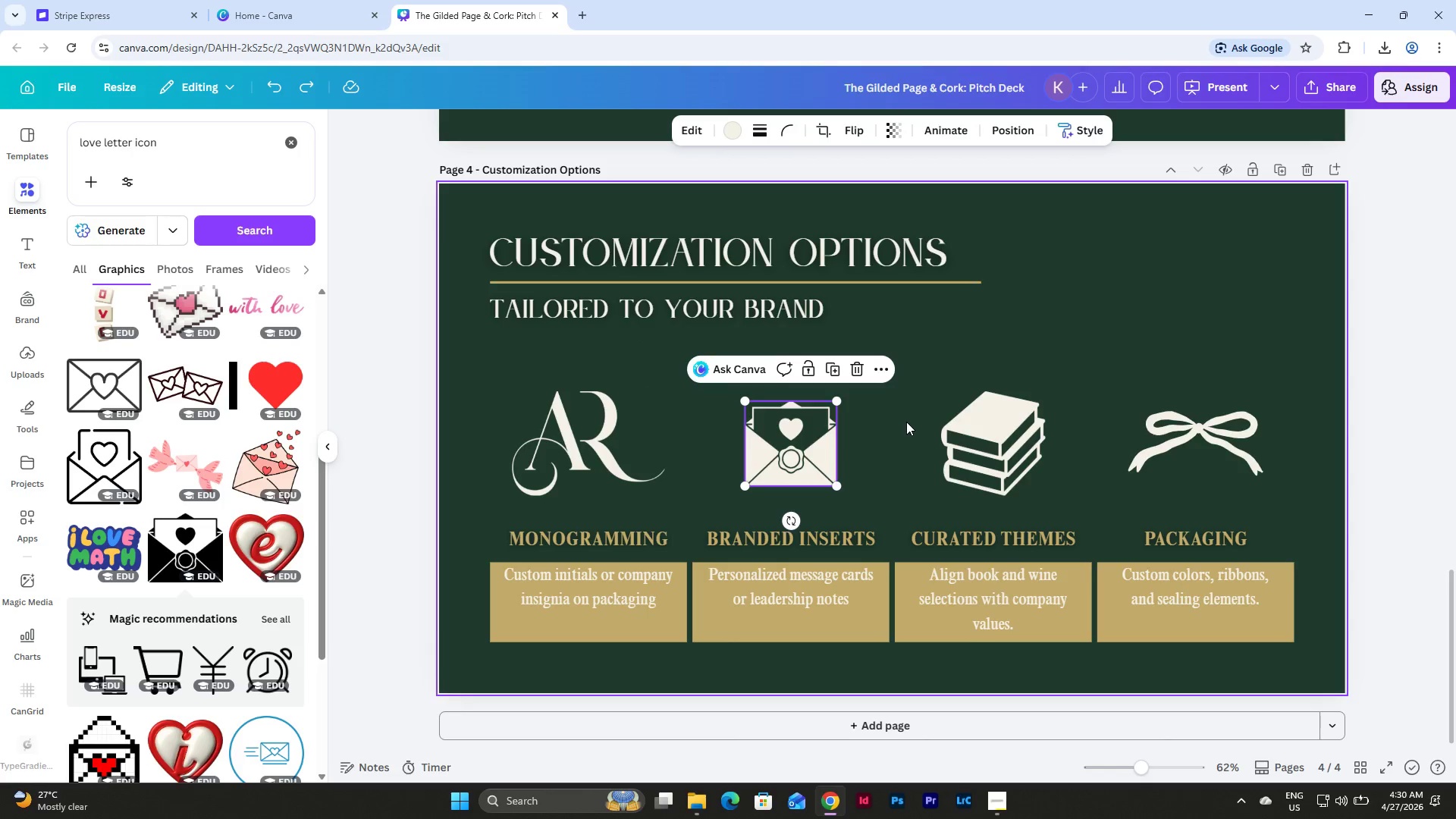 
left_click([908, 422])
 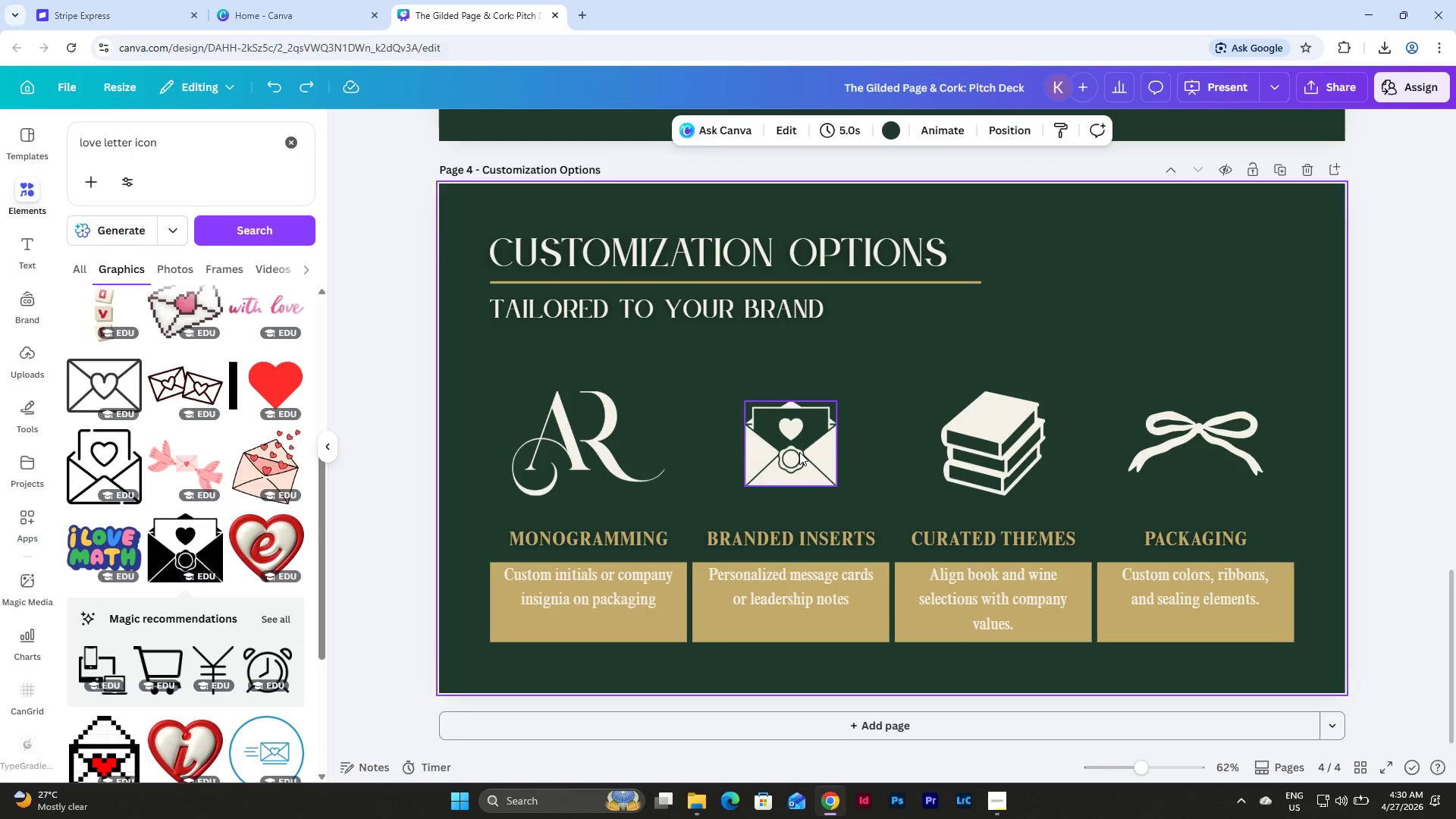 
left_click_drag(start_coordinate=[811, 449], to_coordinate=[808, 449])
 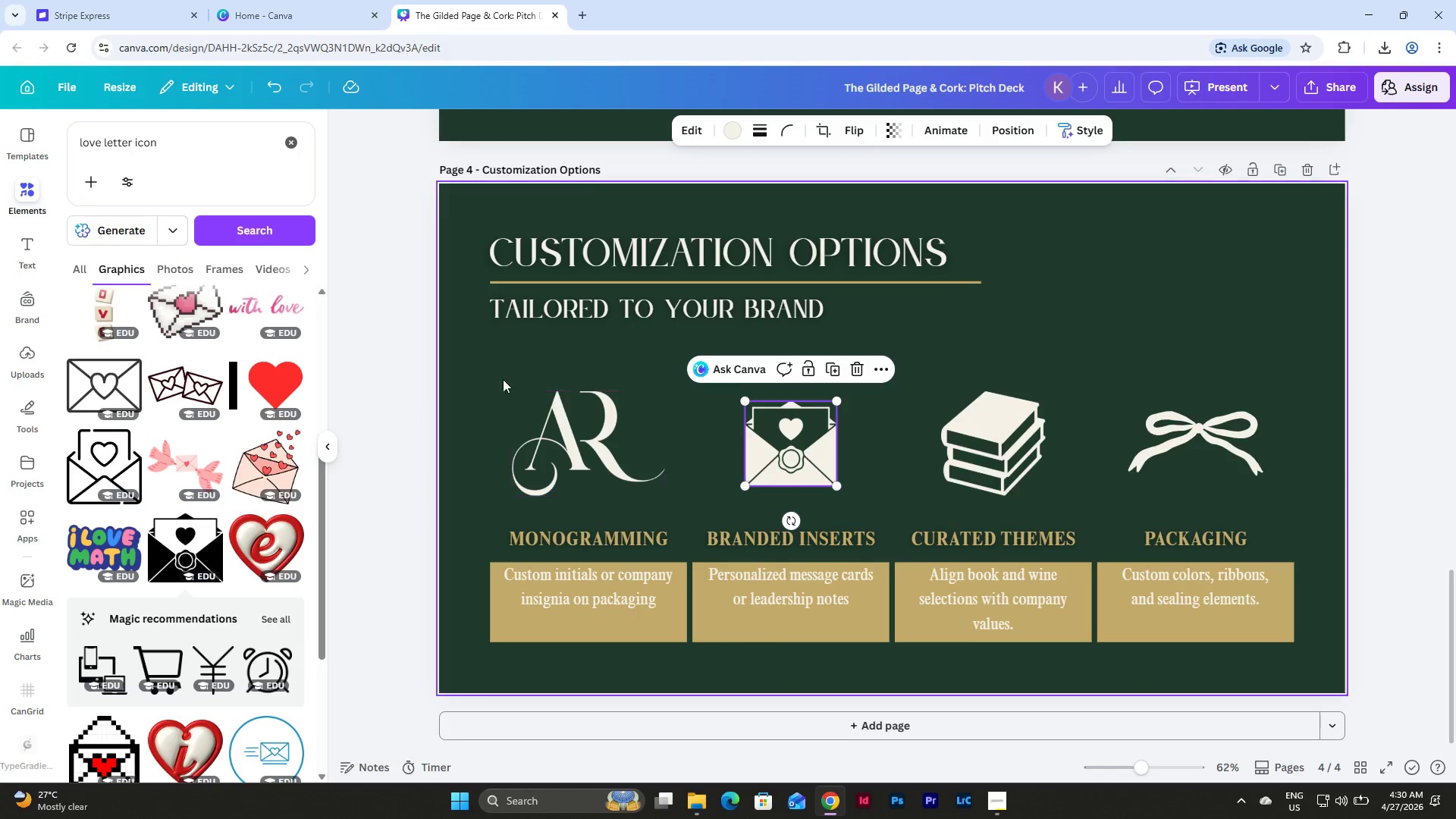 
left_click([481, 397])
 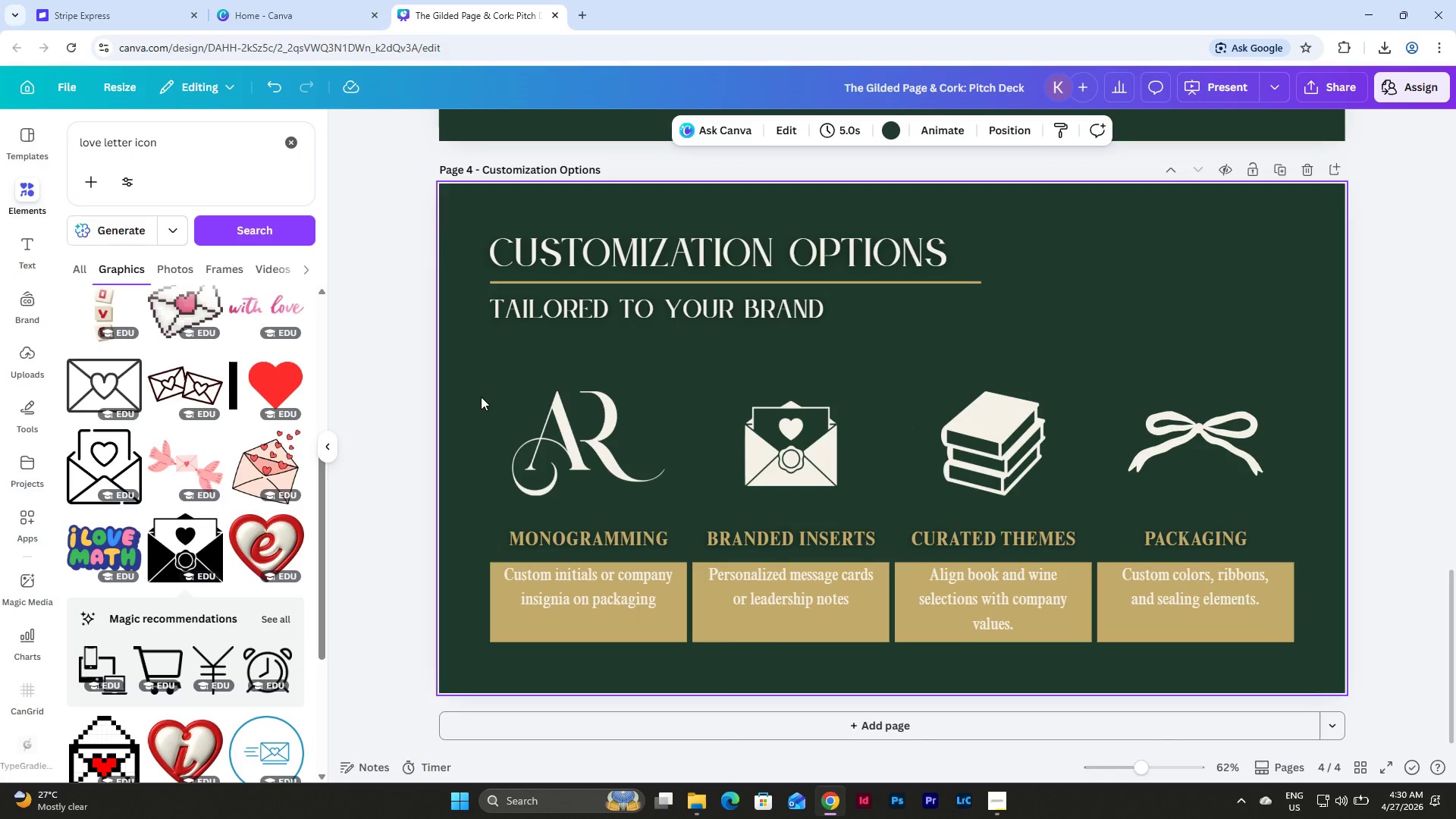 
left_click_drag(start_coordinate=[481, 397], to_coordinate=[1301, 467])
 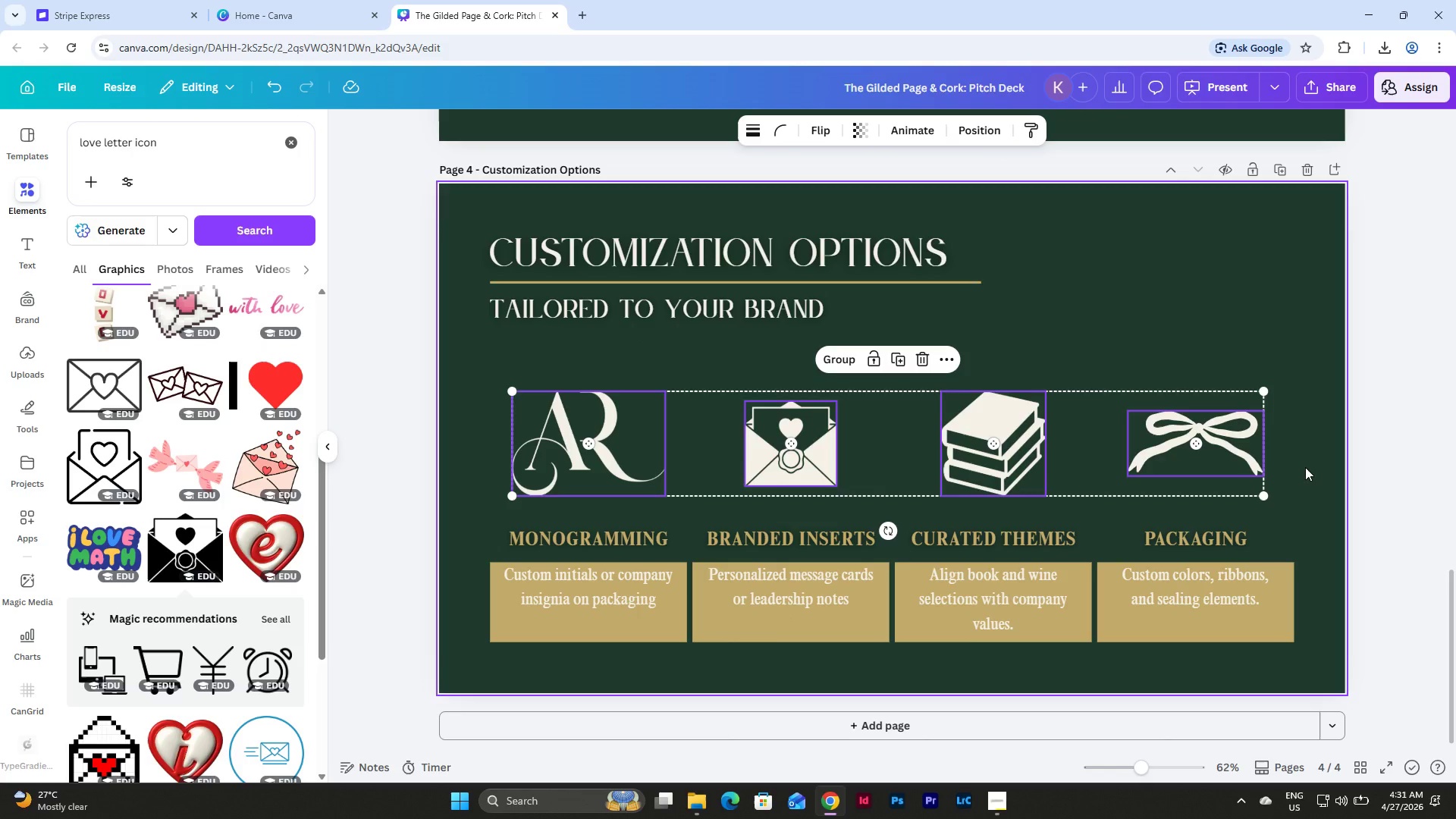 
wait(11.59)
 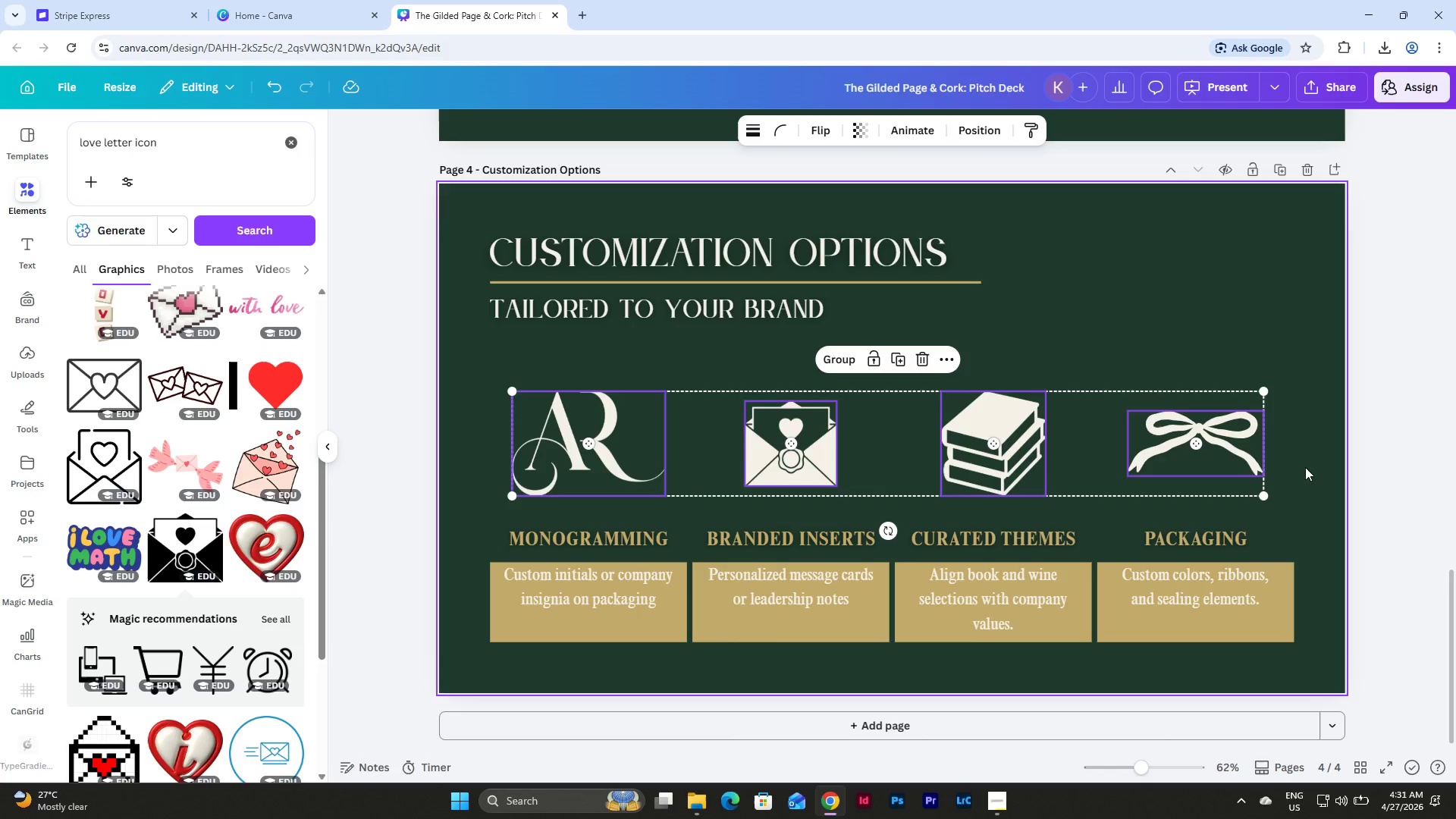 
scroll: coordinate [216, 455], scroll_direction: down, amount: 5.0
 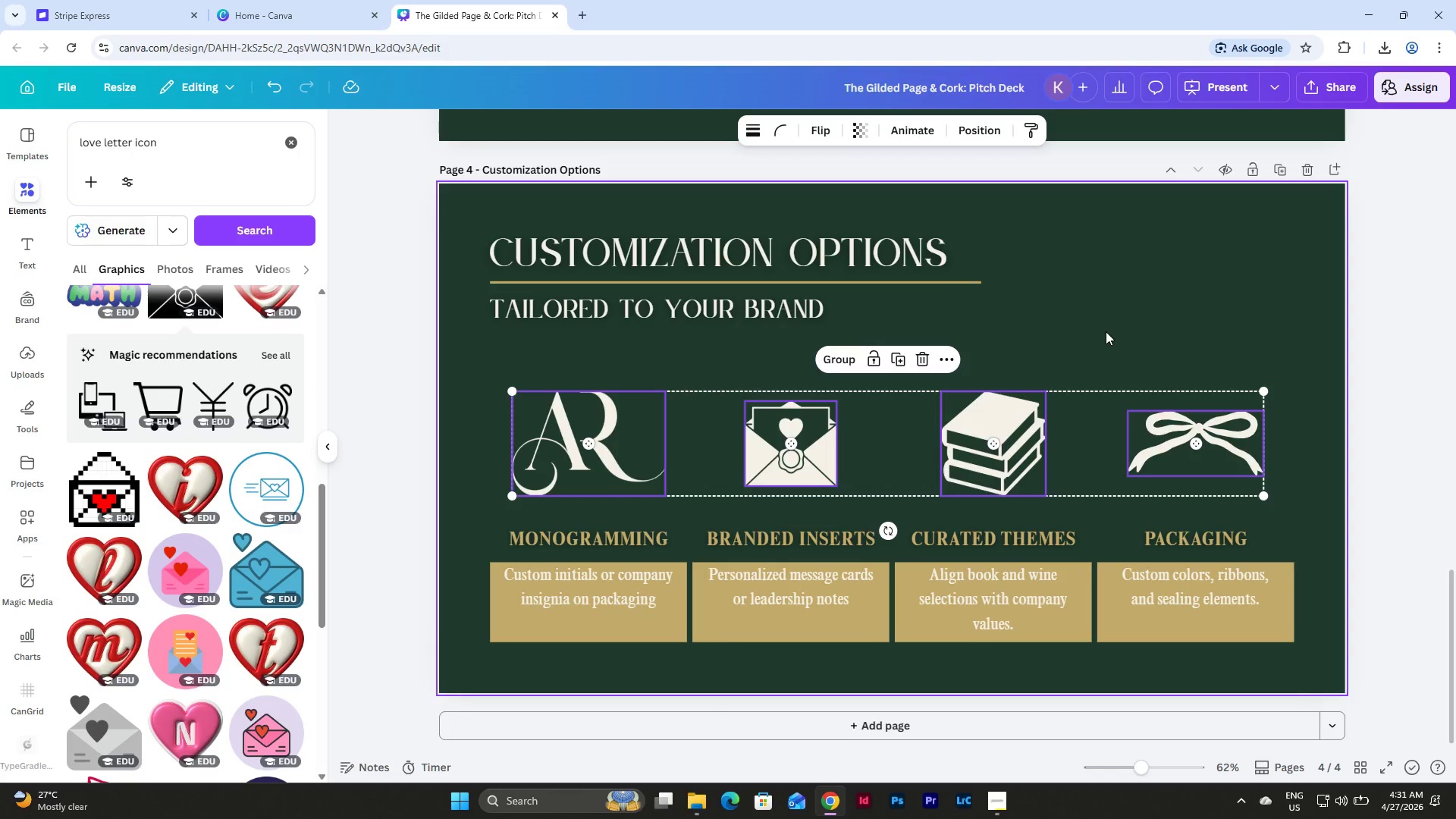 
left_click([1106, 331])
 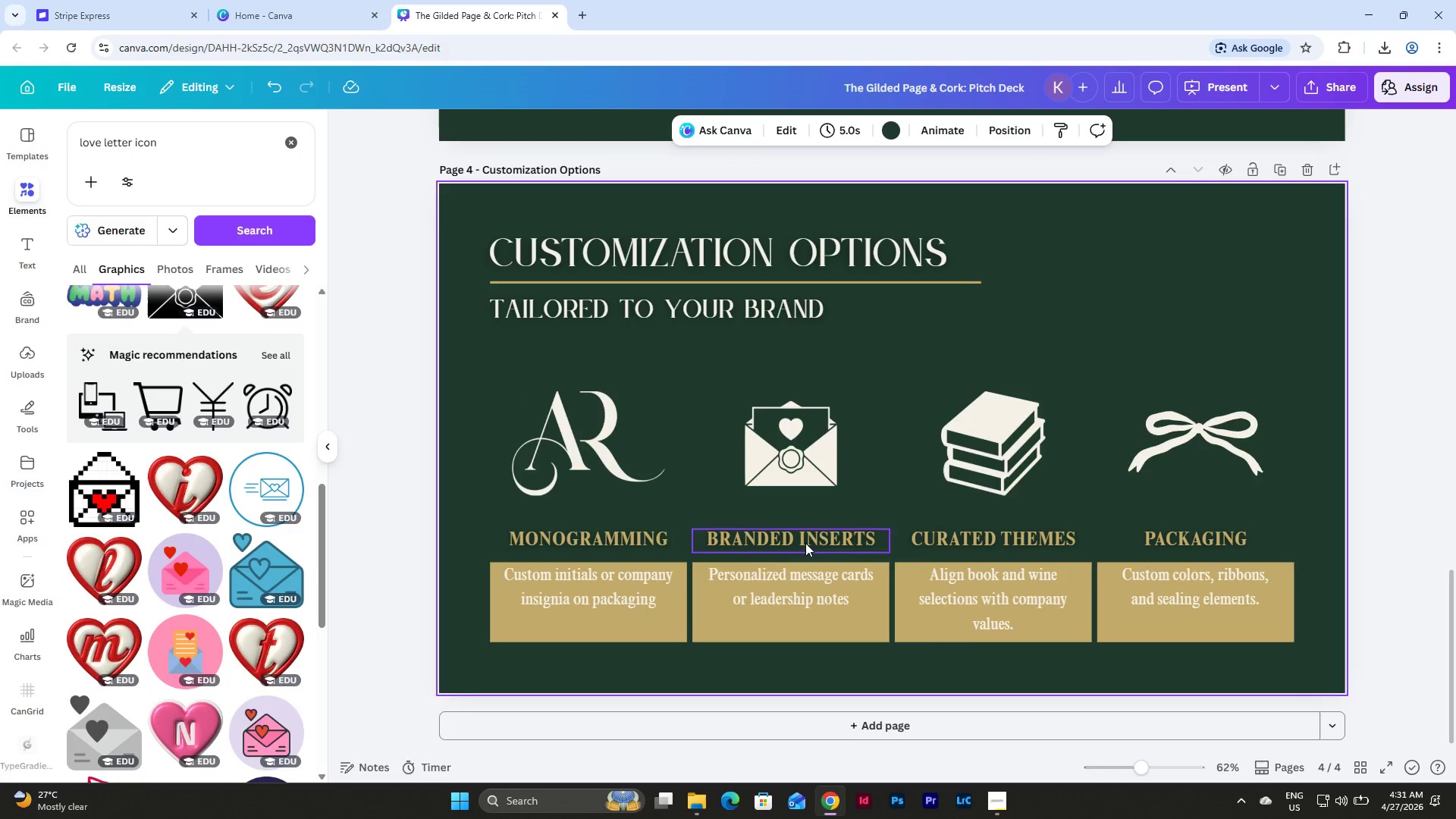 
left_click([627, 632])
 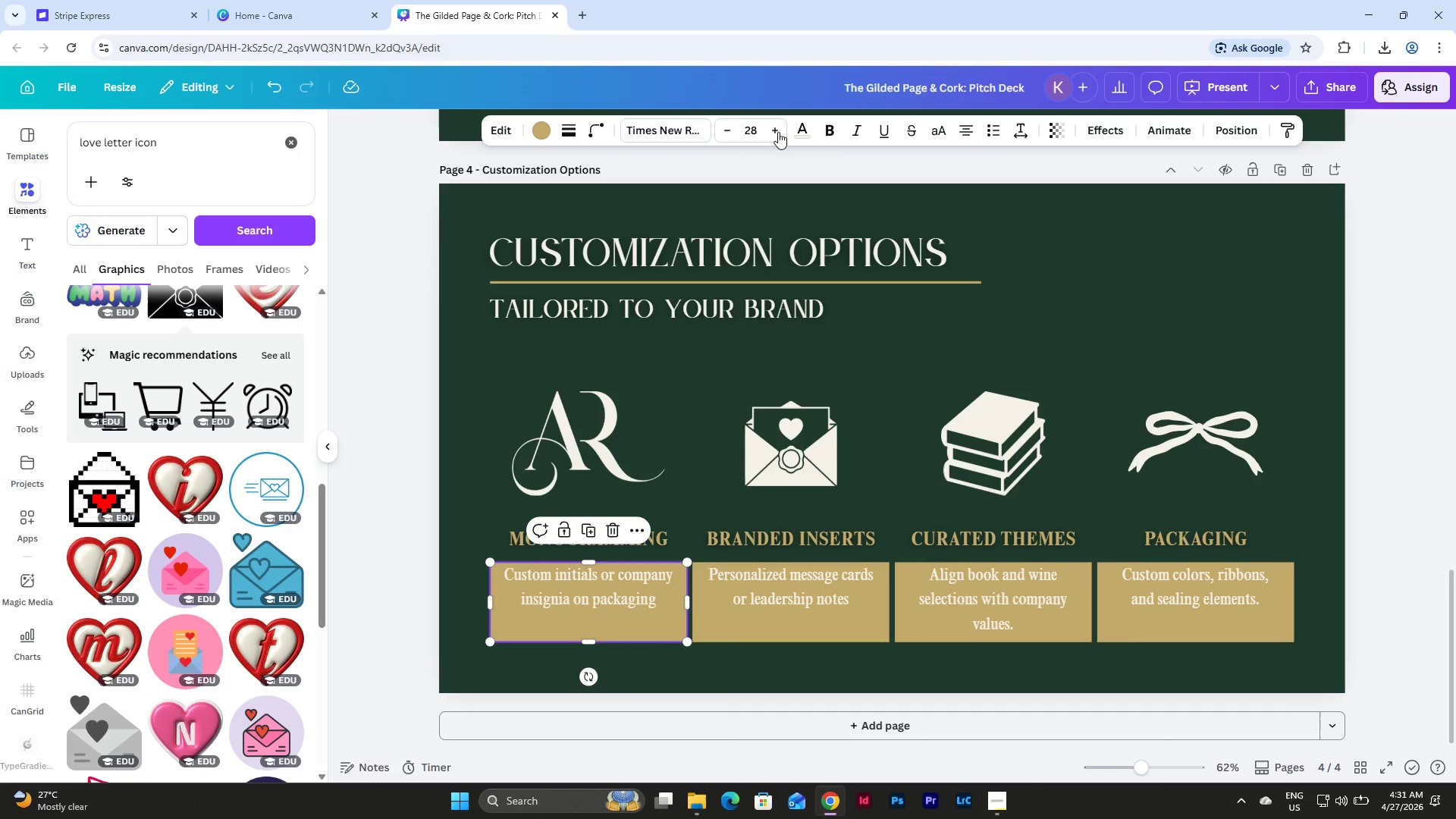 
left_click([806, 124])
 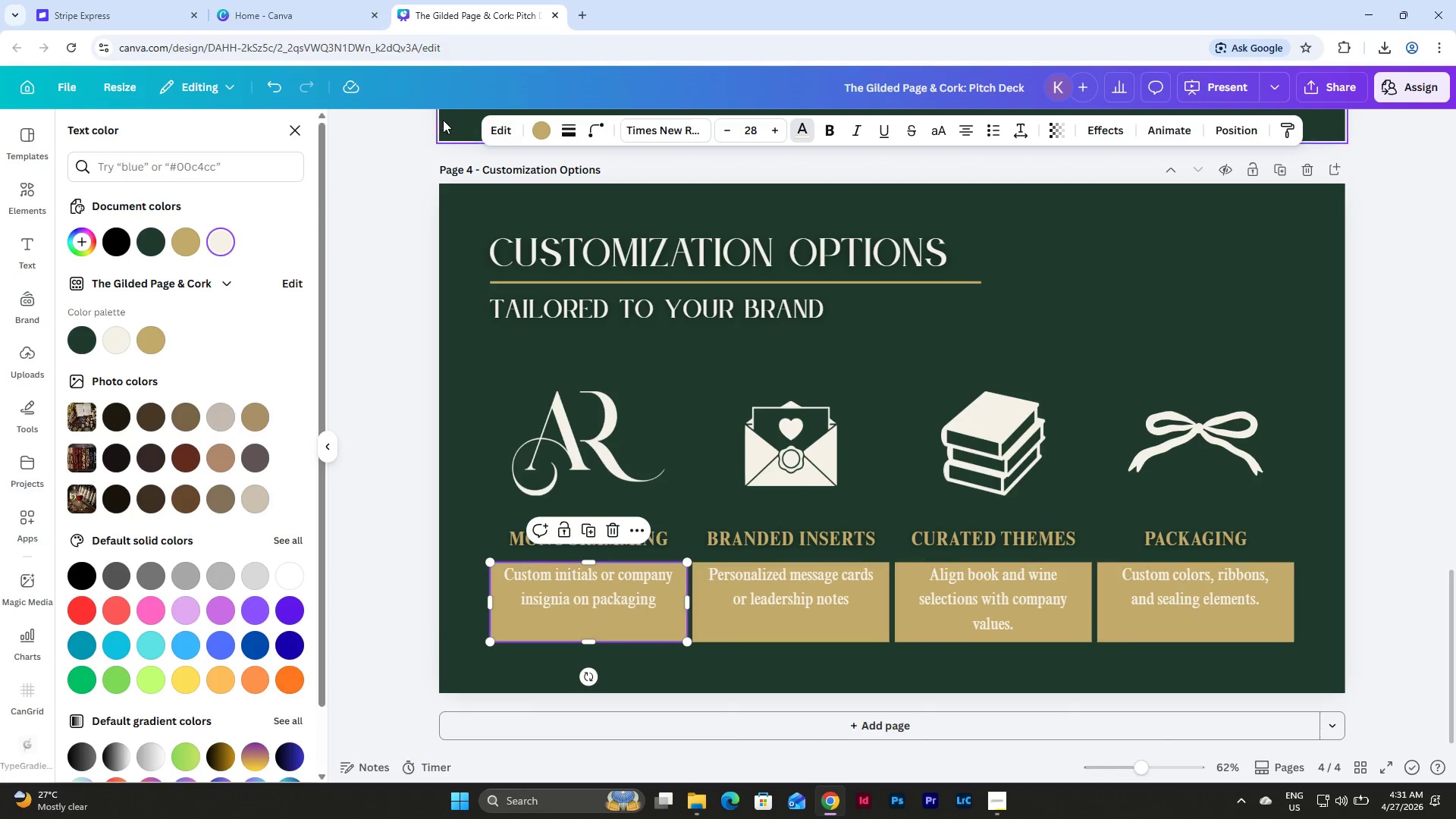 
left_click([553, 124])
 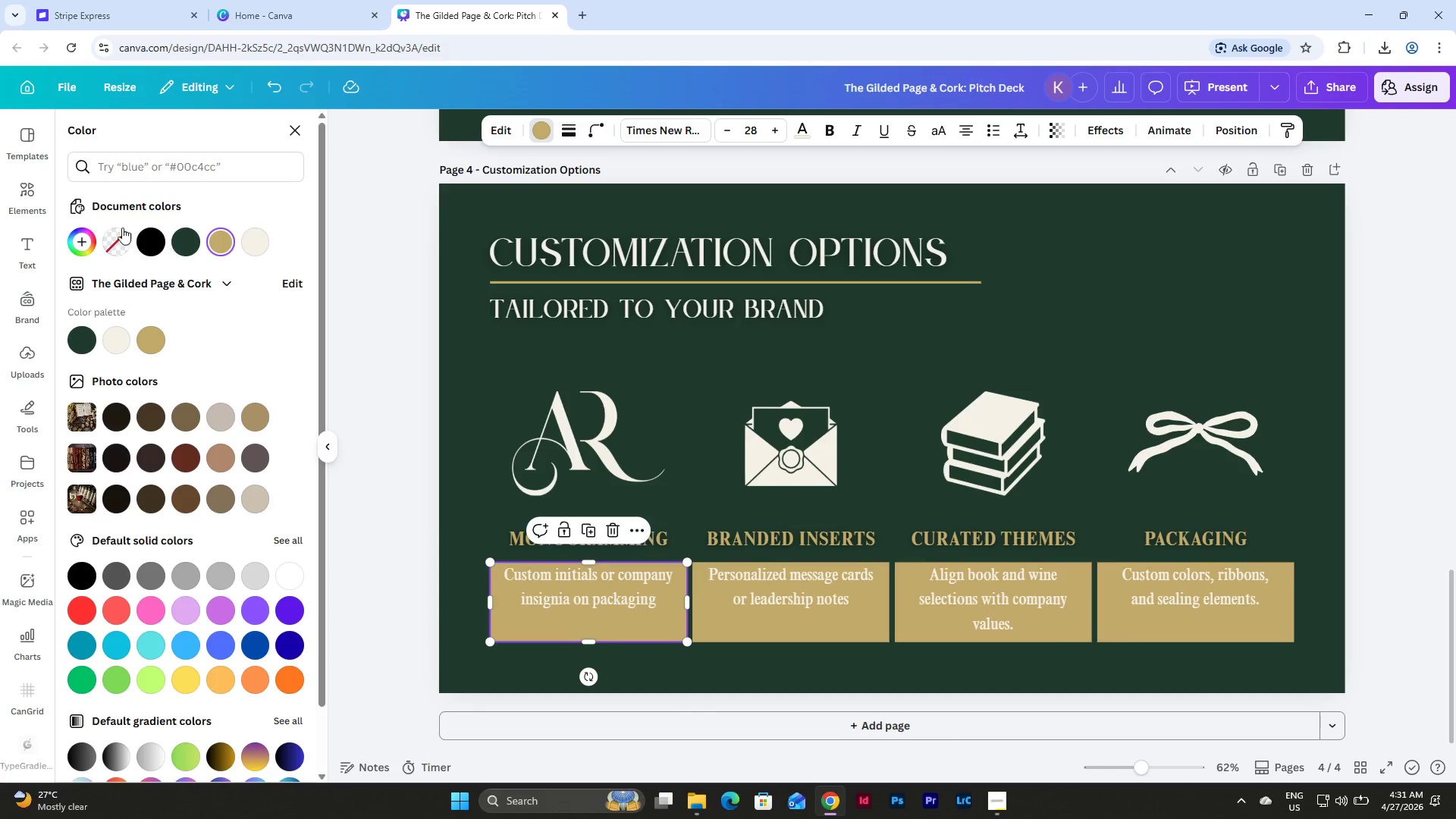 
left_click([118, 244])
 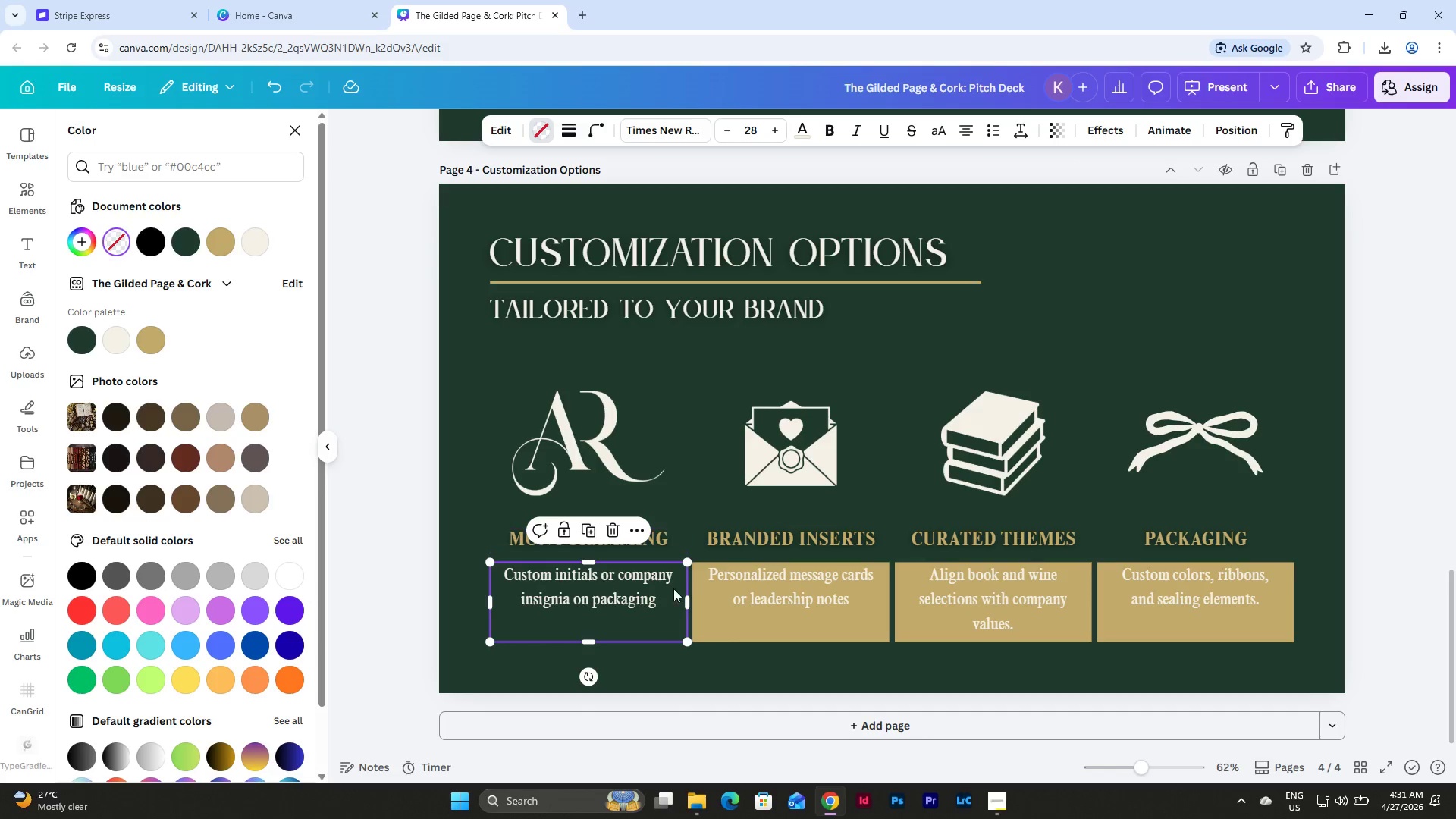 
left_click([745, 592])
 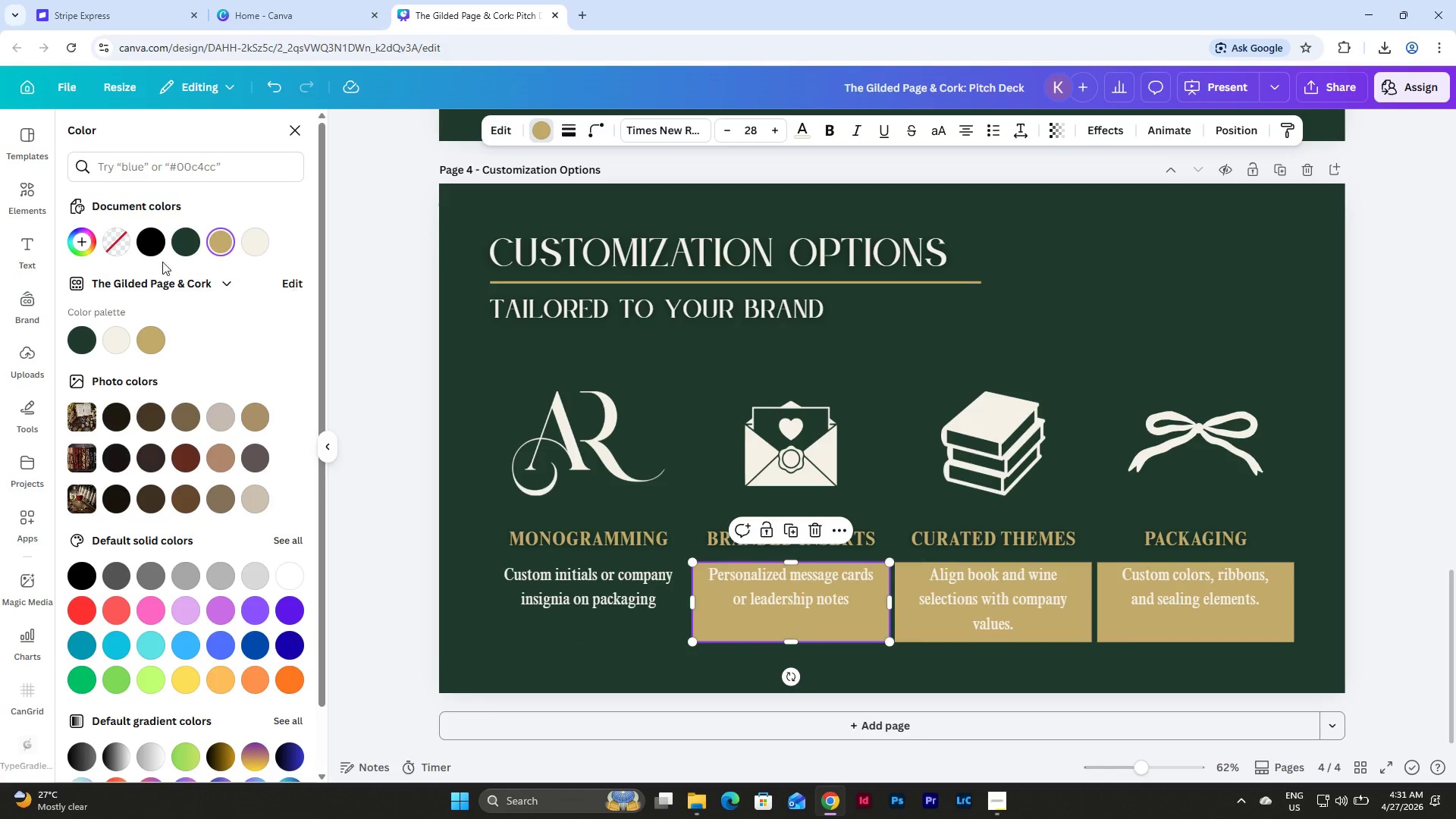 
left_click([109, 239])
 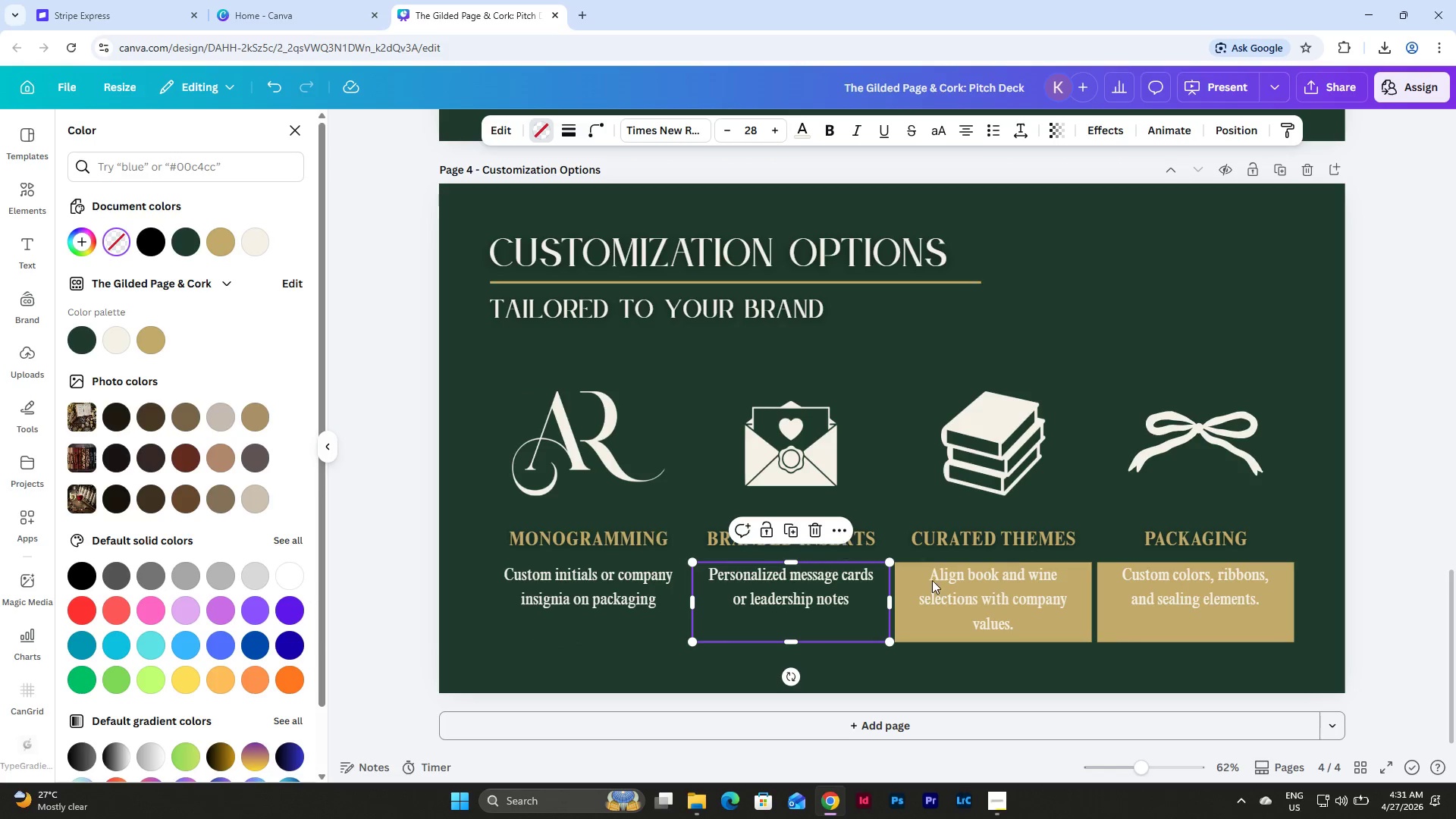 
left_click([1028, 614])
 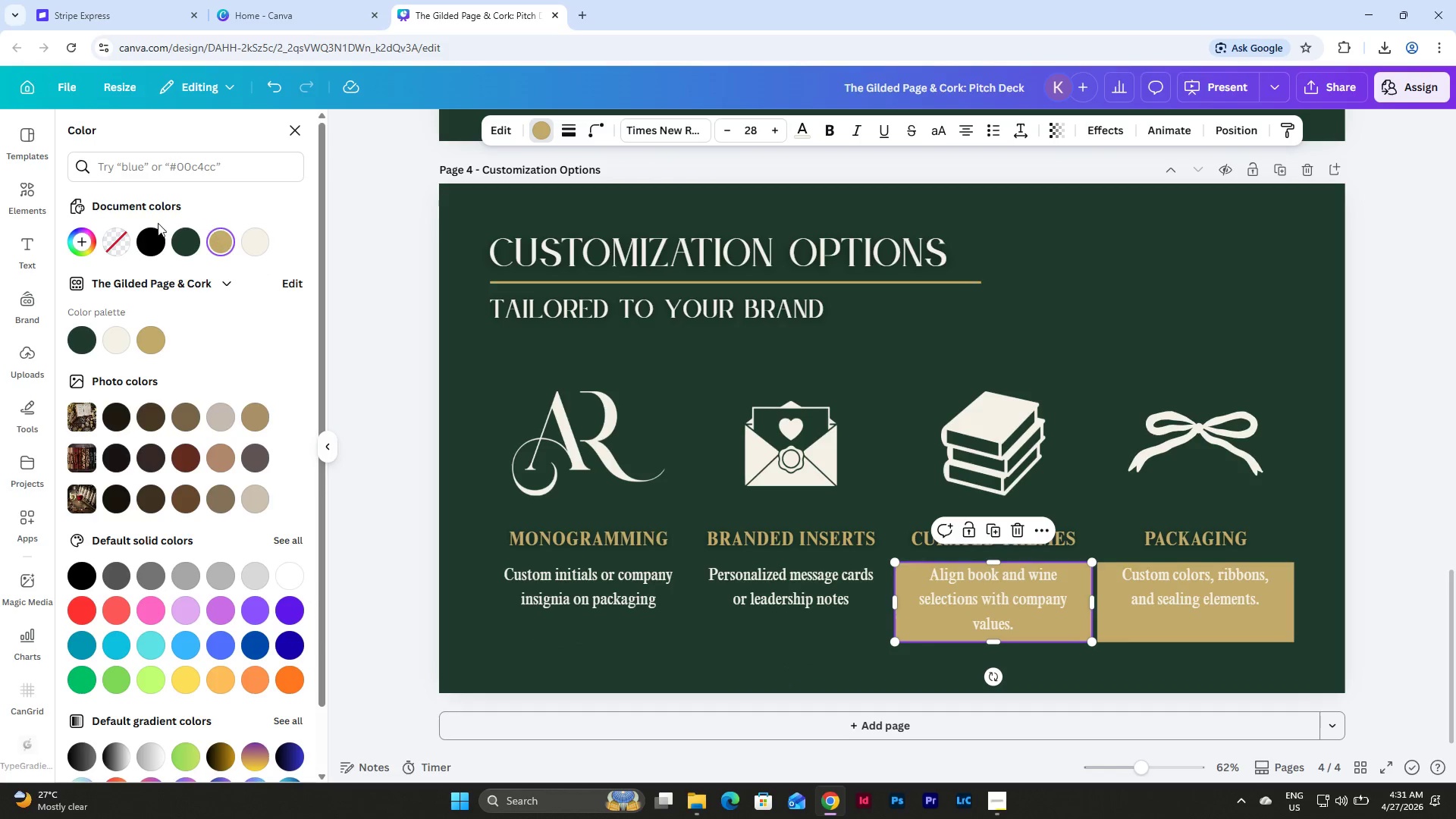 
left_click([122, 231])
 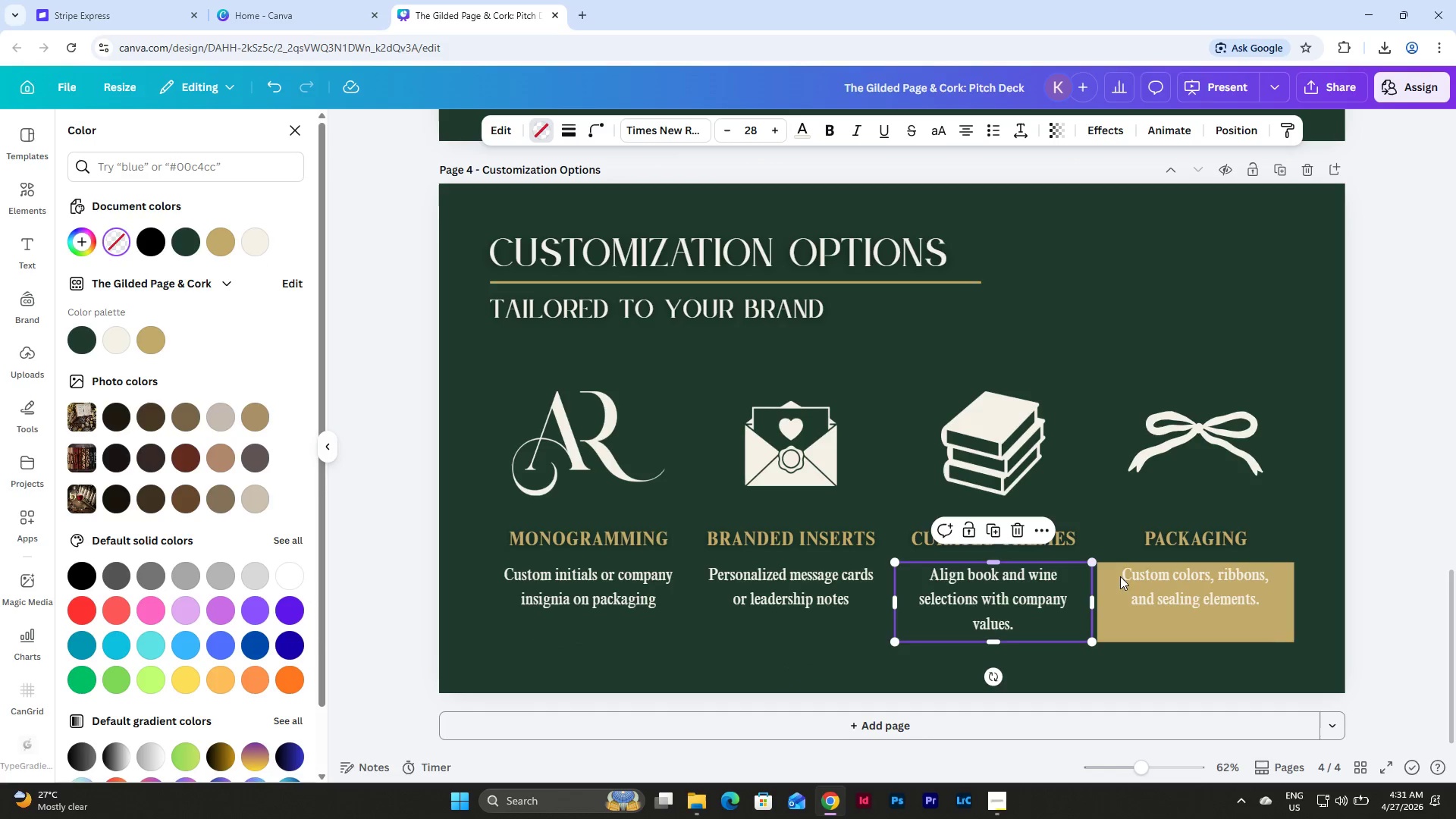 
left_click([1184, 593])
 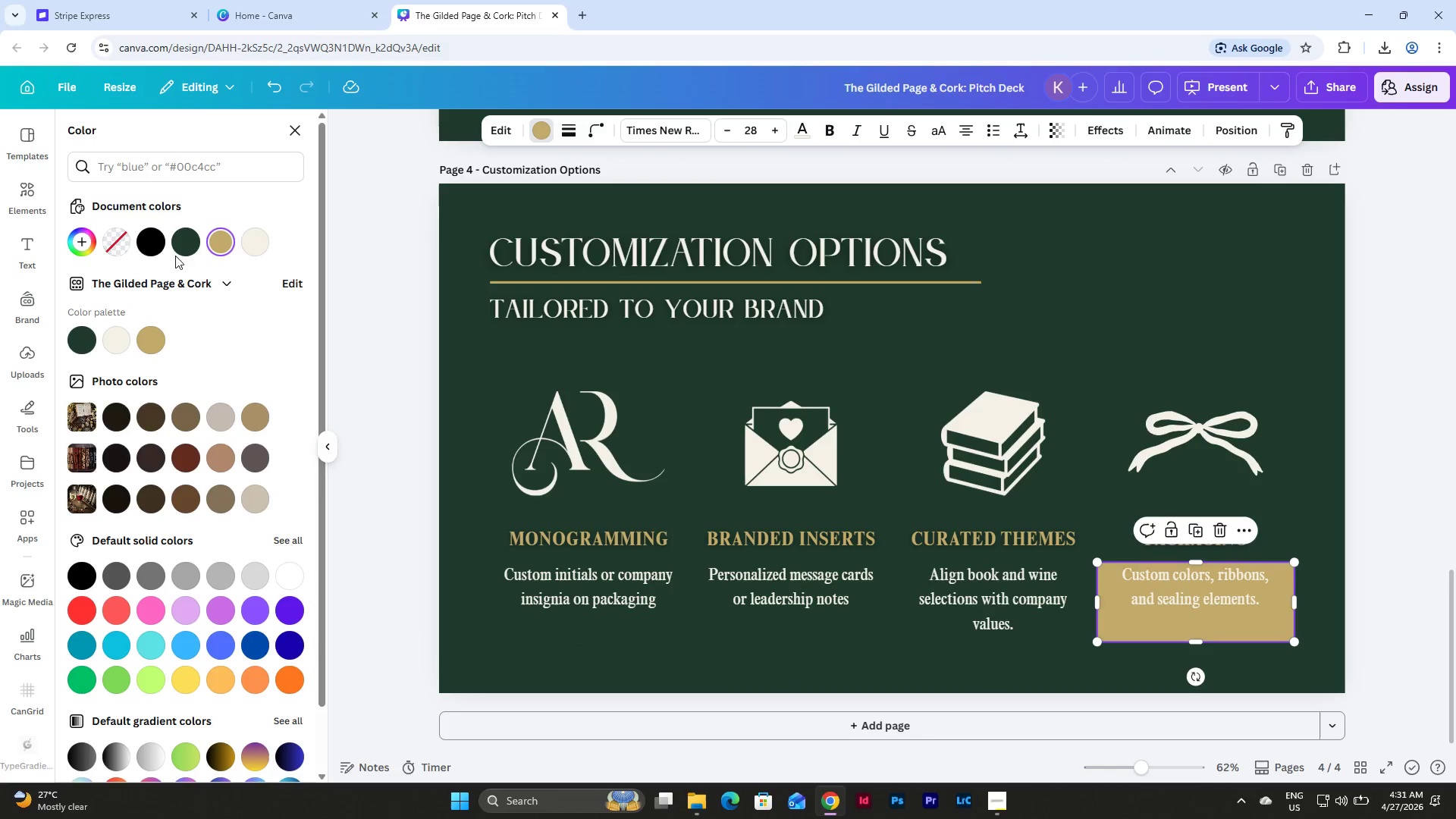 
left_click([124, 242])
 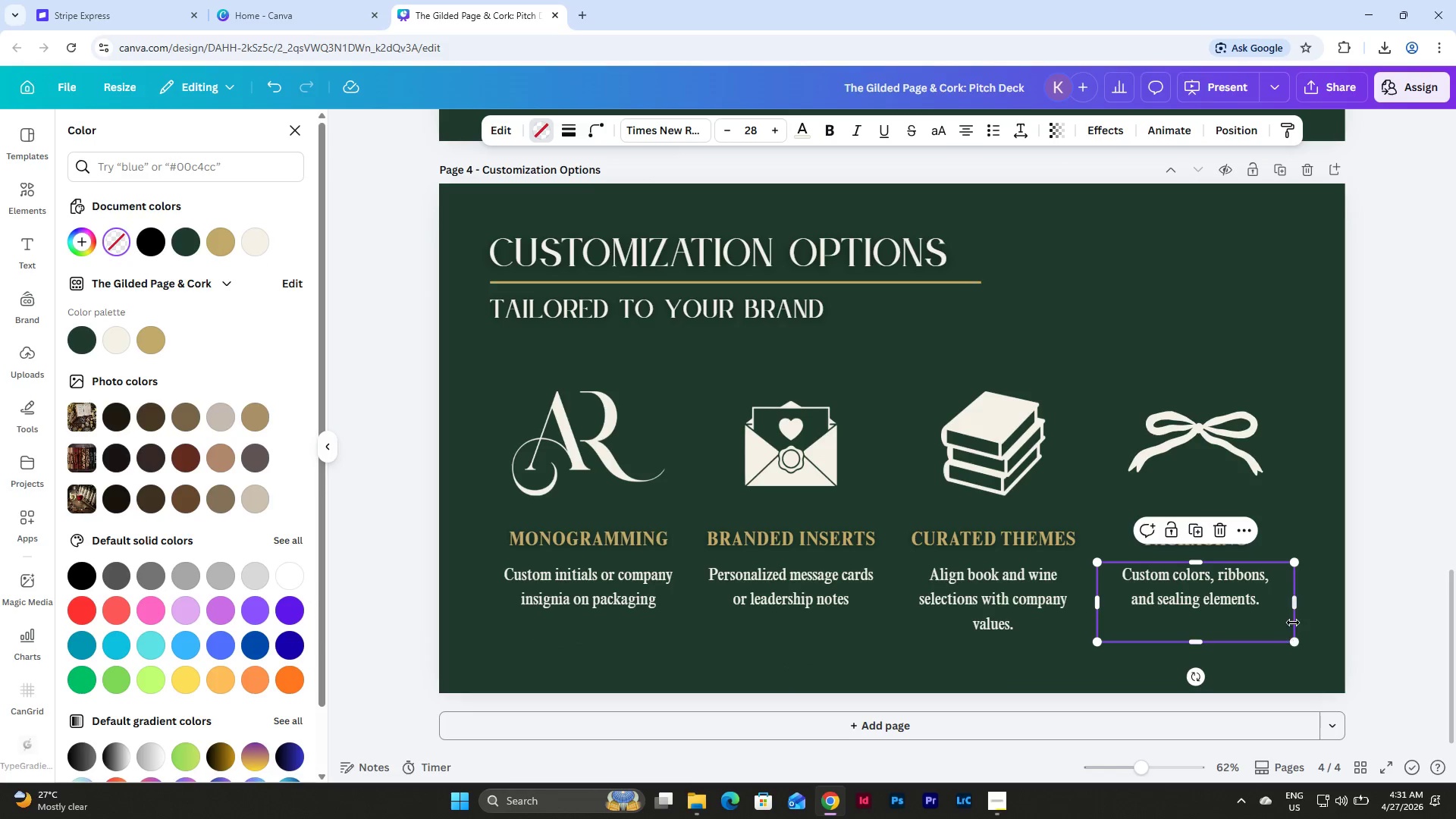 
left_click([1310, 594])
 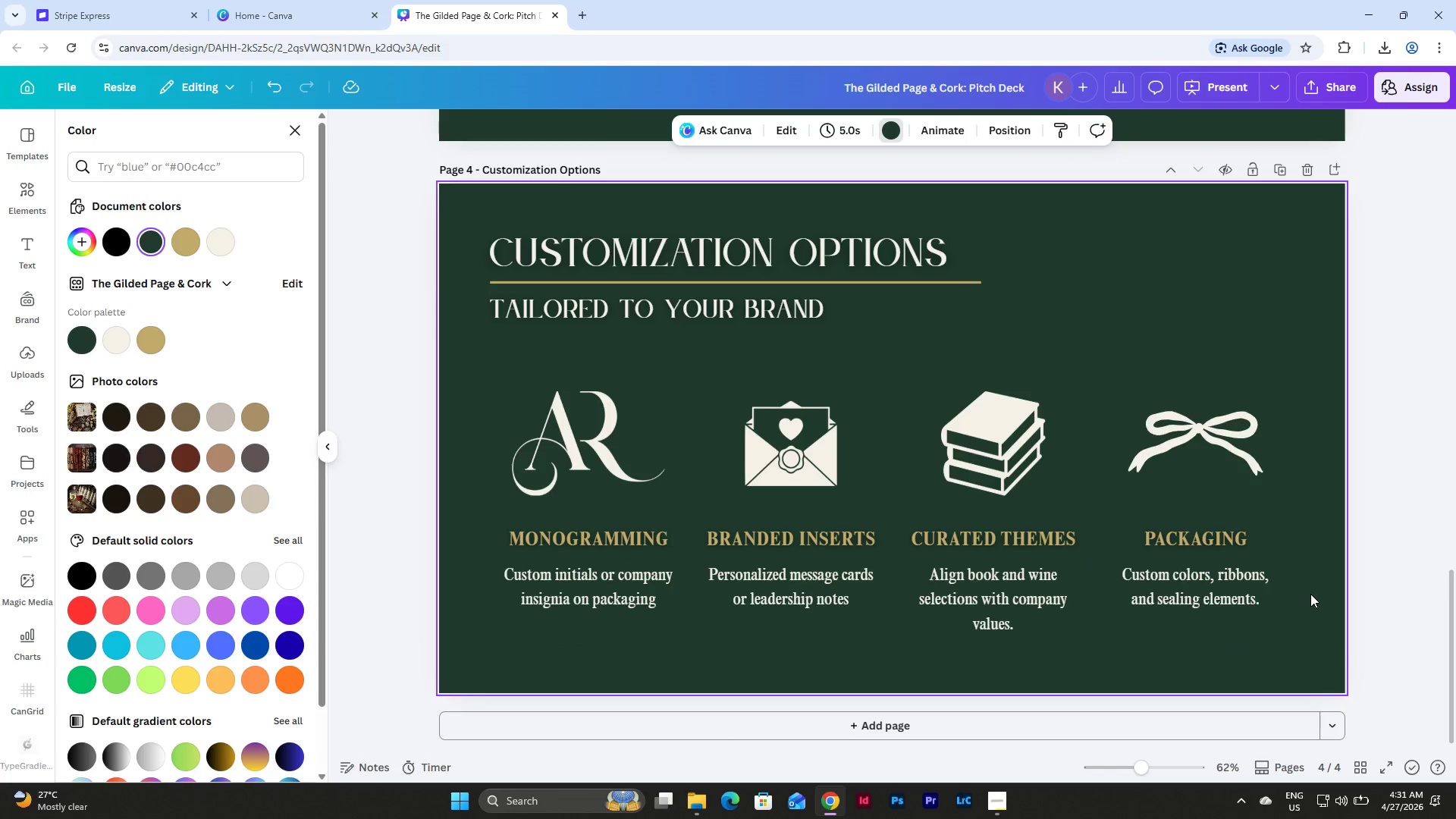 
scroll: coordinate [1310, 594], scroll_direction: up, amount: 2.0
 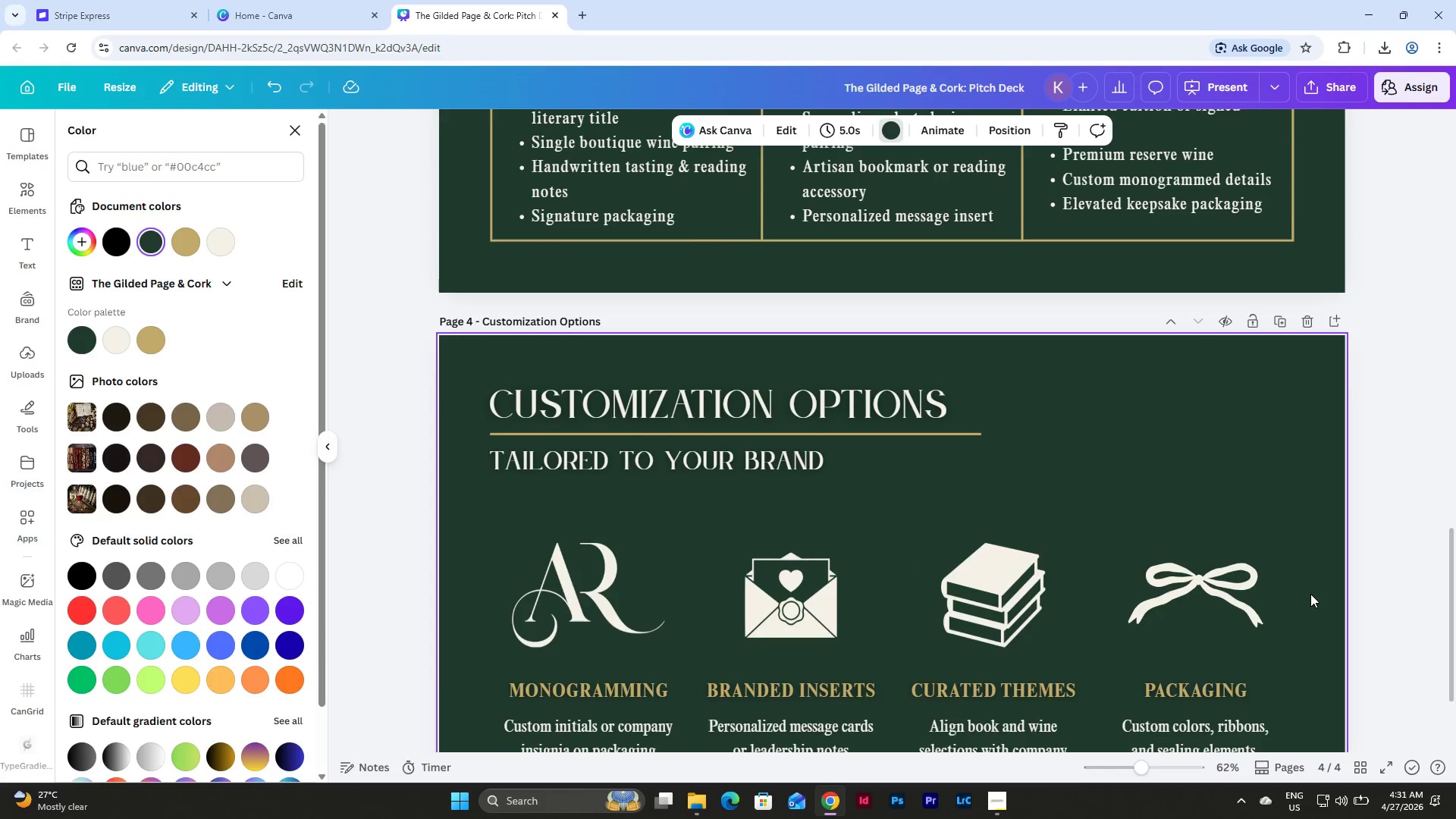 
scroll: coordinate [1310, 594], scroll_direction: down, amount: 3.0
 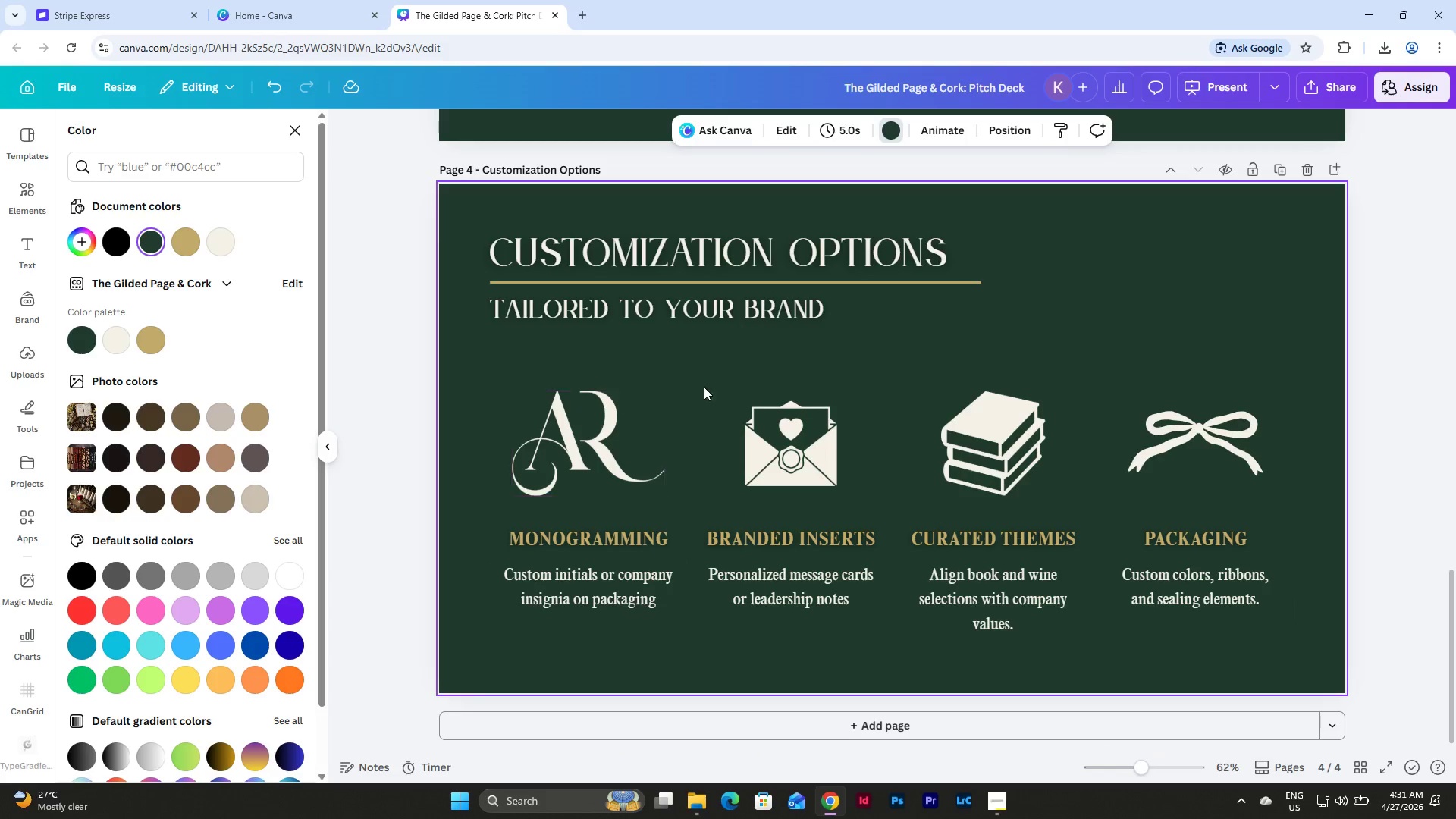 
wait(6.71)
 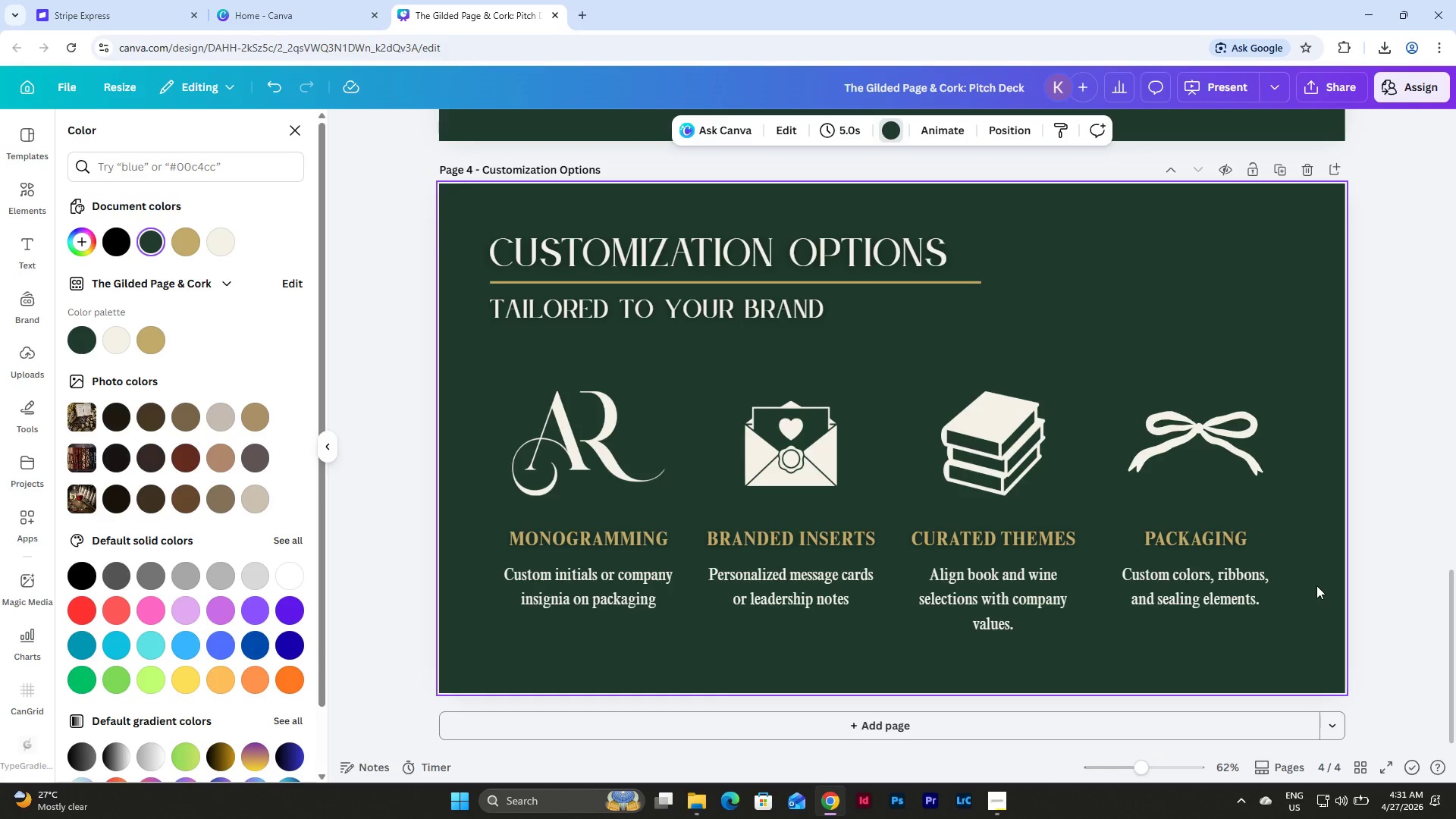 
left_click_drag(start_coordinate=[979, 297], to_coordinate=[967, 279])
 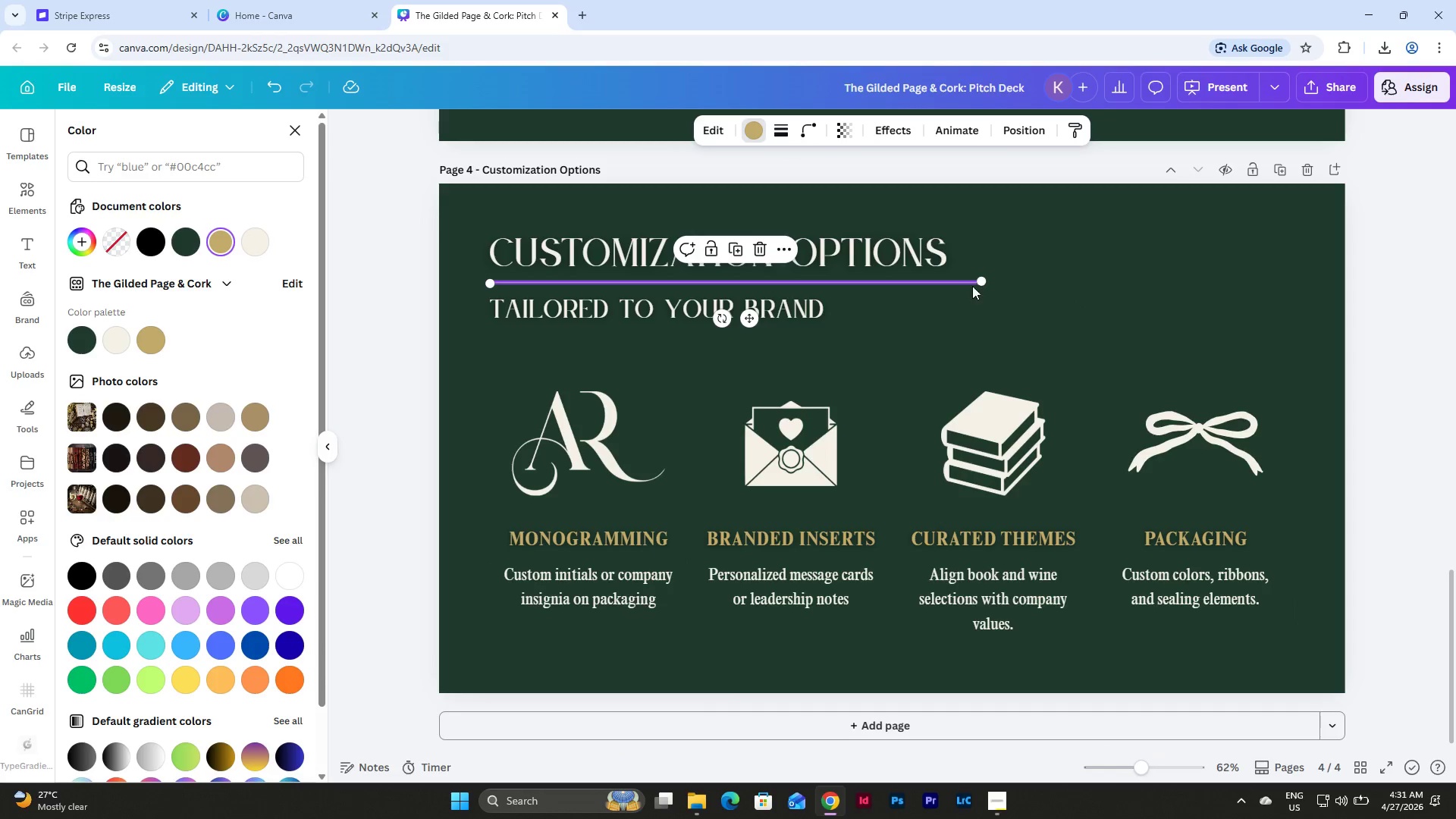 
left_click([734, 251])
 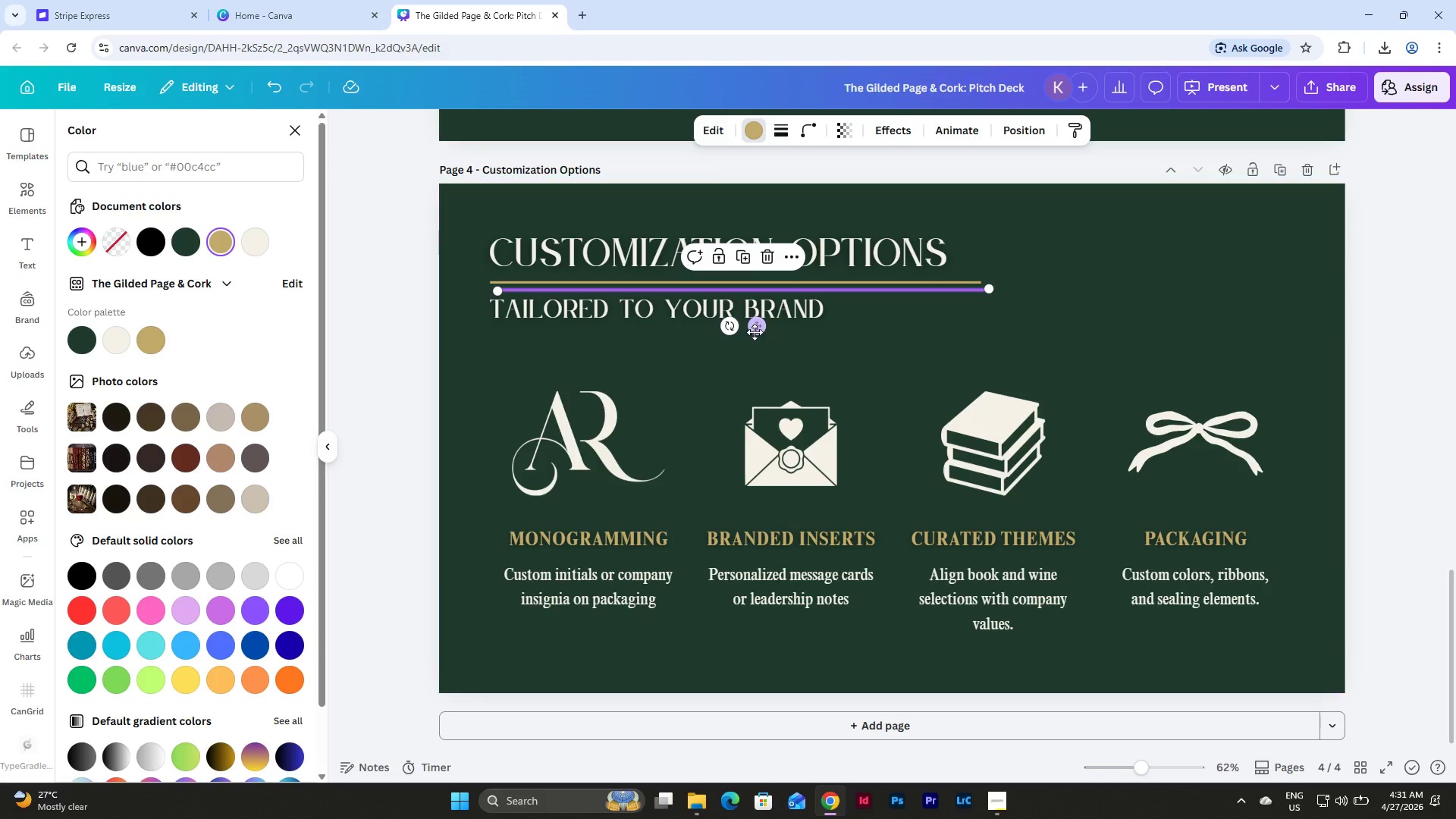 
left_click_drag(start_coordinate=[755, 328], to_coordinate=[841, 397])
 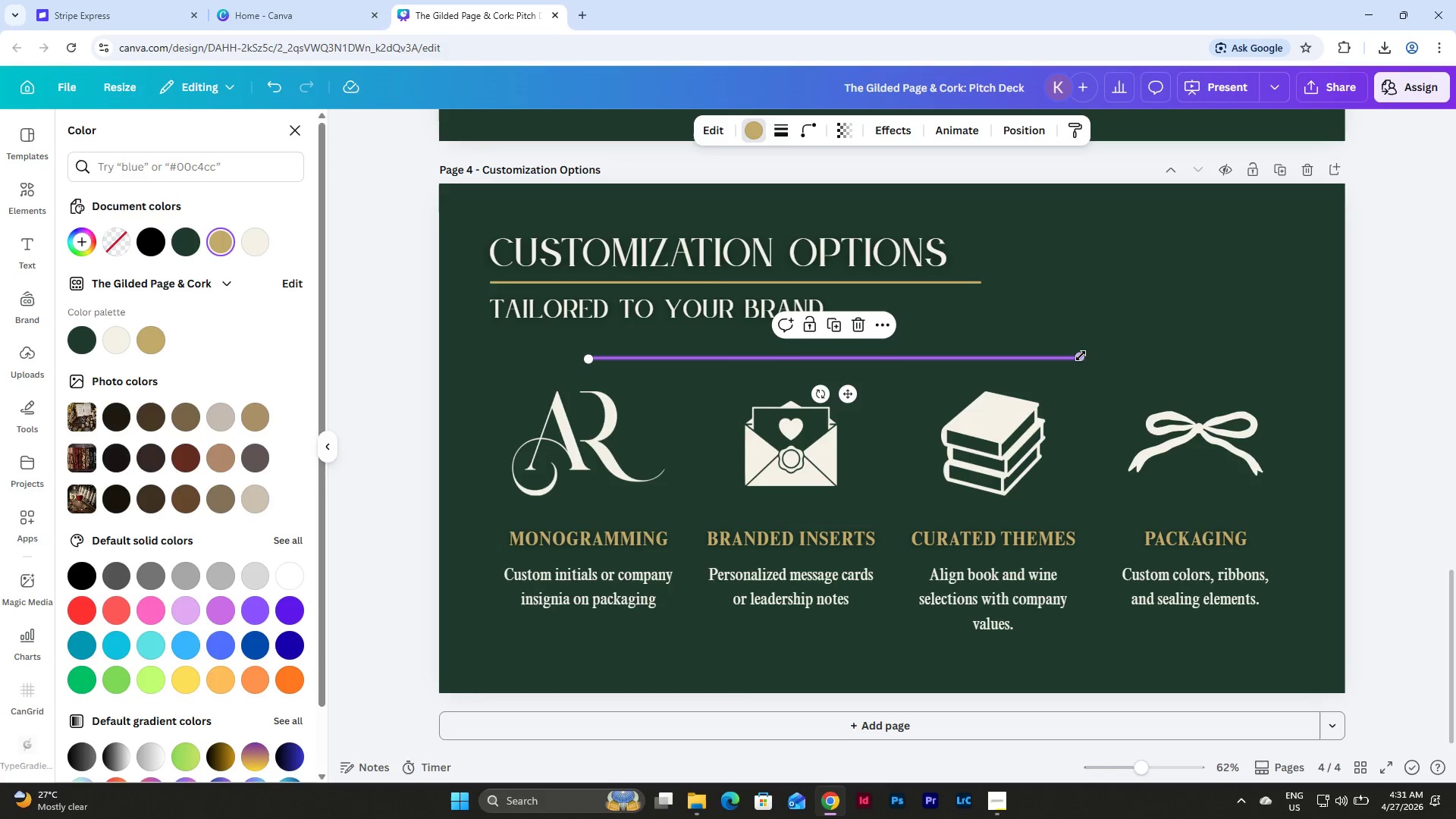 
left_click_drag(start_coordinate=[1081, 356], to_coordinate=[771, 394])
 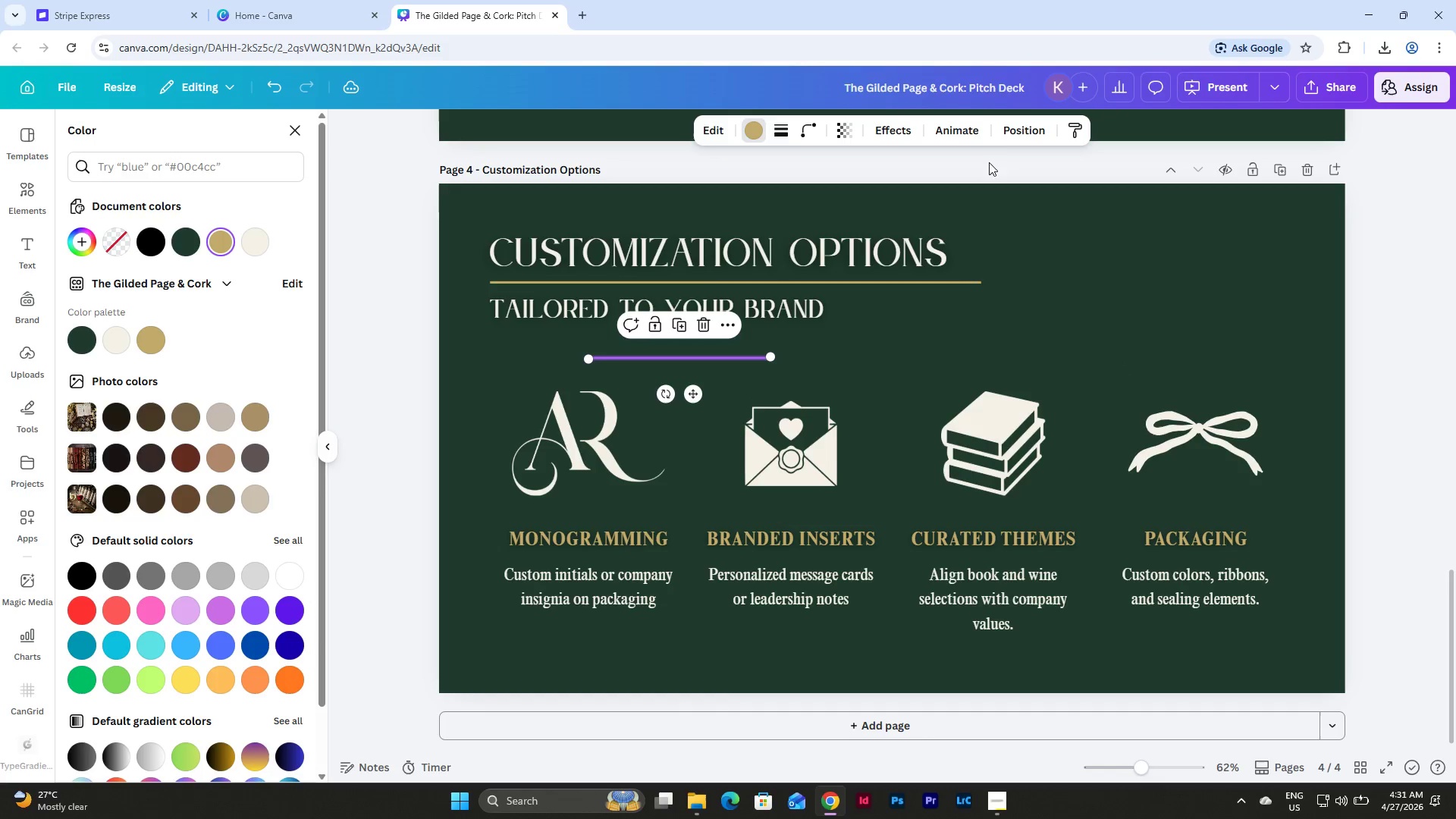 
left_click([1016, 129])
 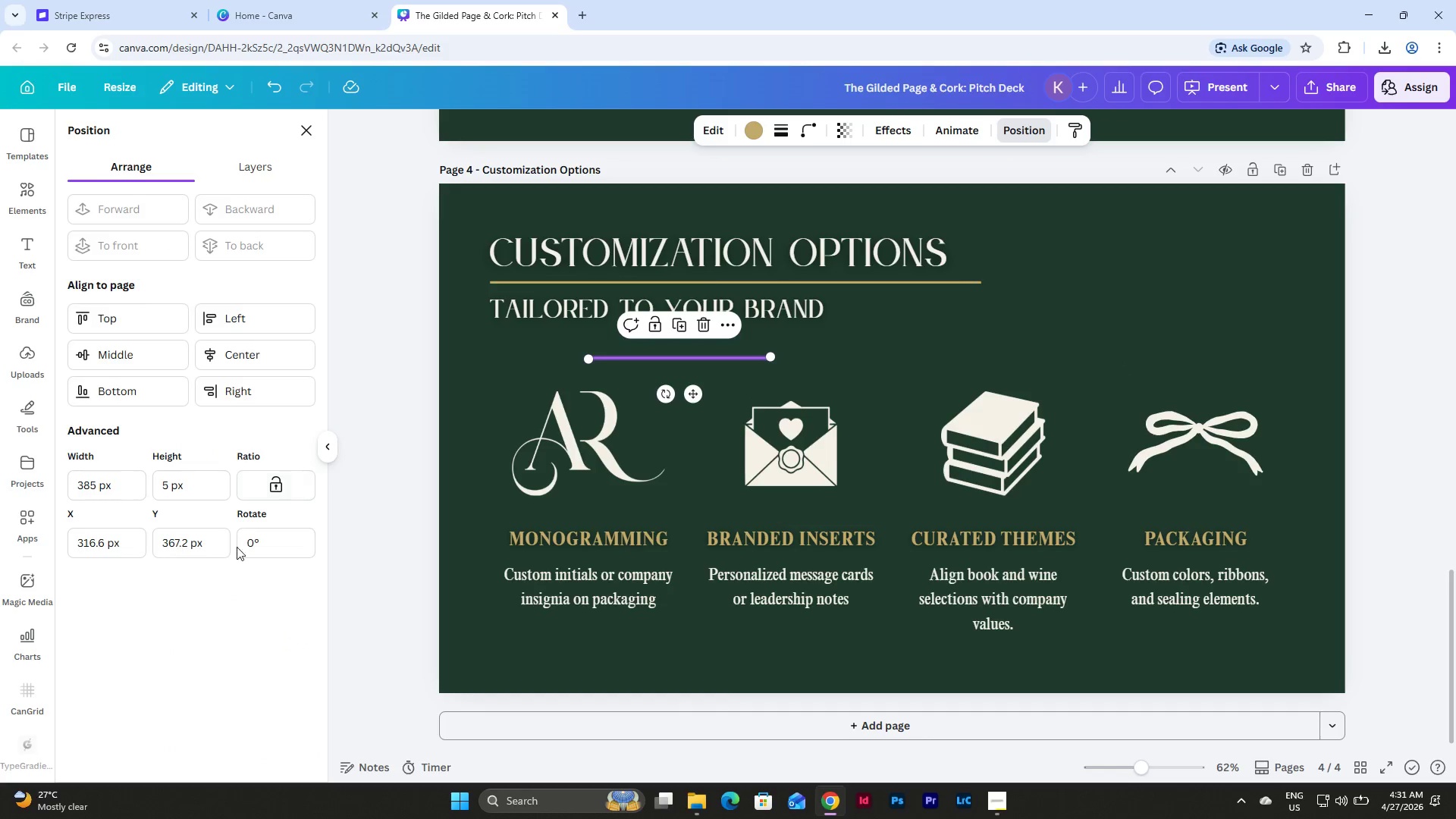 
left_click_drag(start_coordinate=[281, 545], to_coordinate=[242, 538])
 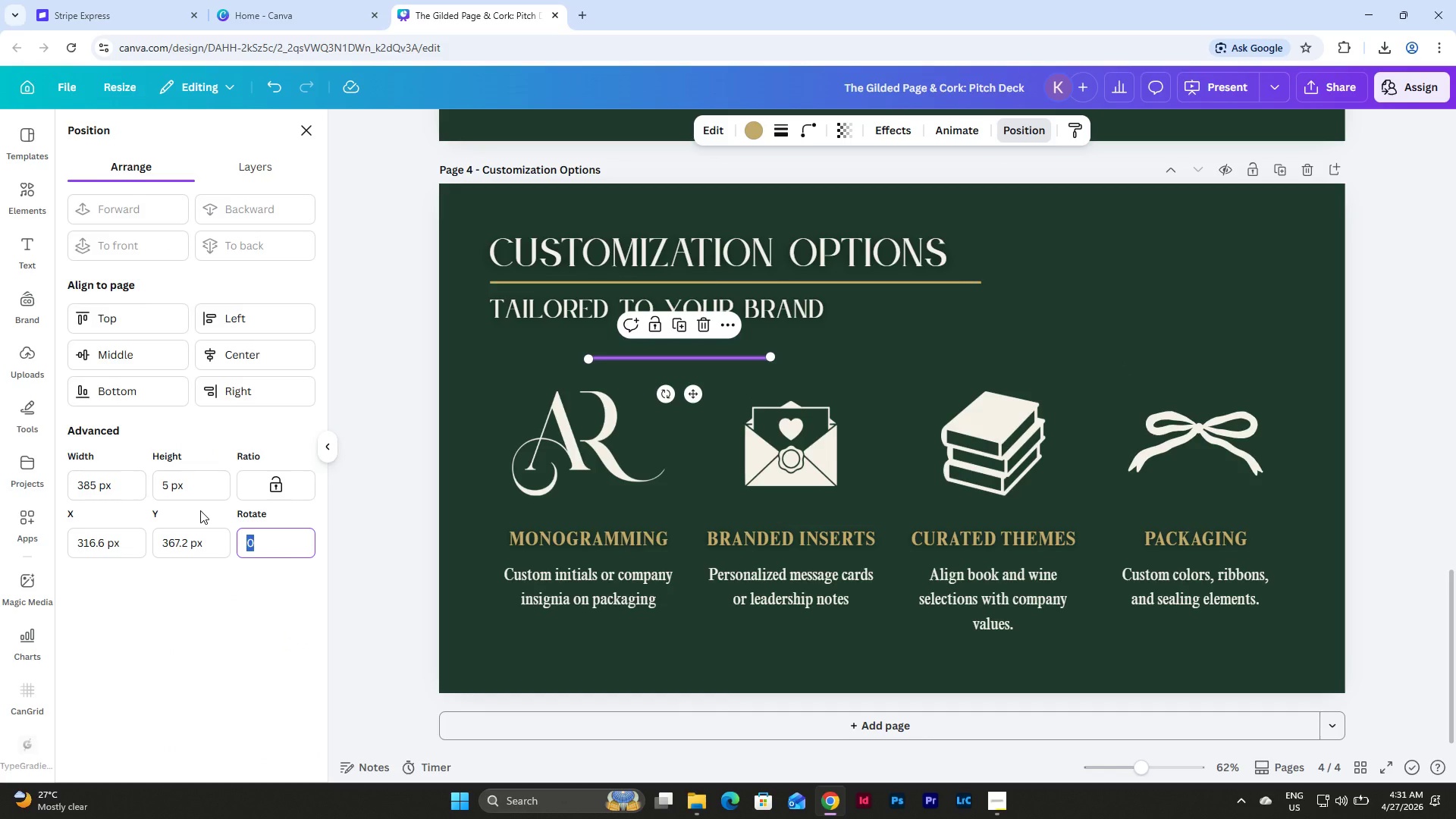 
key(Numpad9)
 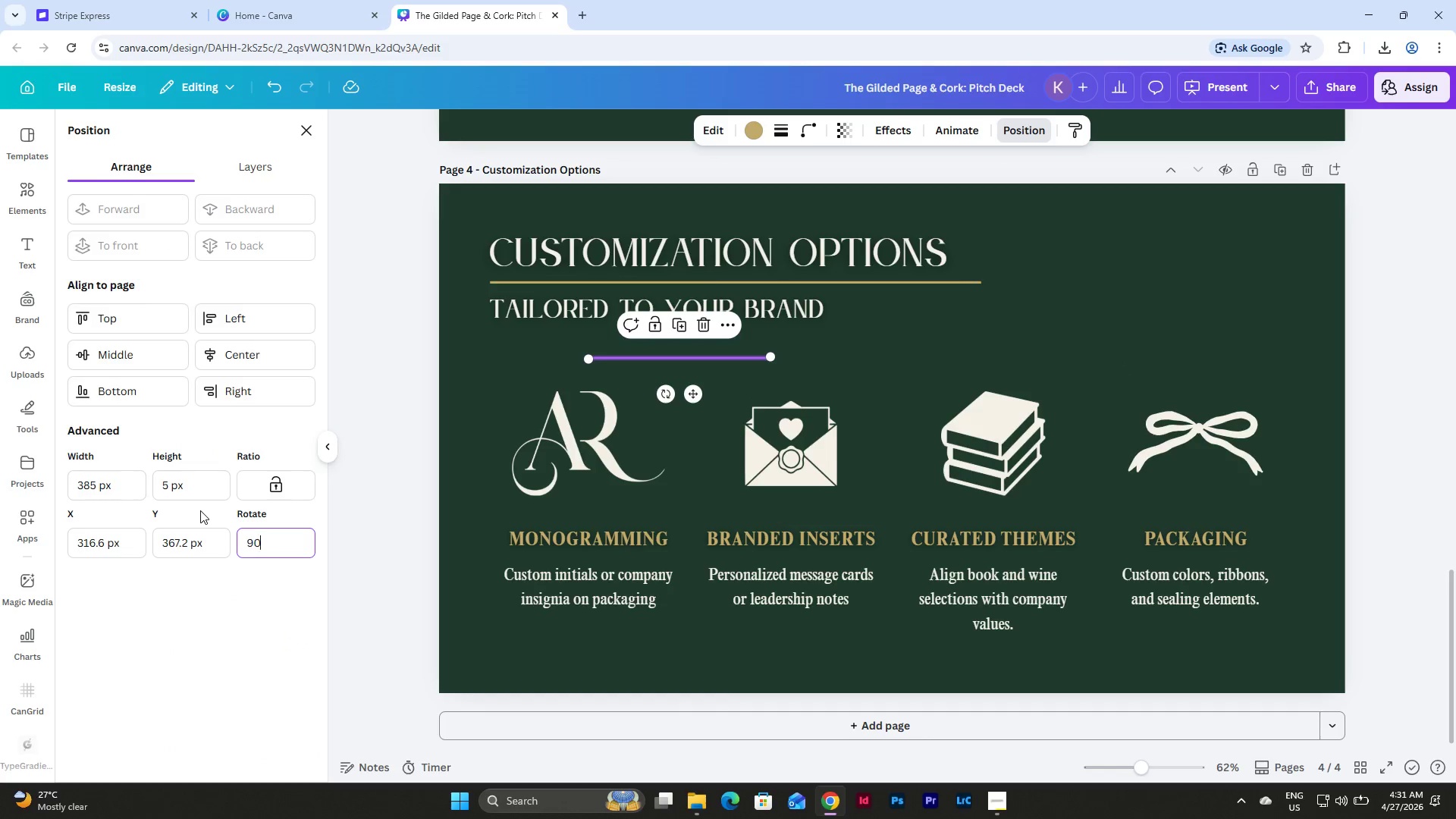 
key(Numpad0)
 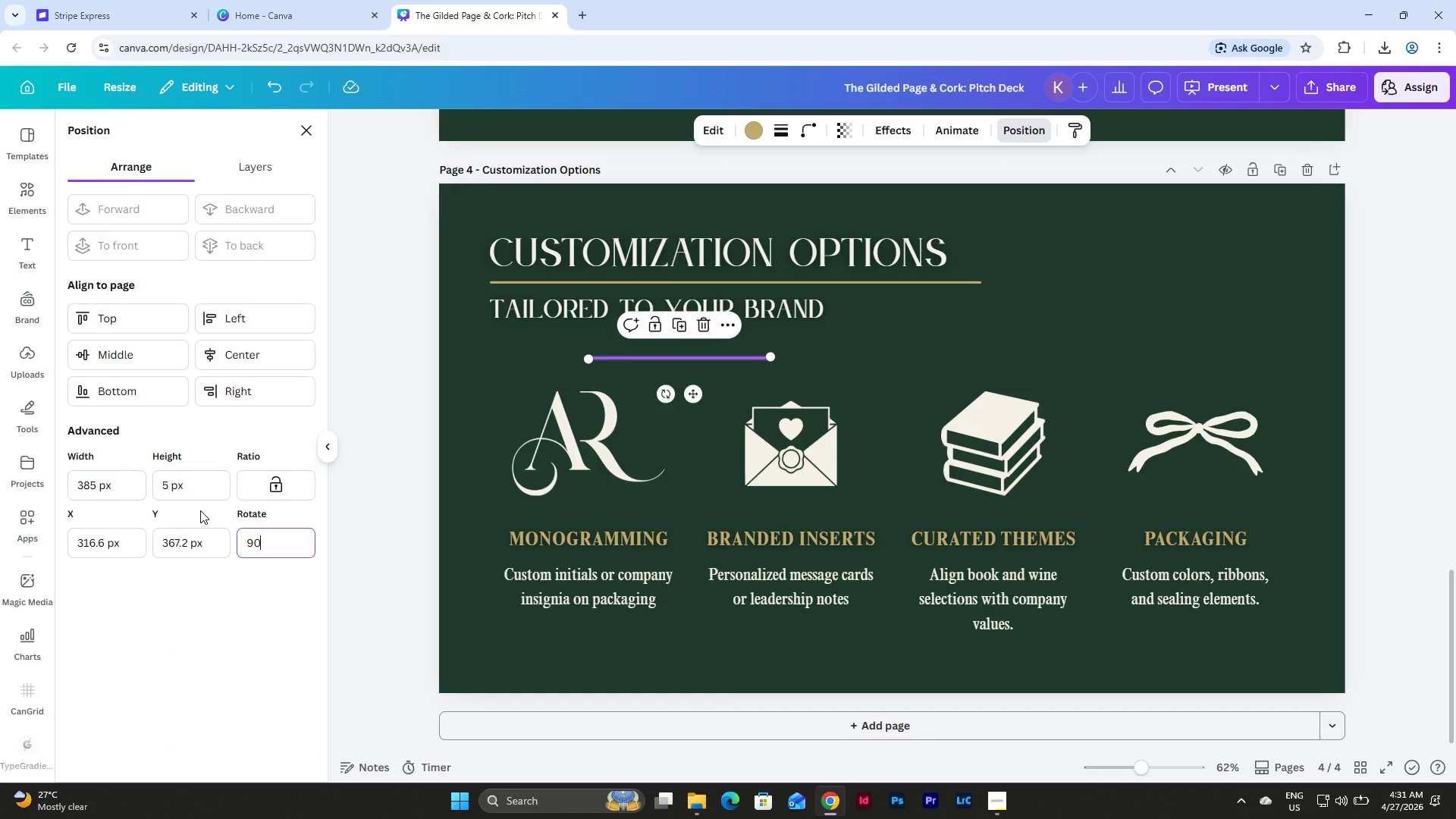 
key(NumpadEnter)
 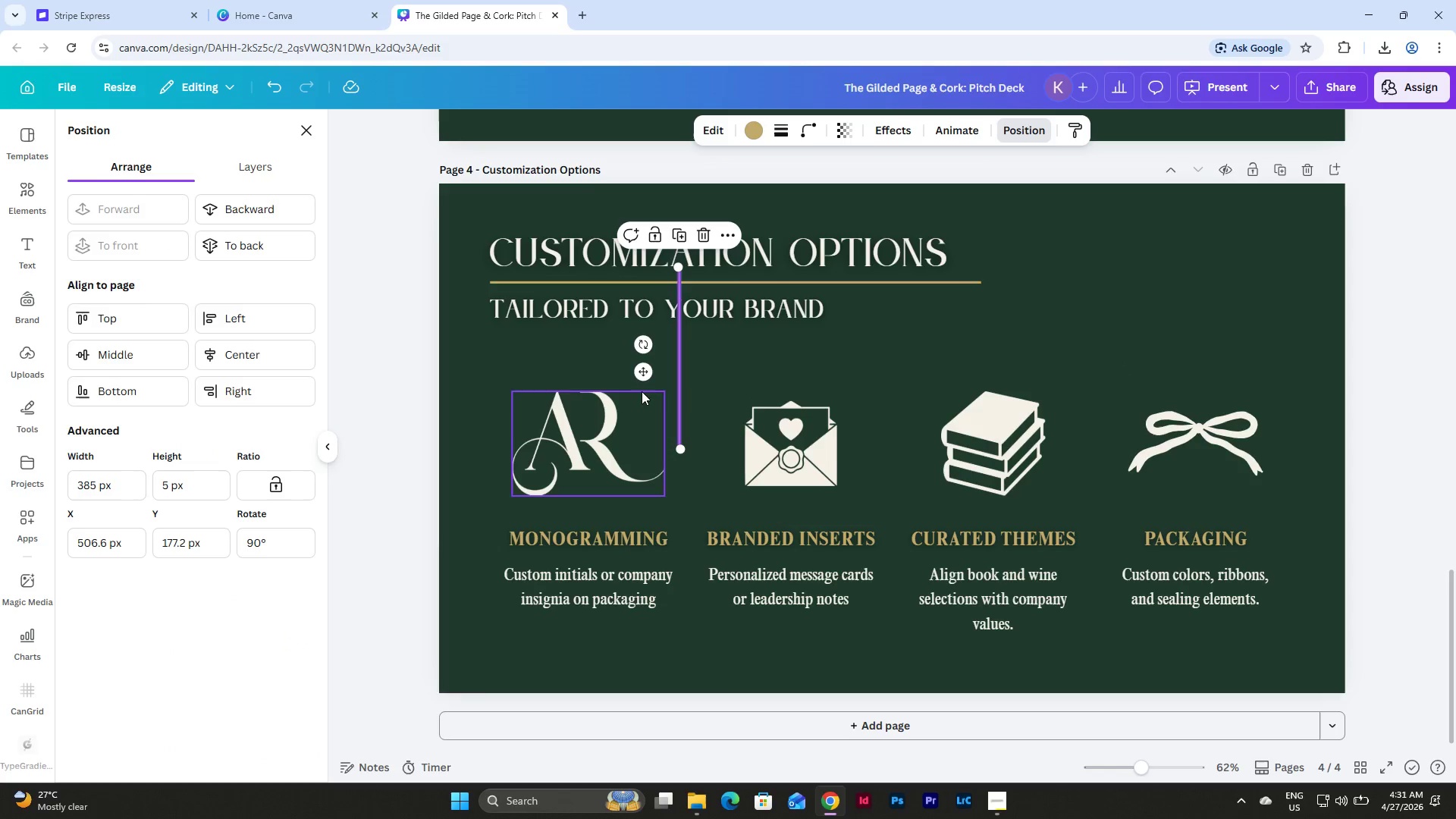 
left_click_drag(start_coordinate=[644, 372], to_coordinate=[654, 565])
 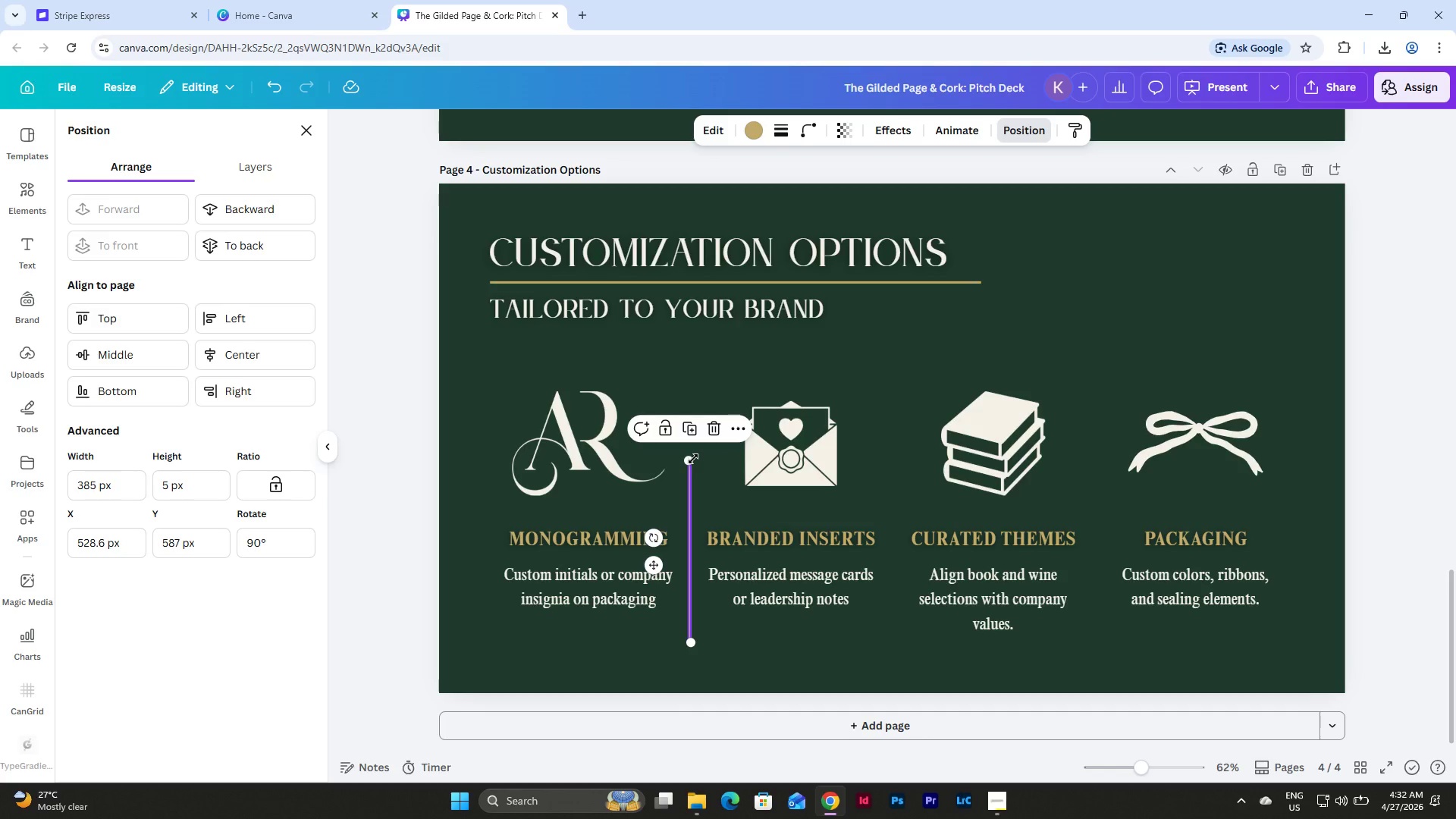 
left_click_drag(start_coordinate=[693, 459], to_coordinate=[693, 525])
 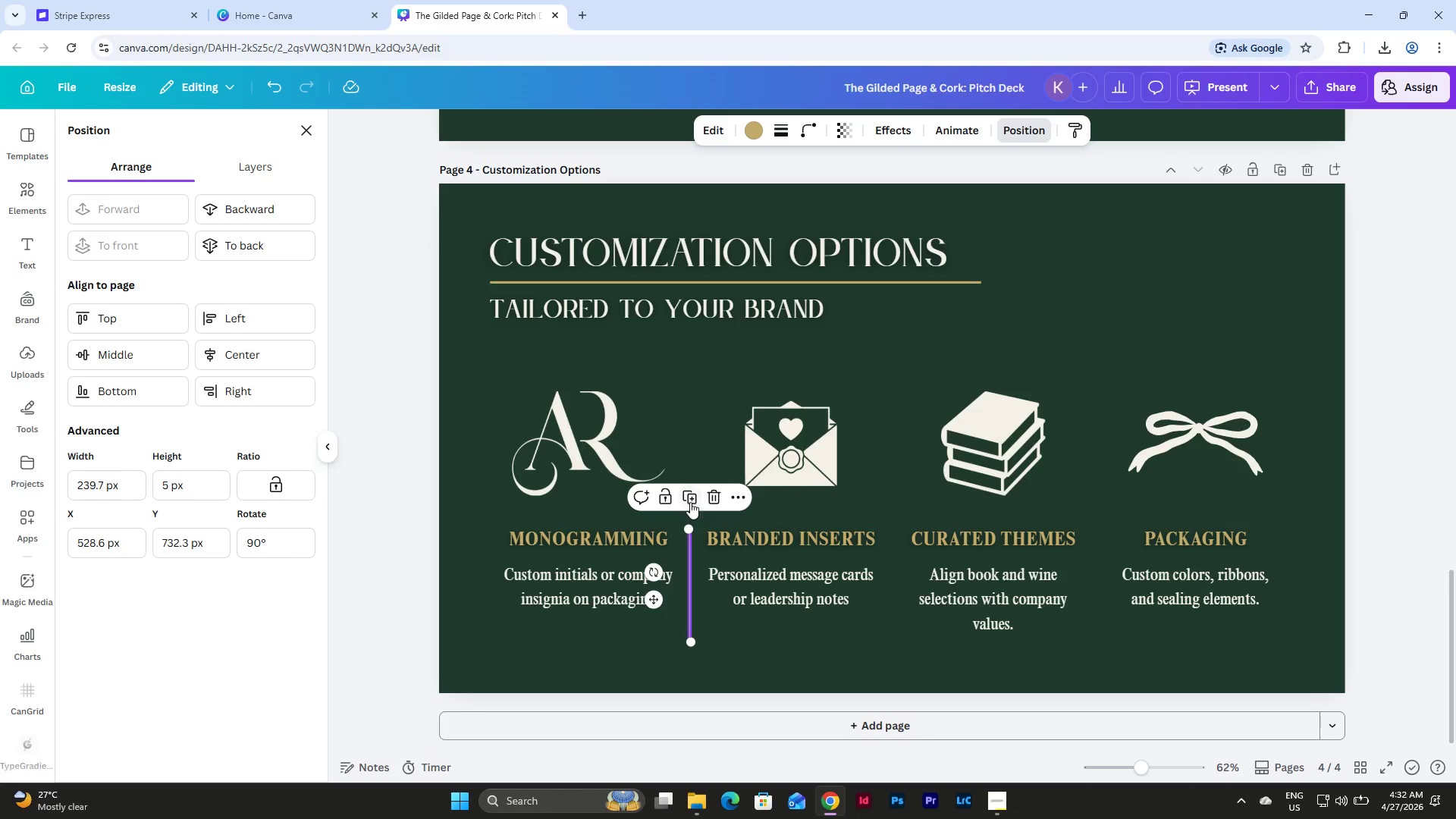 
left_click([690, 495])
 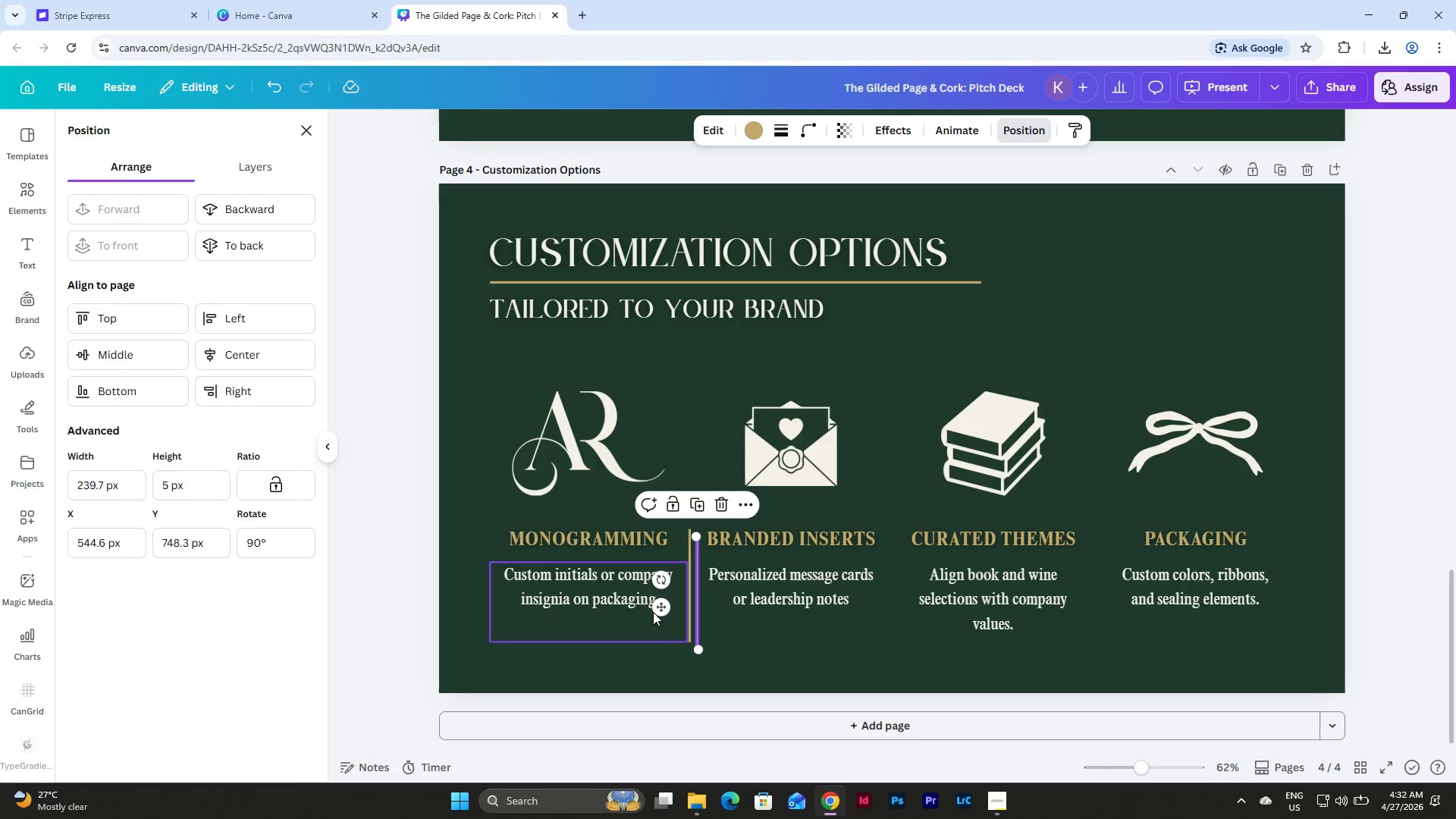 
left_click_drag(start_coordinate=[658, 610], to_coordinate=[854, 605])
 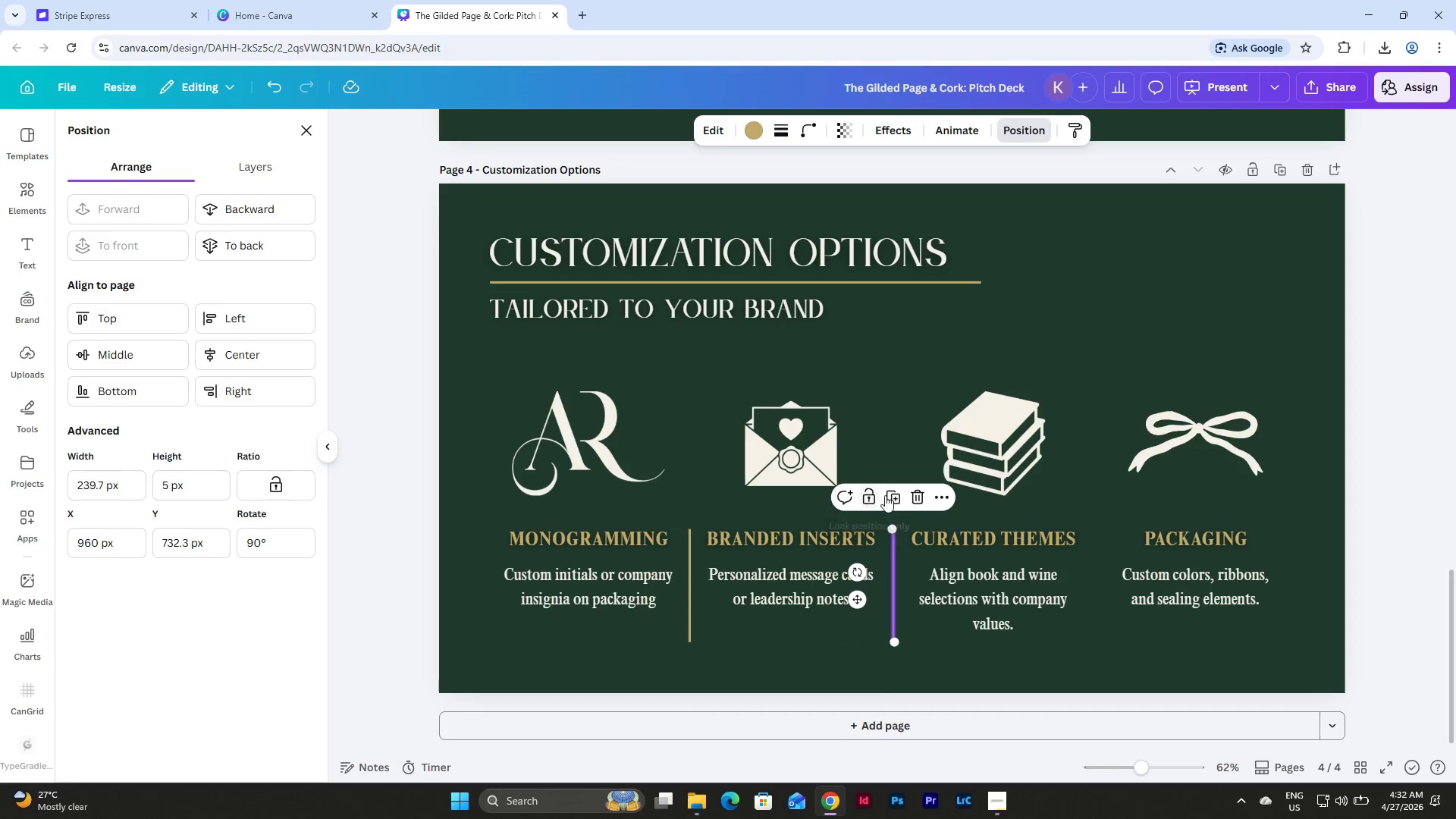 
left_click([892, 495])
 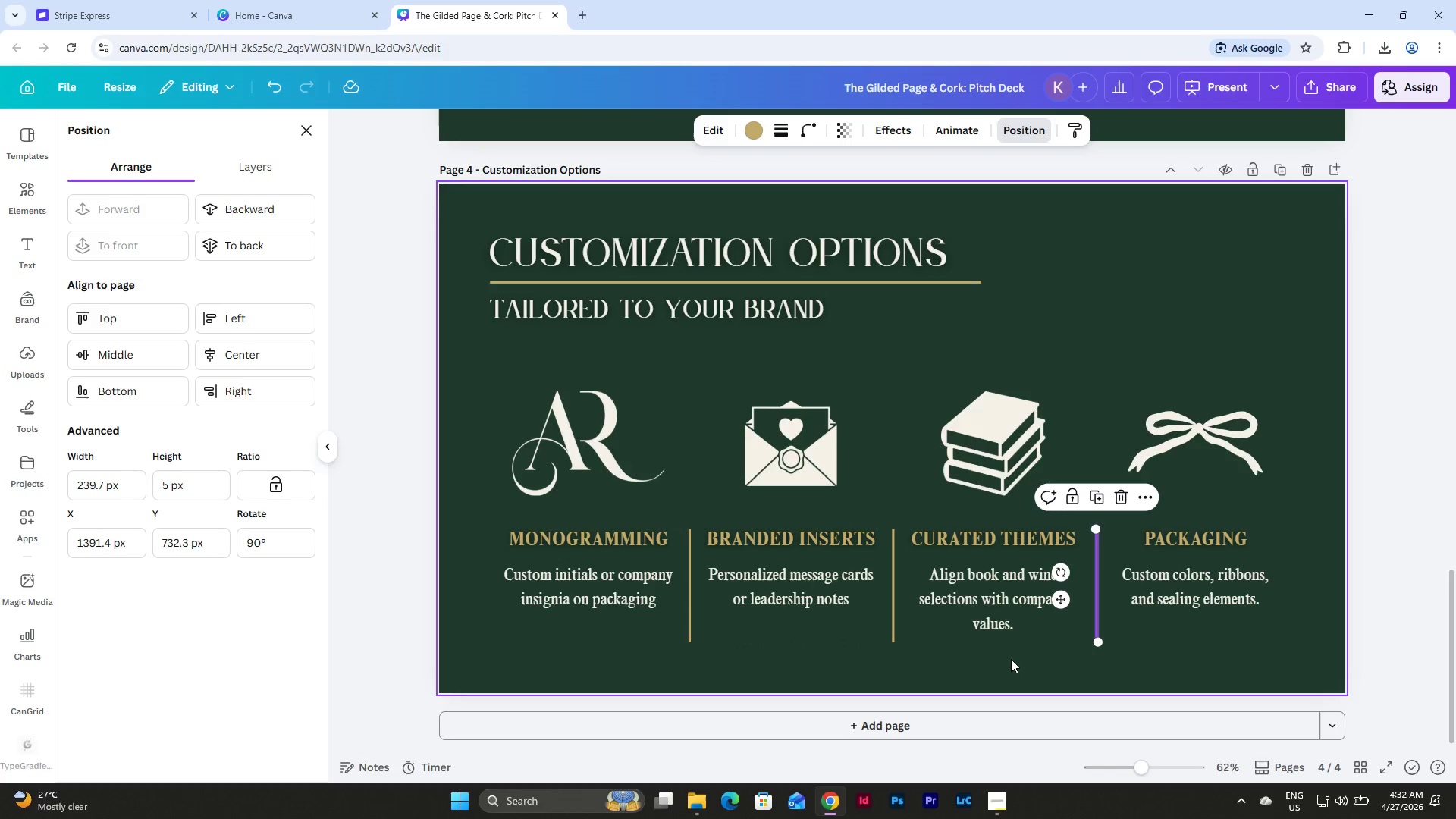 
left_click([1011, 661])
 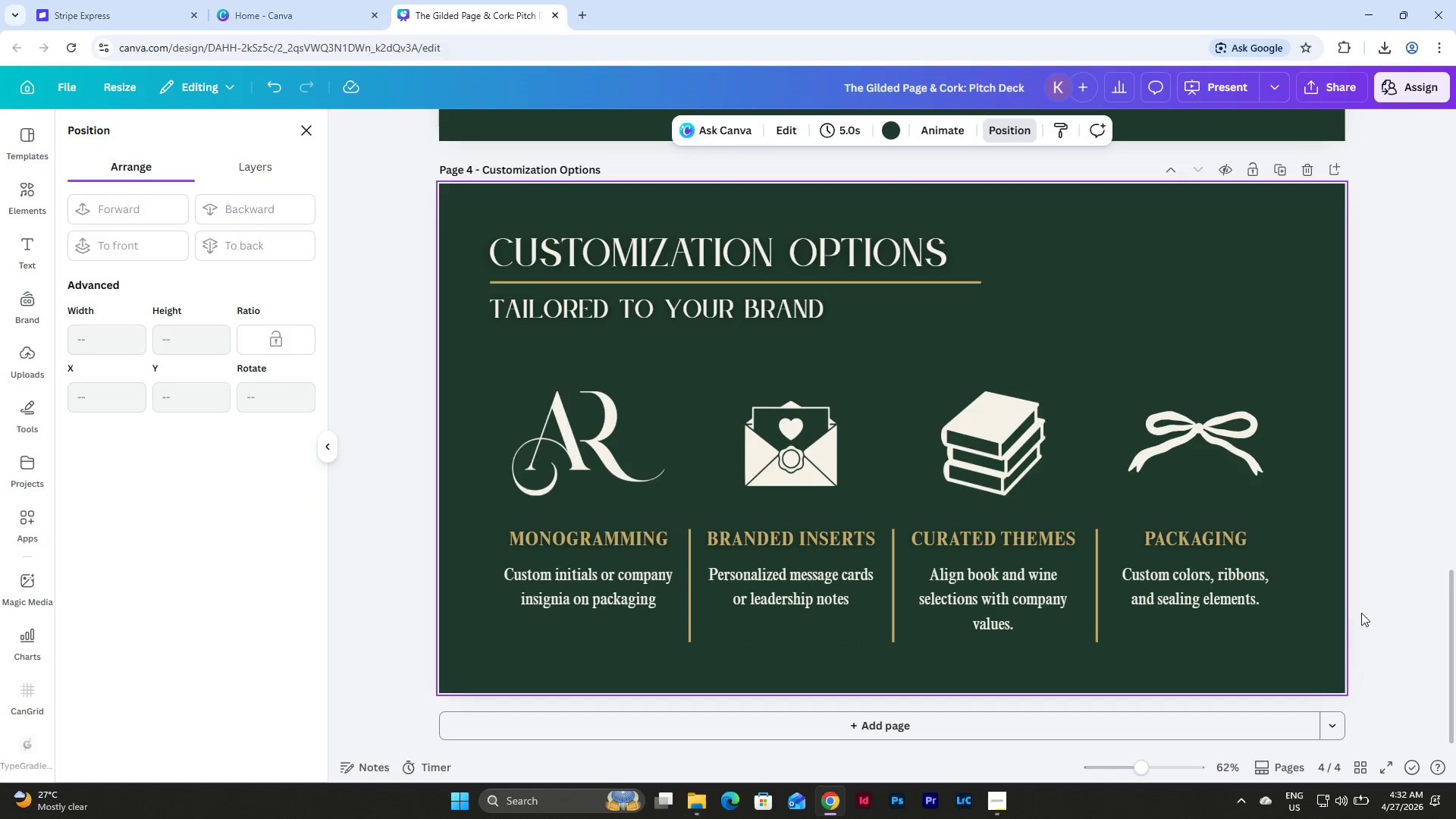 
scroll: coordinate [1348, 600], scroll_direction: down, amount: 1.0
 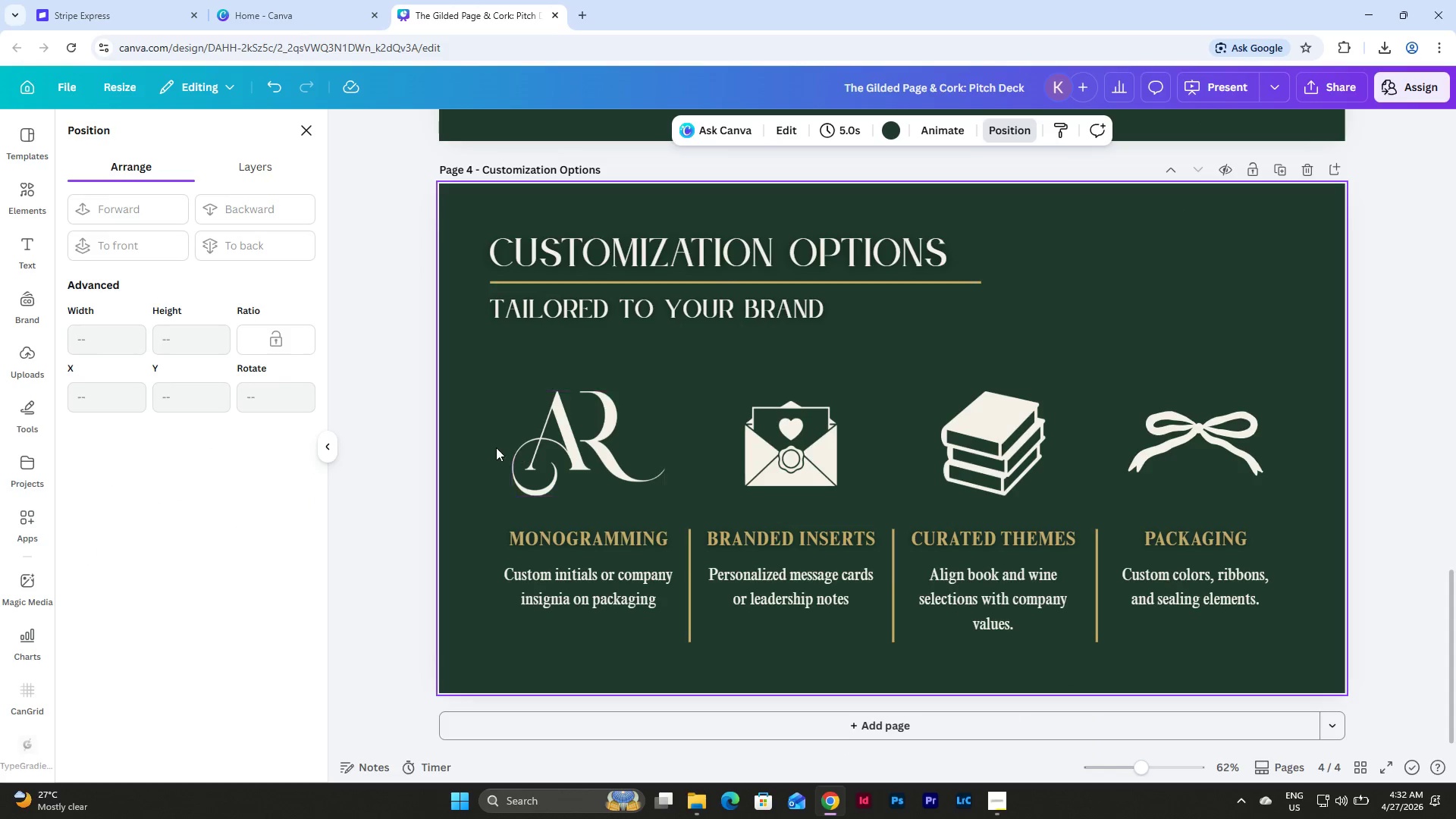 
left_click_drag(start_coordinate=[486, 400], to_coordinate=[1349, 639])
 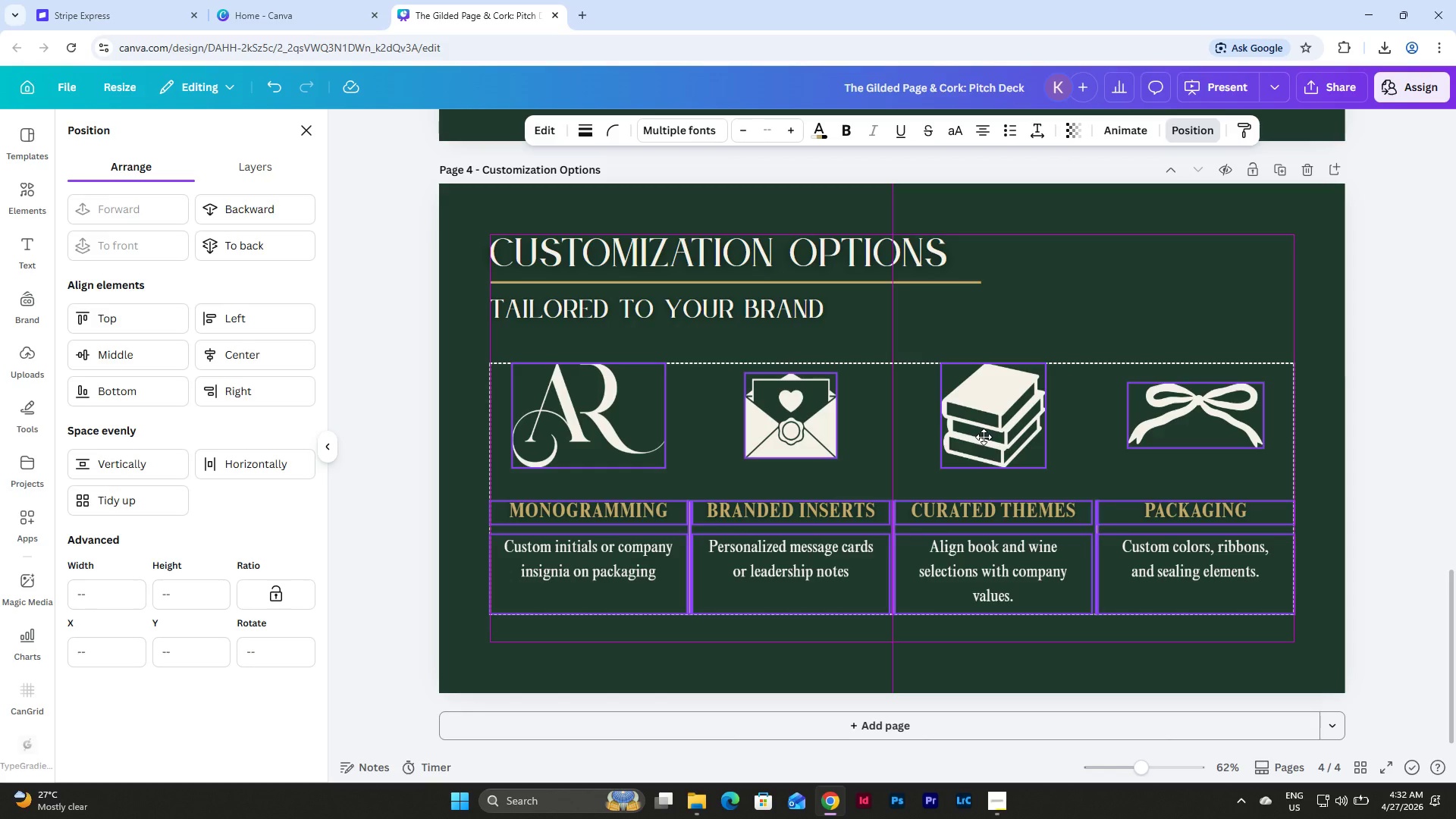 
wait(12.3)
 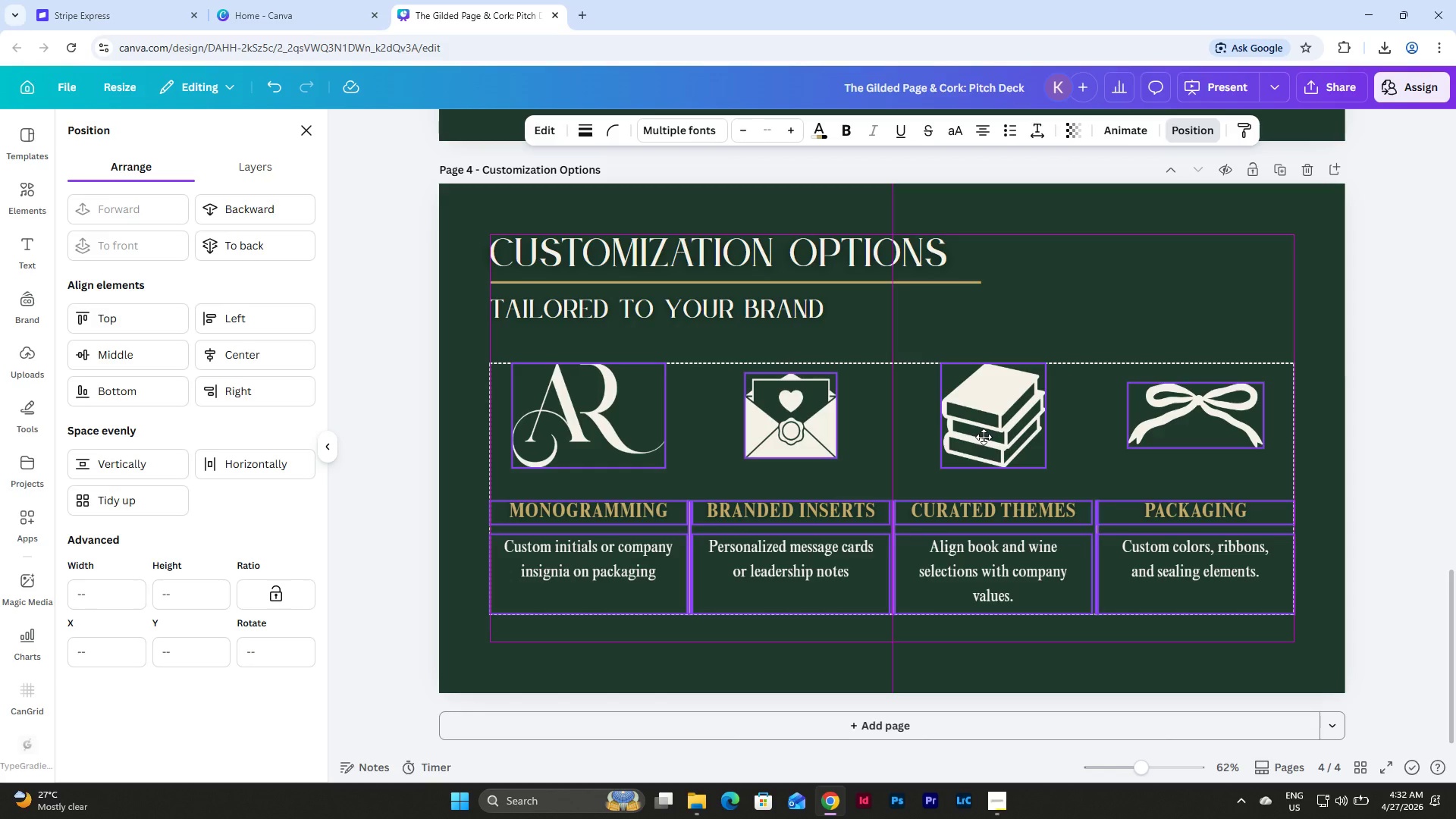 
left_click([1325, 496])
 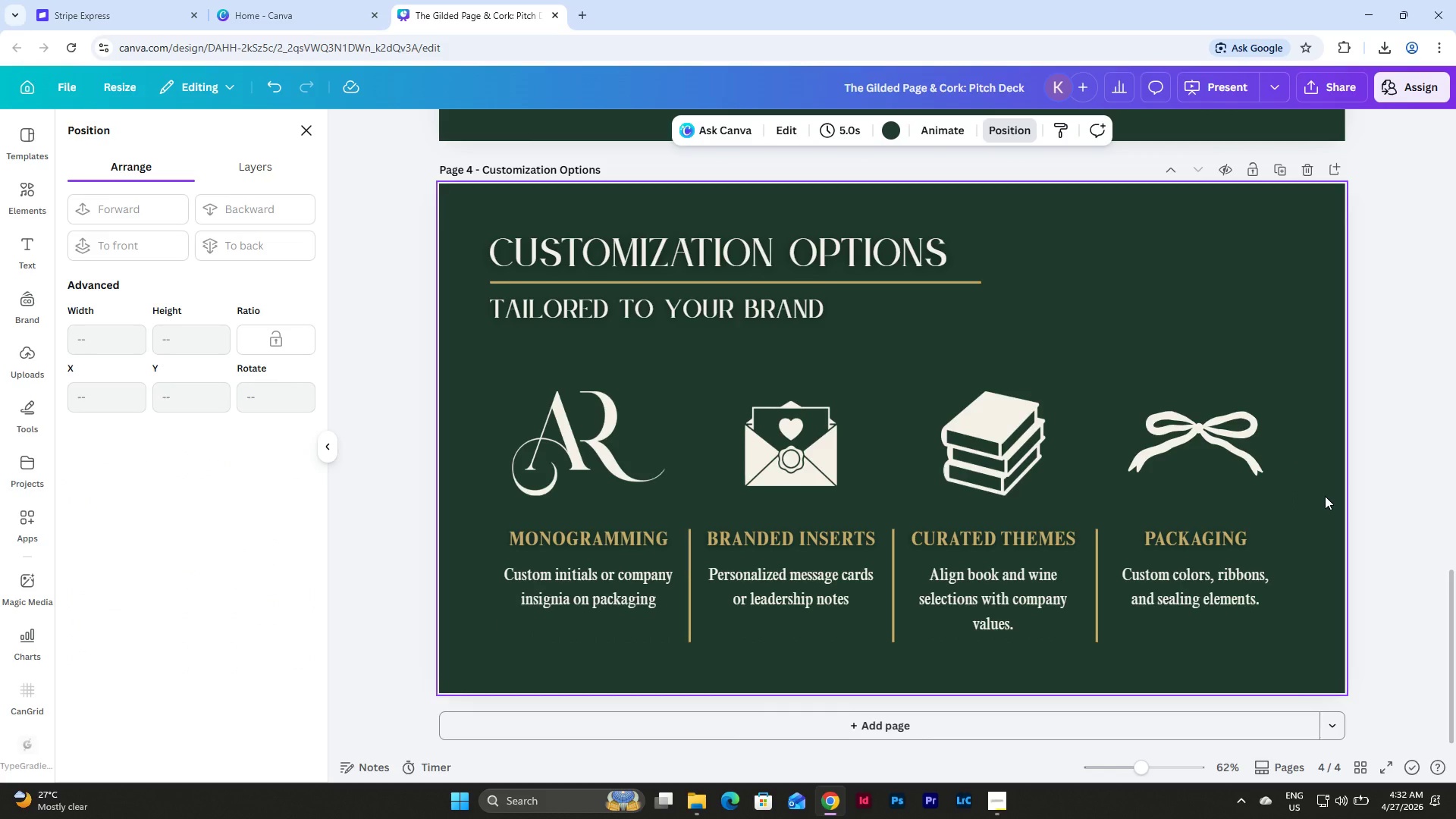 
scroll: coordinate [1325, 496], scroll_direction: none, amount: 0.0
 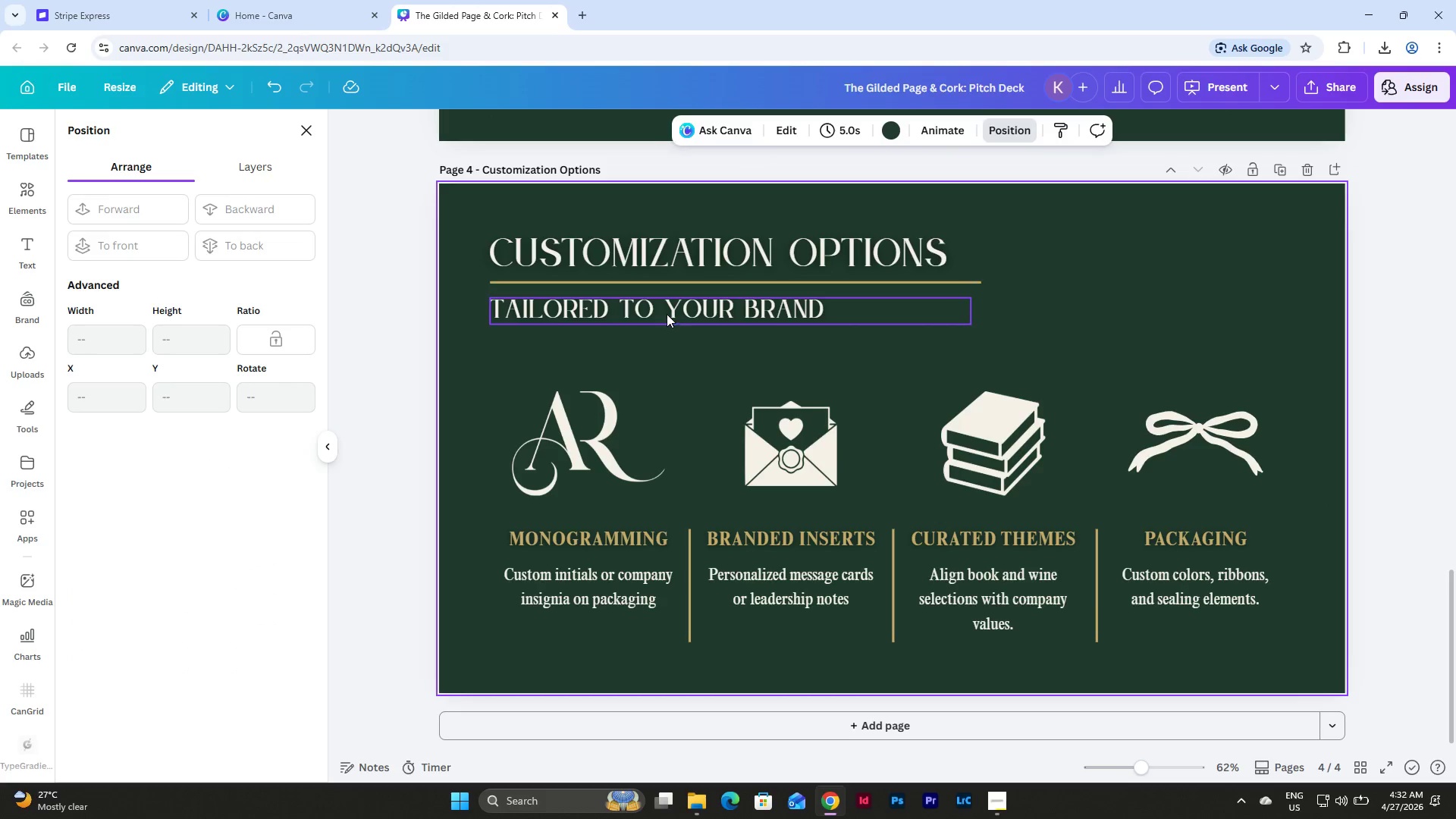 
left_click_drag(start_coordinate=[667, 314], to_coordinate=[666, 332])
 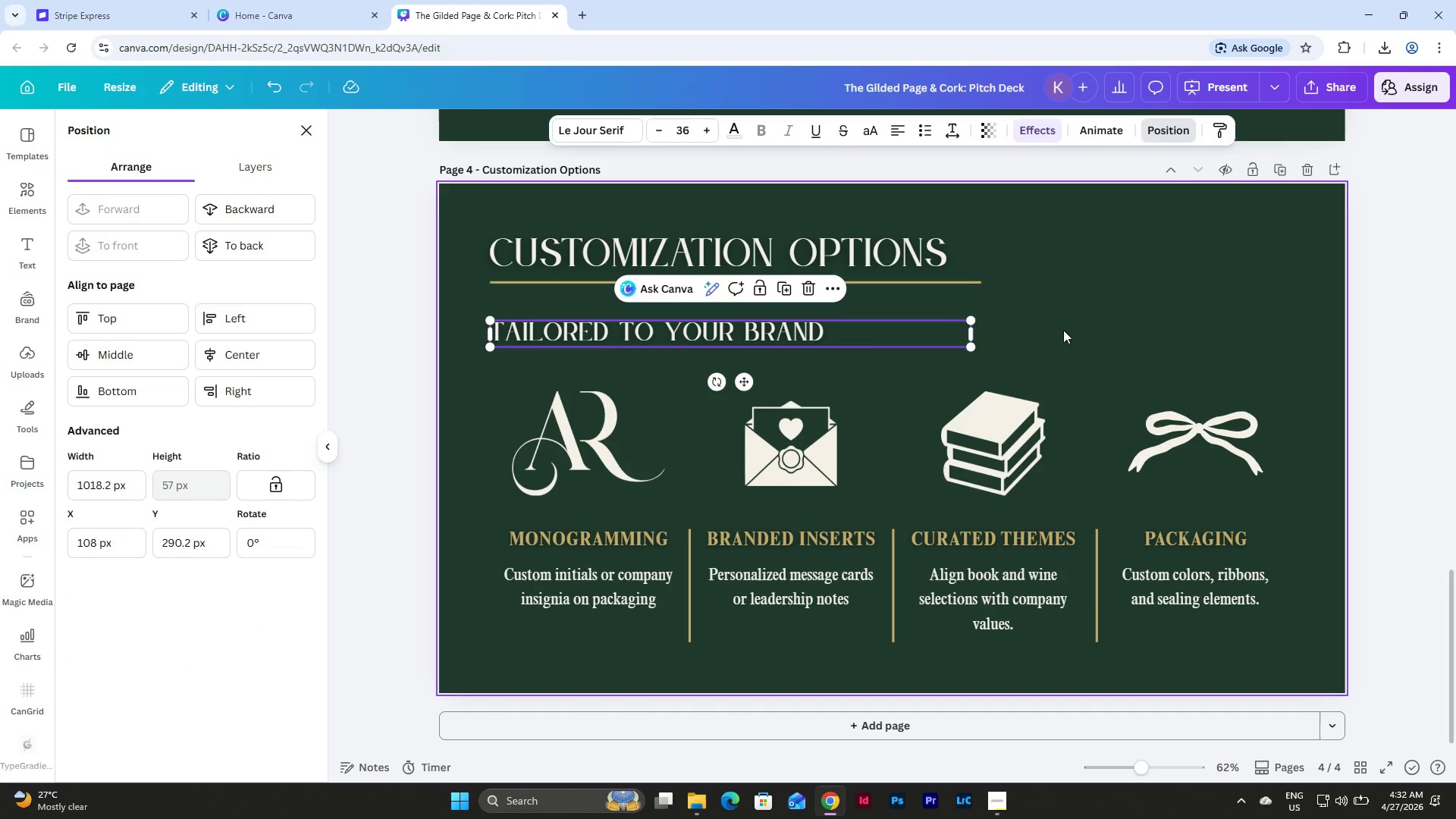 
left_click([1065, 330])
 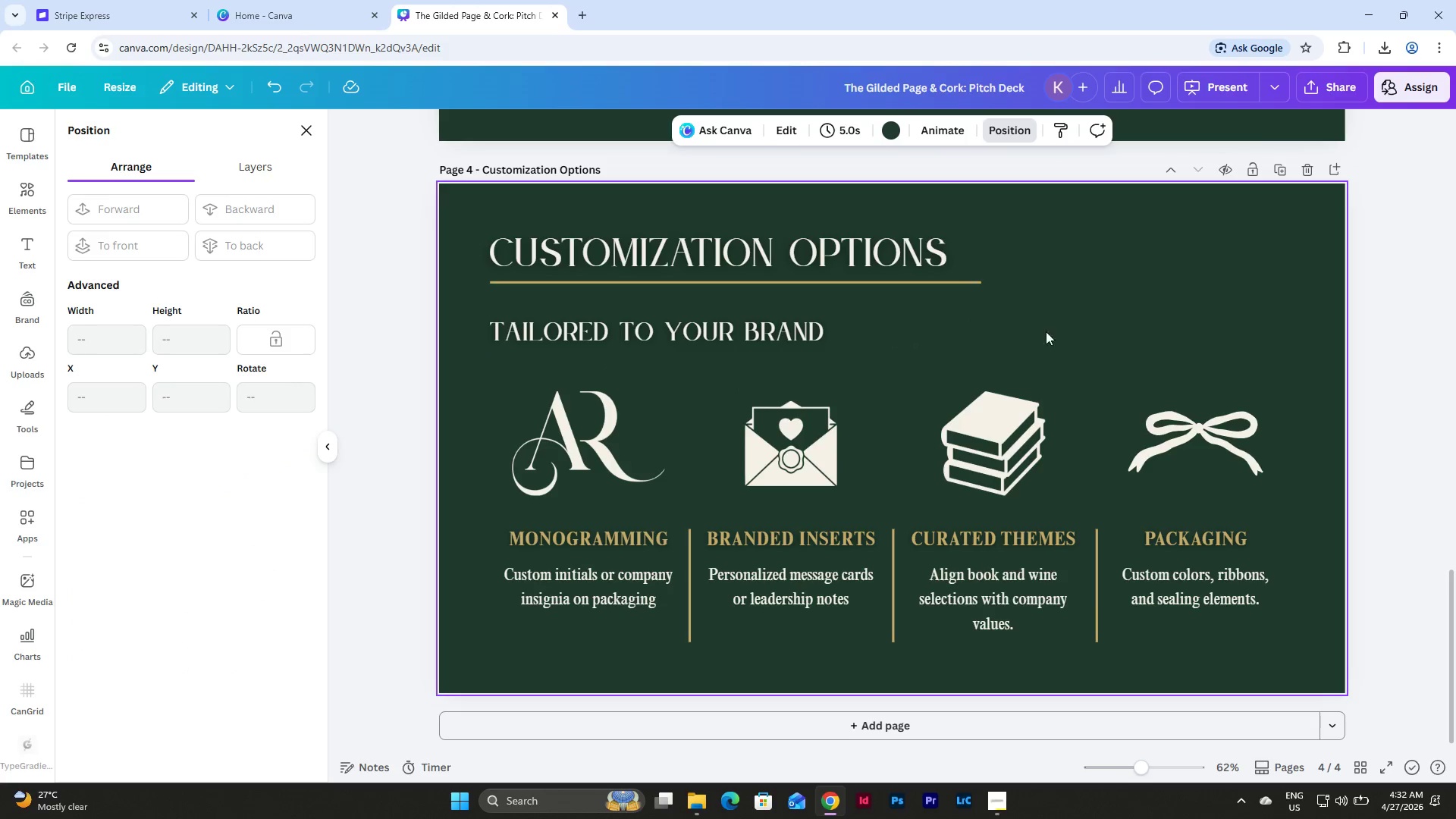 
left_click([917, 325])
 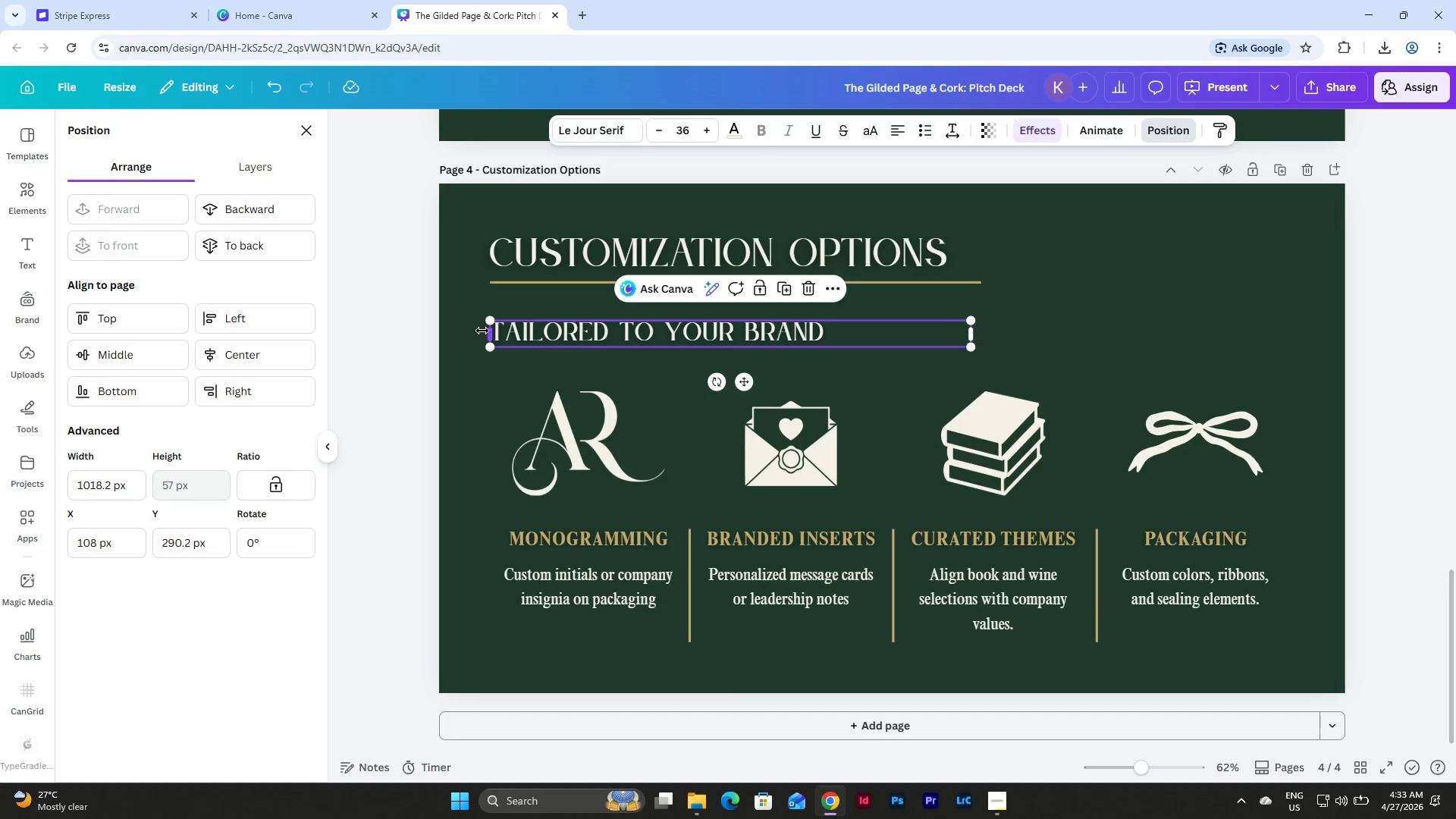 
left_click_drag(start_coordinate=[491, 333], to_coordinate=[500, 334])
 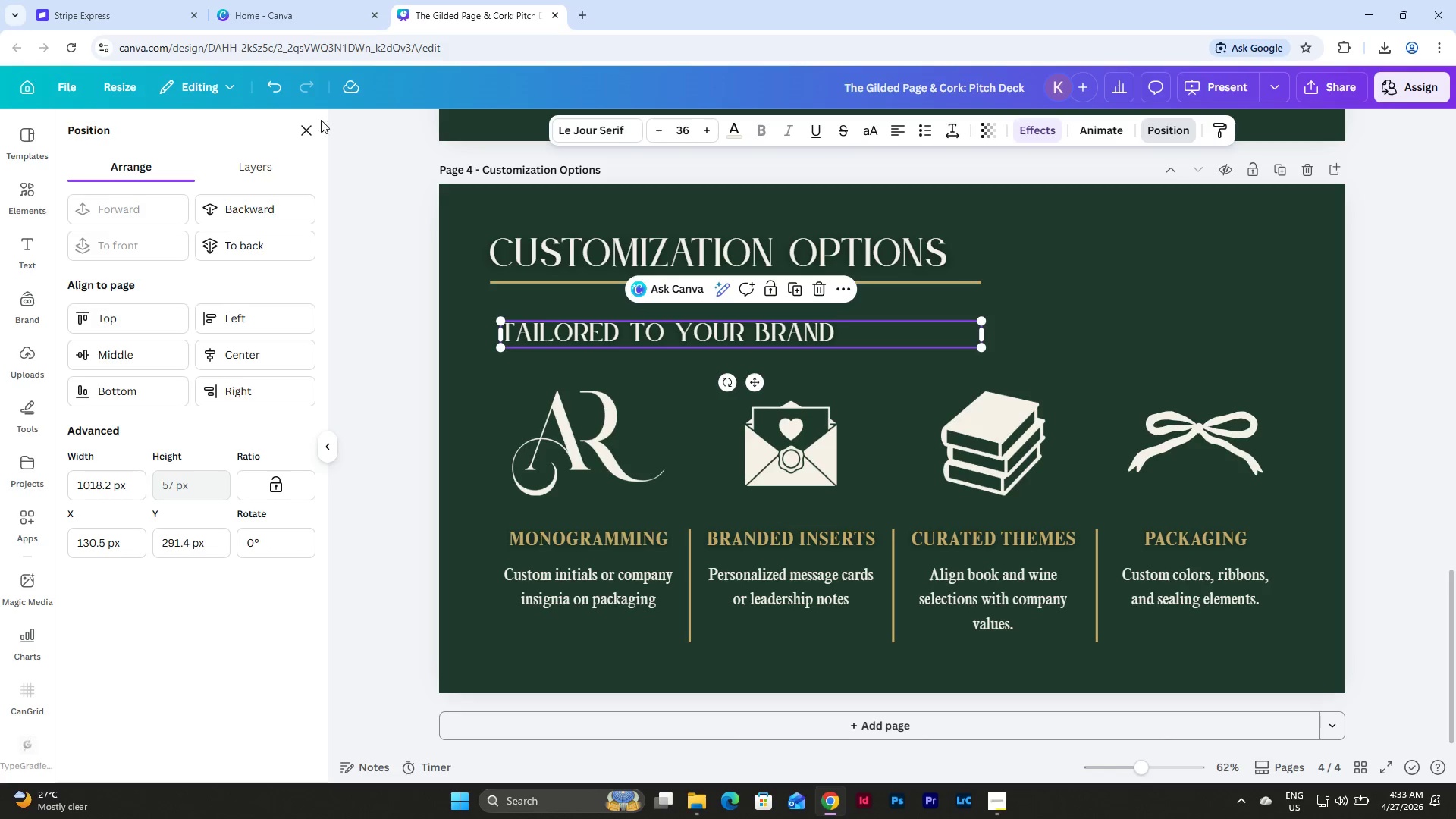 
left_click([279, 76])
 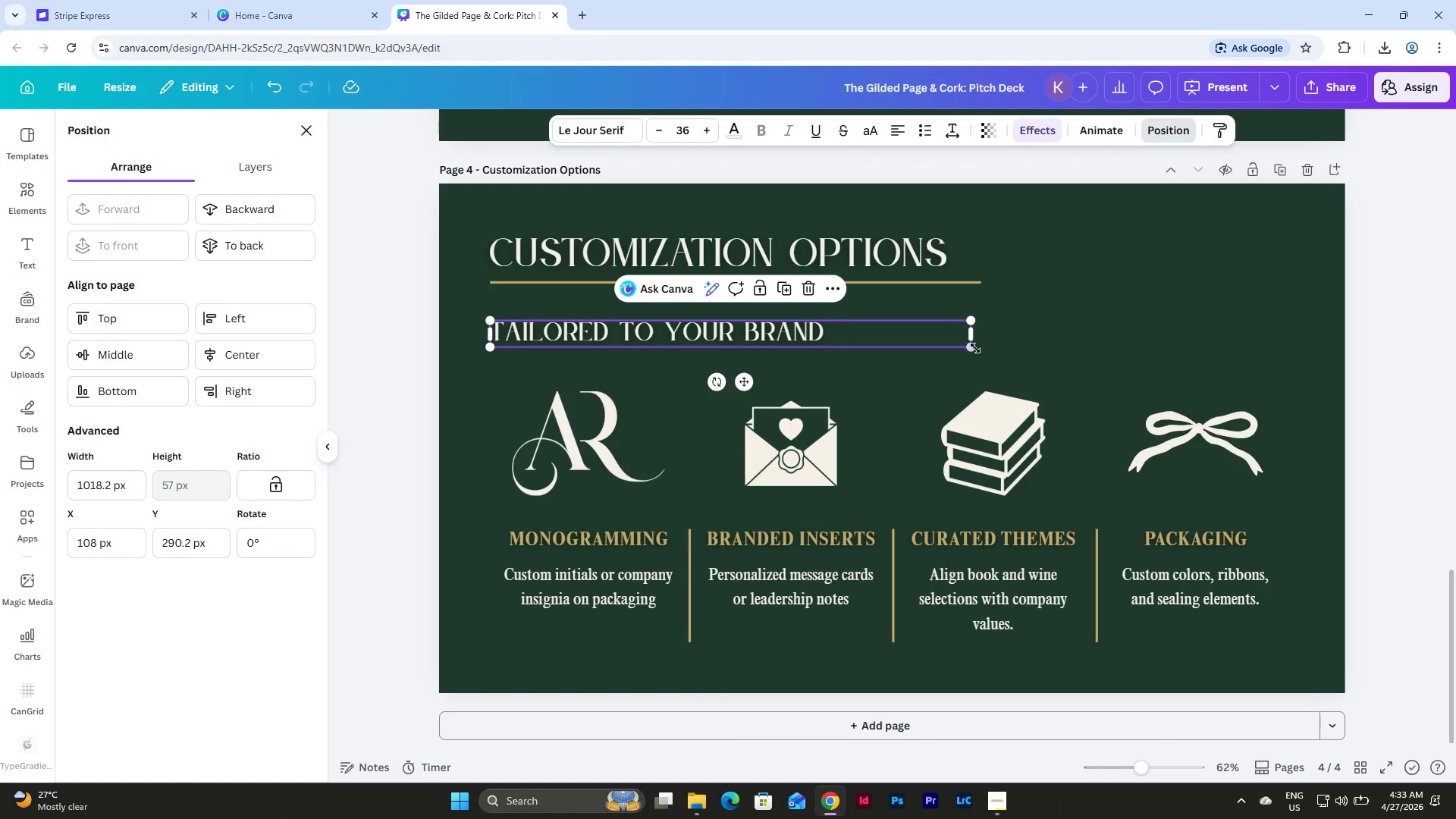 
left_click_drag(start_coordinate=[972, 339], to_coordinate=[983, 339])
 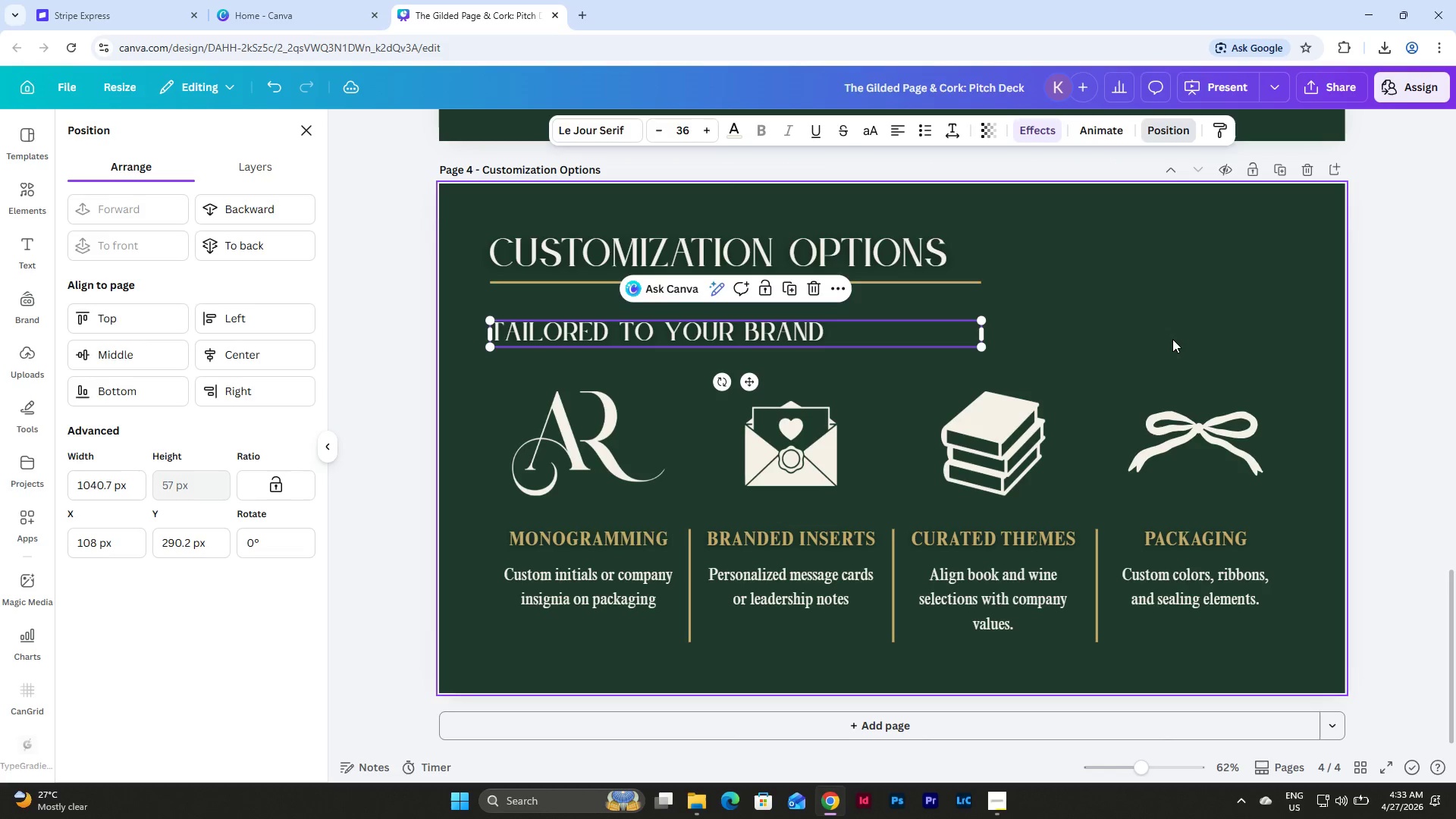 
left_click([1172, 339])
 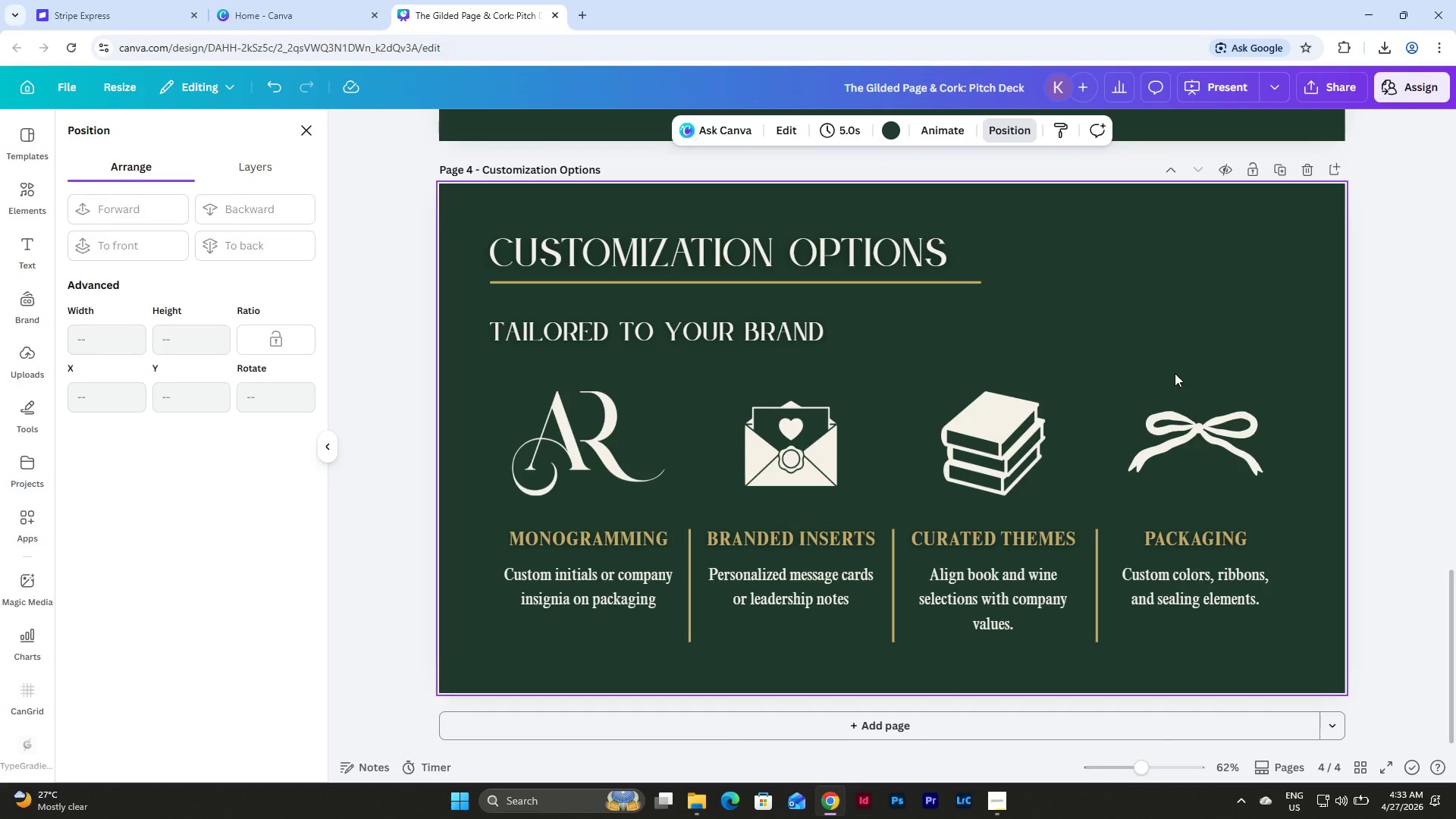 
scroll: coordinate [1192, 473], scroll_direction: none, amount: 0.0
 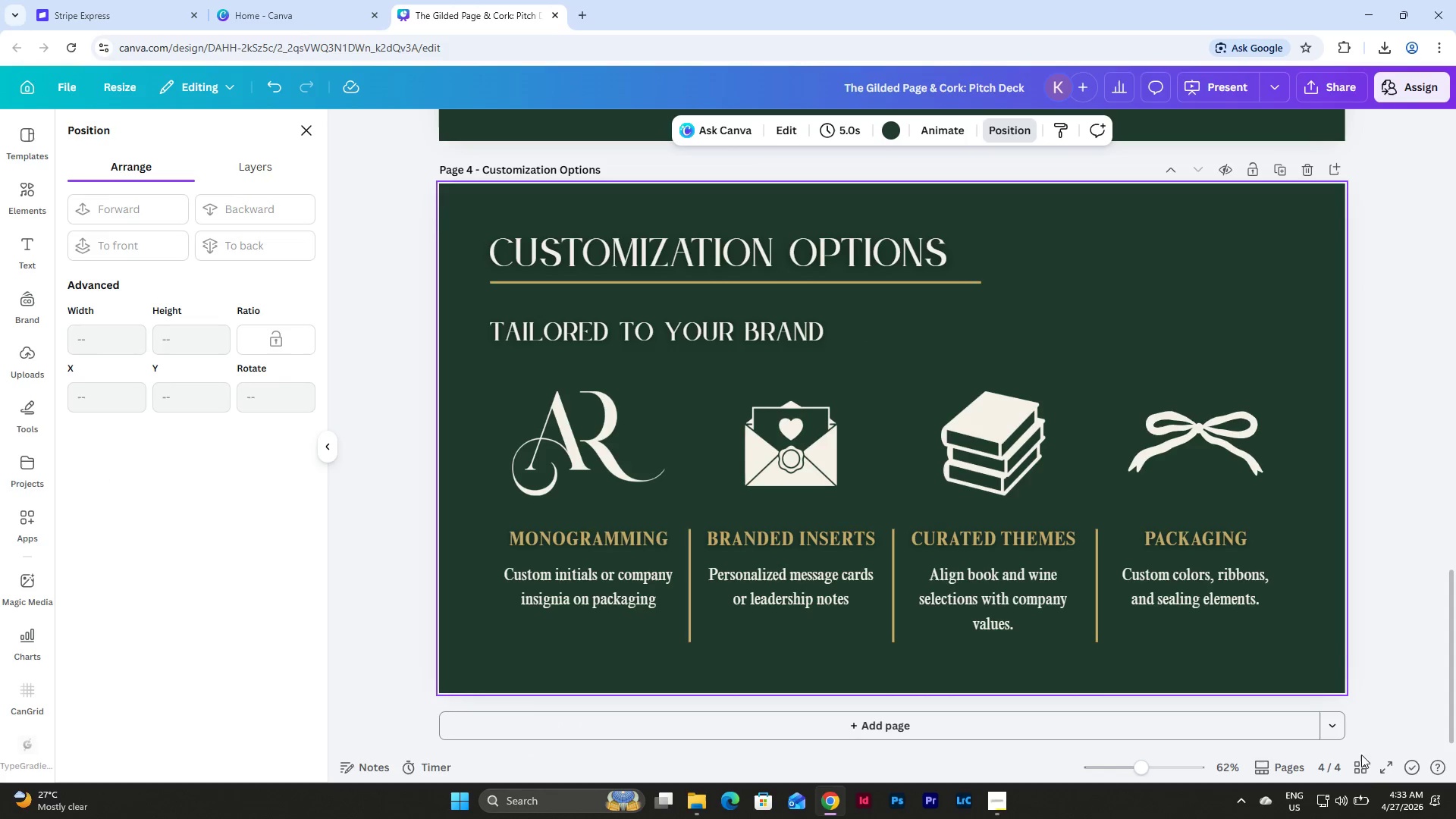 
left_click([1357, 774])
 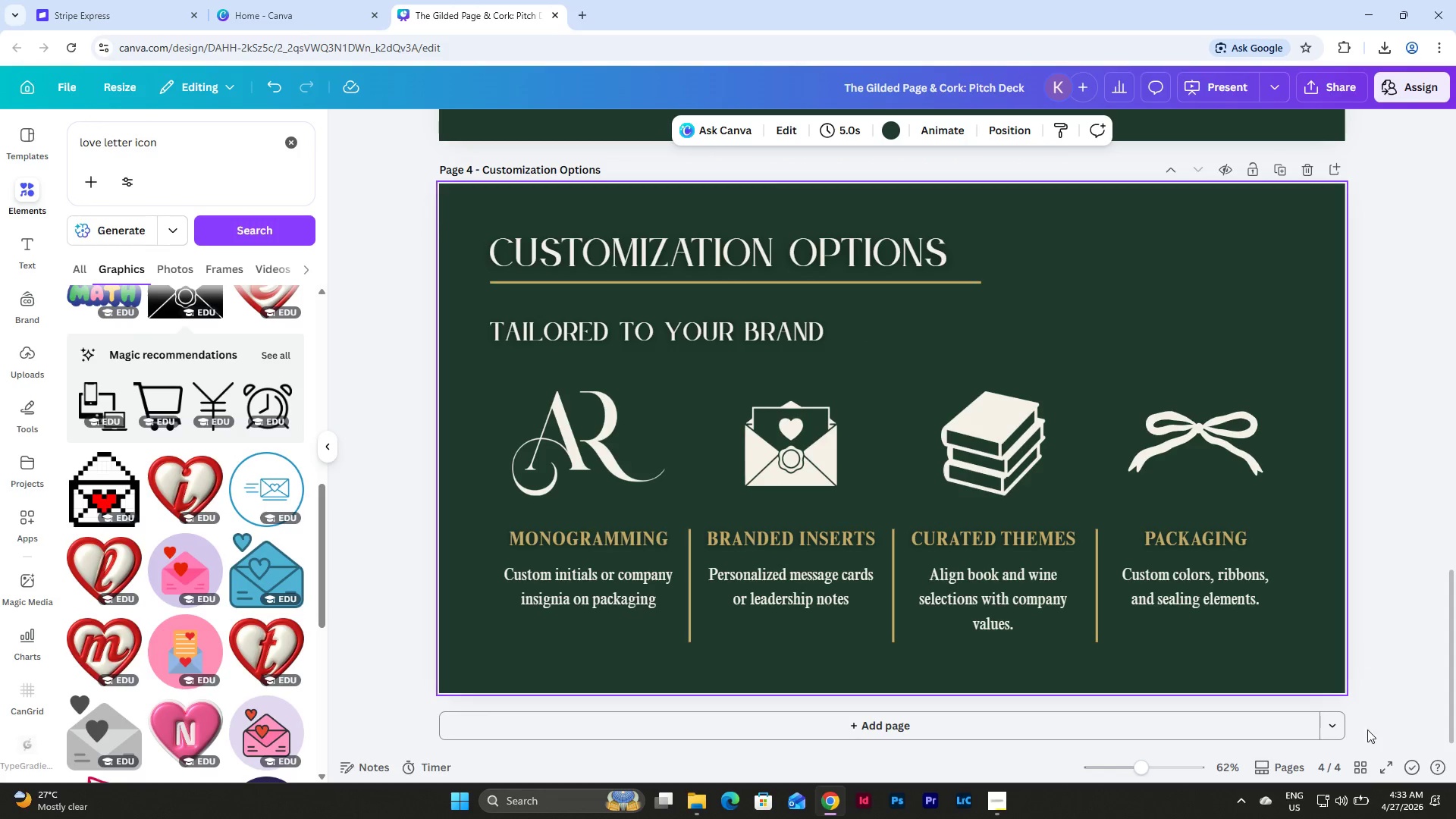 
left_click([1365, 774])
 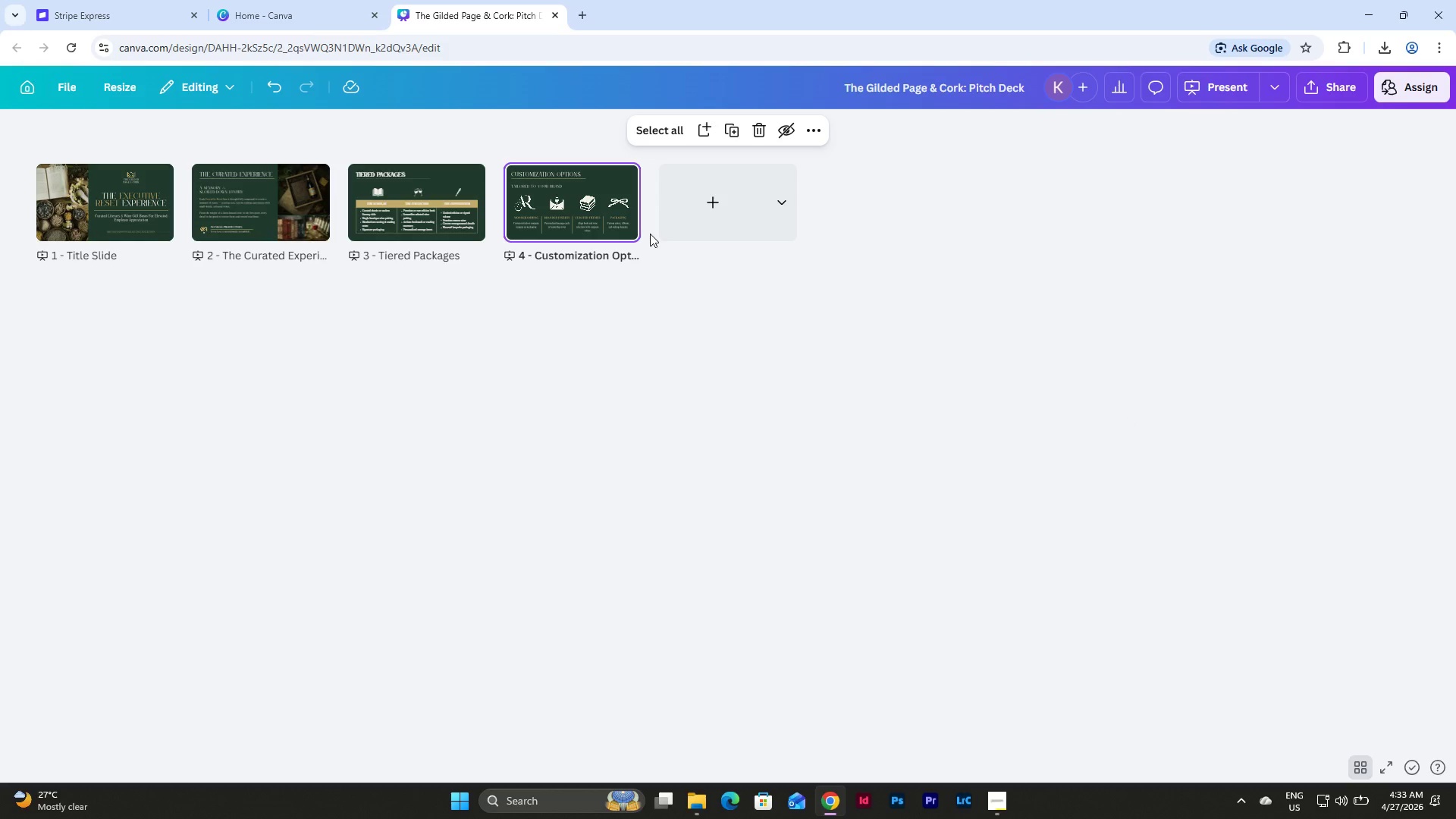 
double_click([596, 195])
 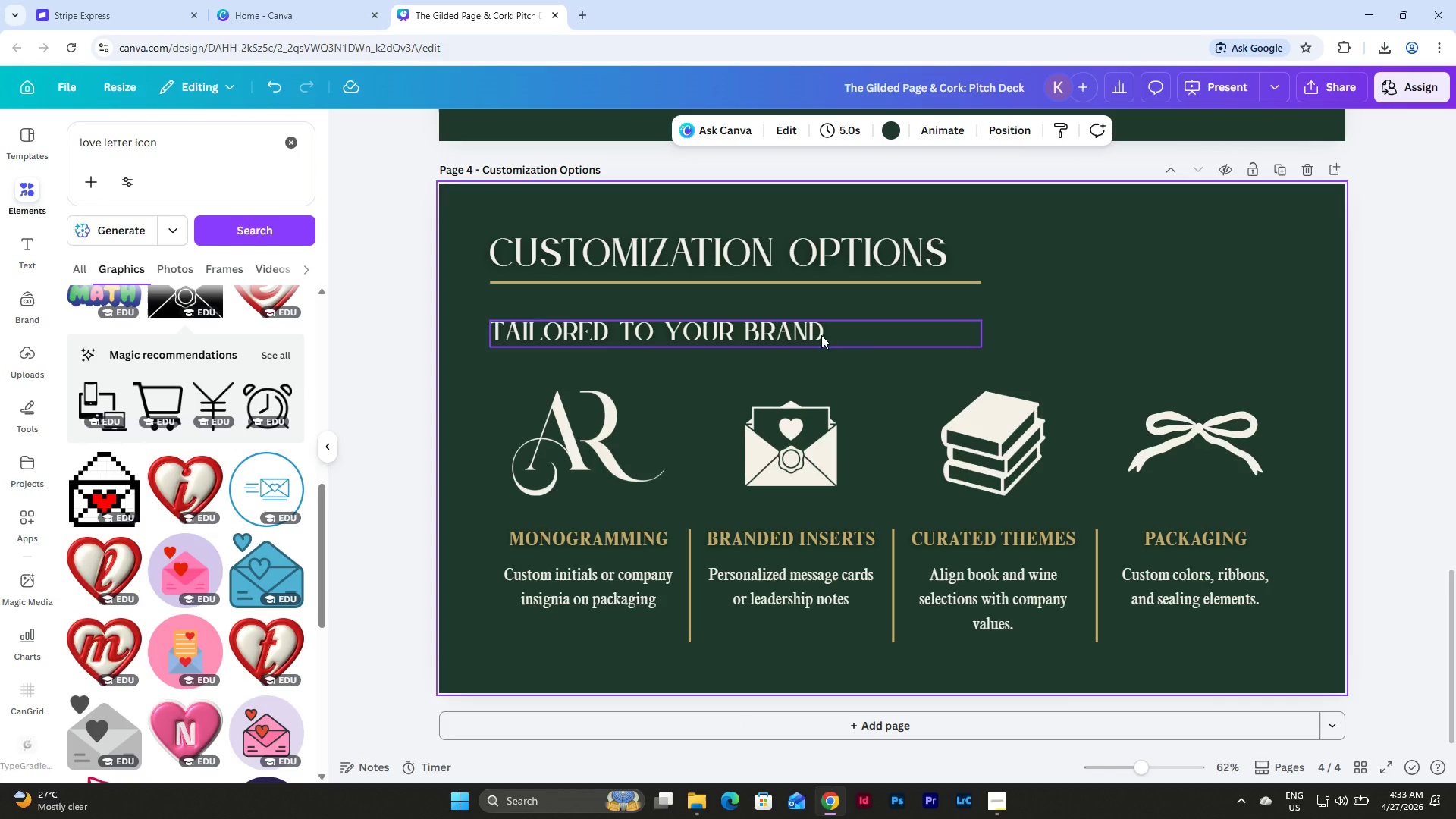 
left_click([821, 335])
 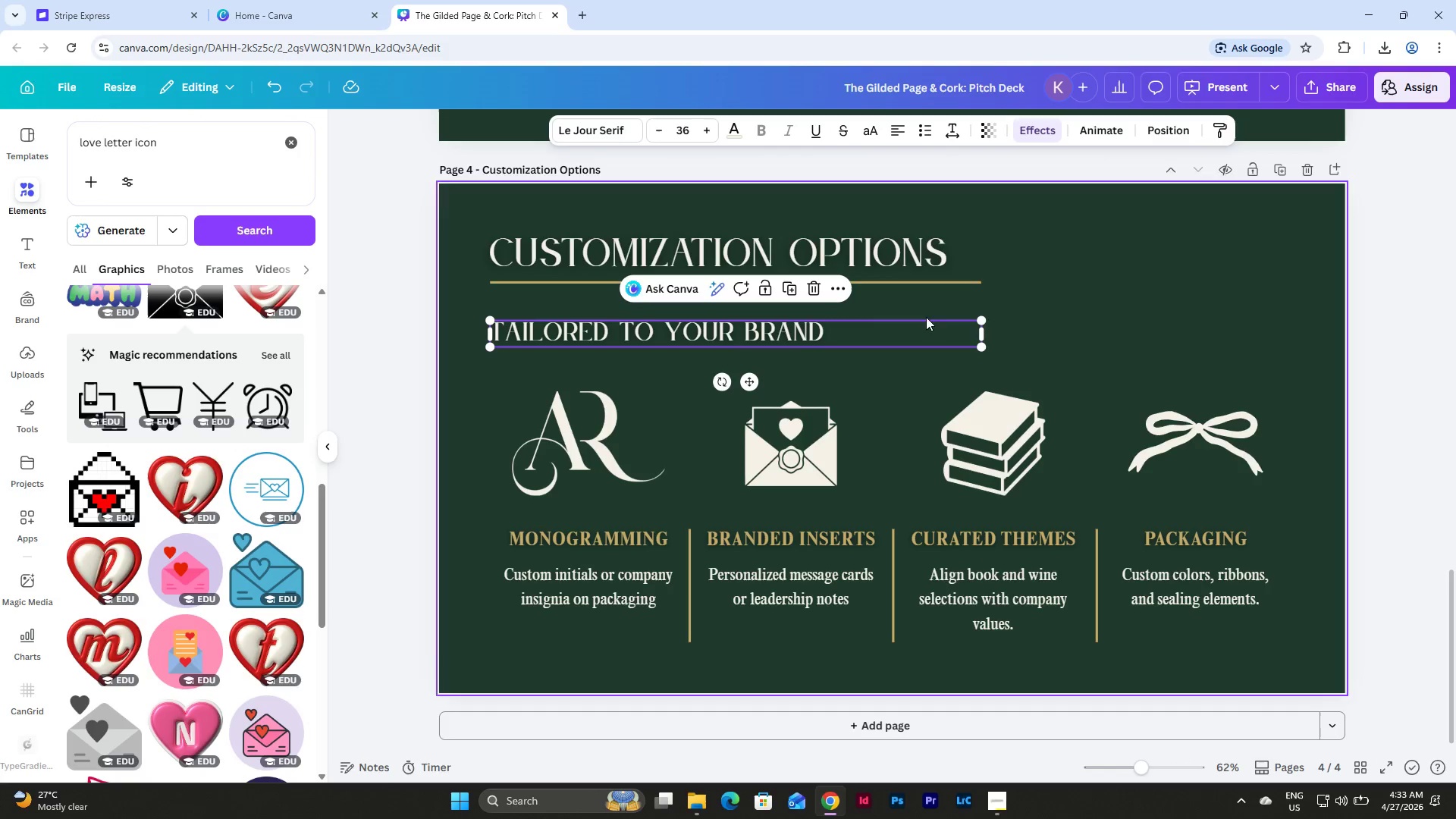 
left_click_drag(start_coordinate=[986, 334], to_coordinate=[842, 353])
 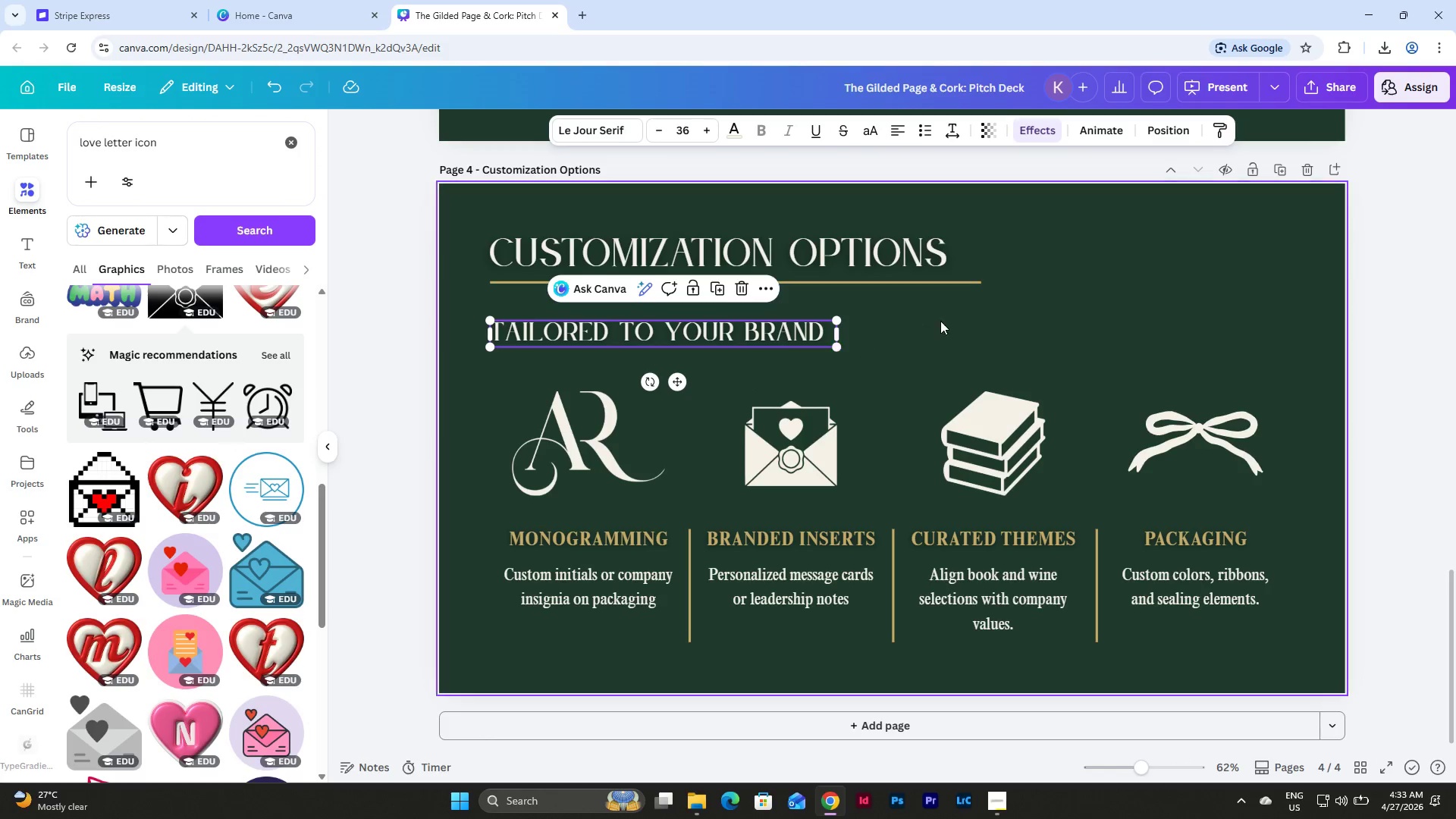 
left_click([940, 321])
 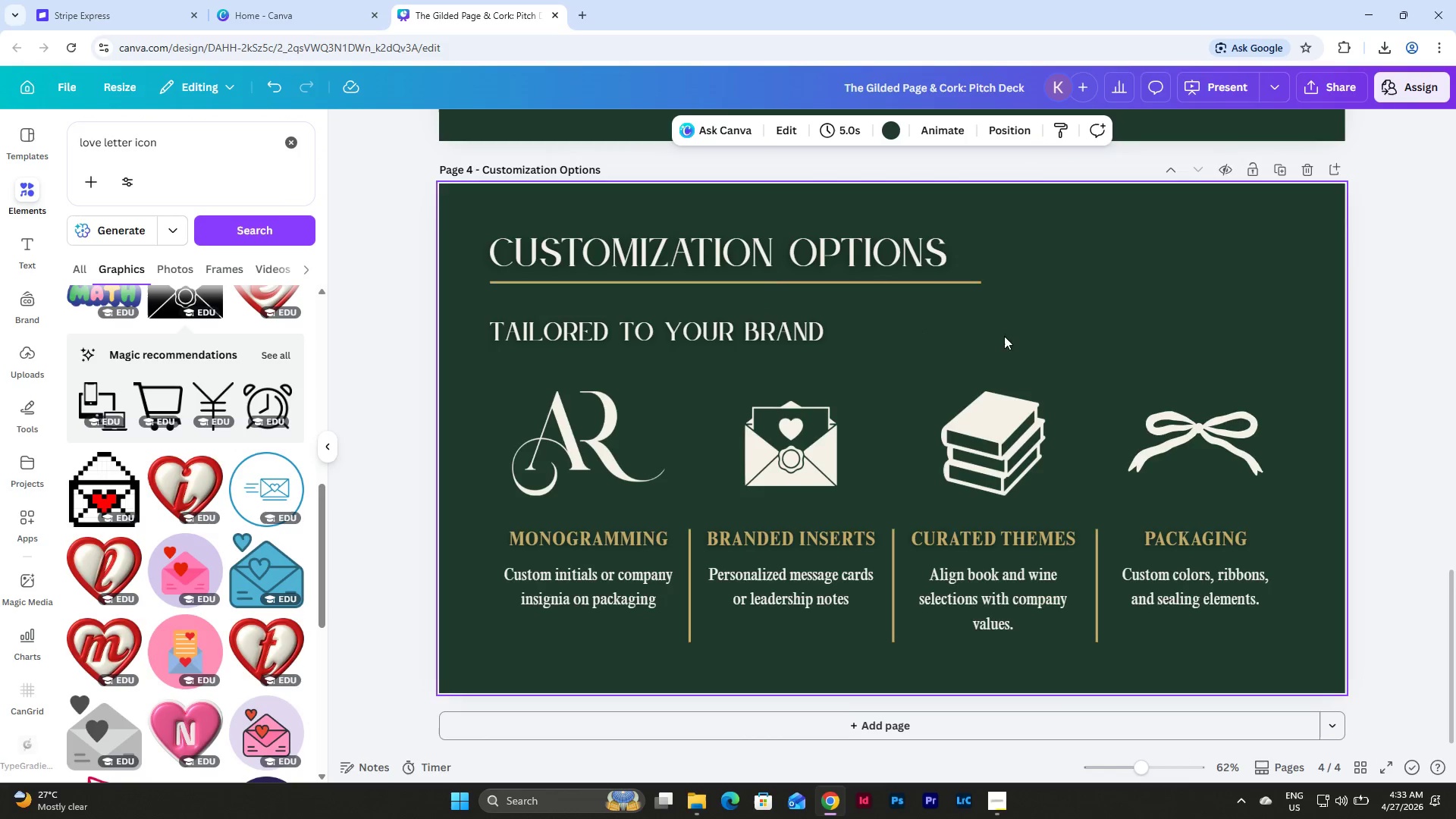 
scroll: coordinate [1059, 354], scroll_direction: down, amount: 2.0
 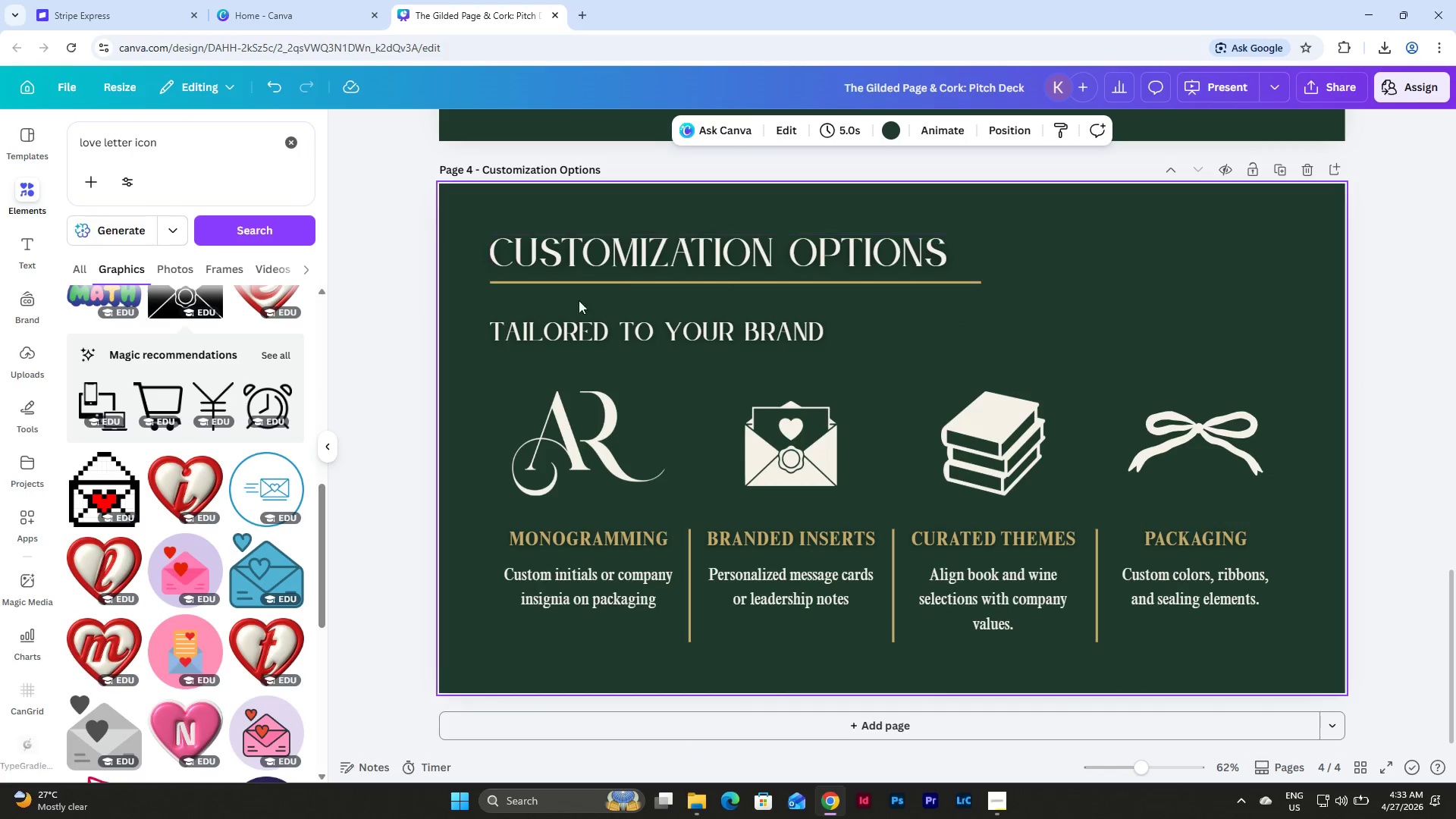 
left_click([572, 322])
 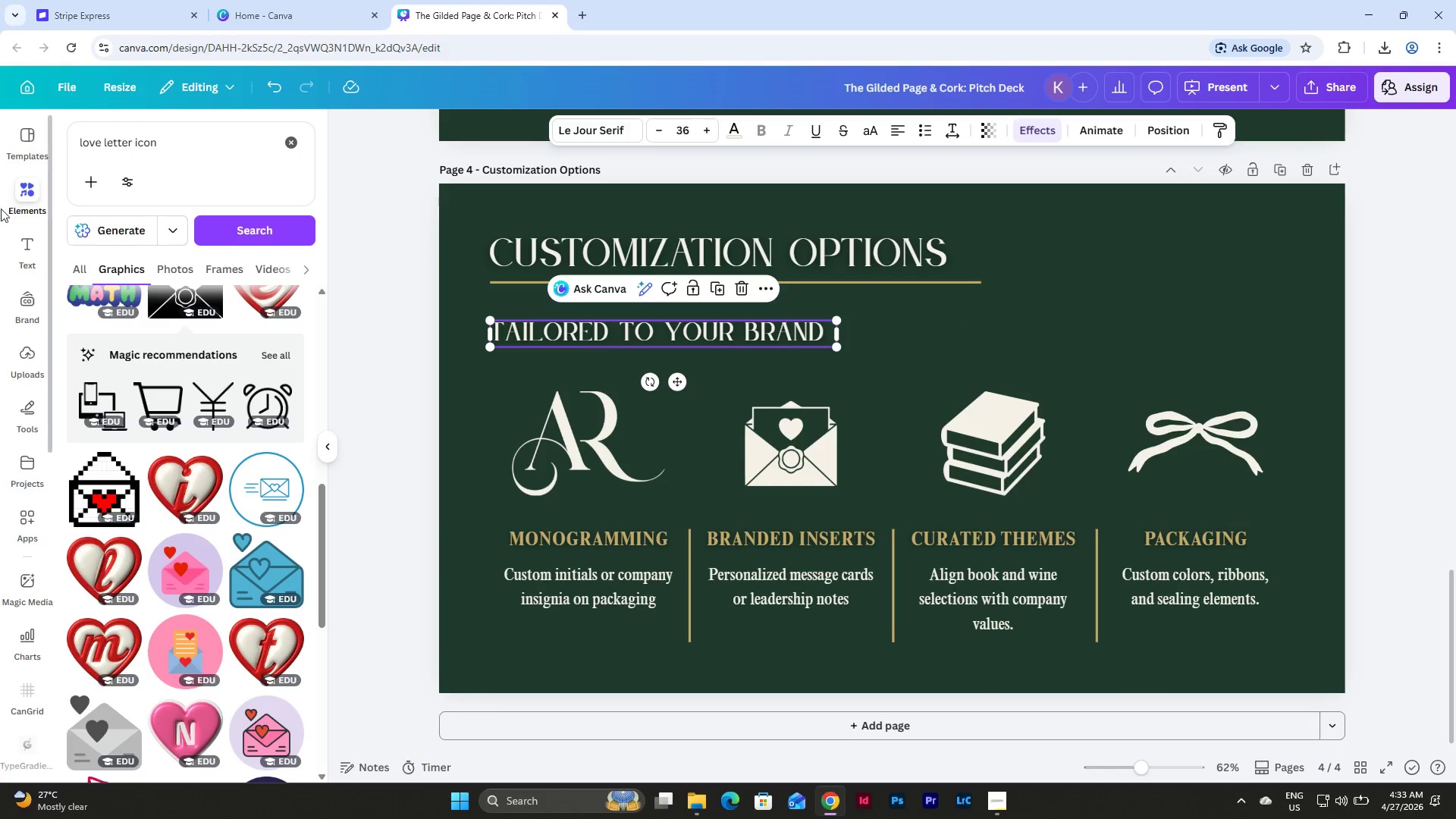 
left_click([208, 152])
 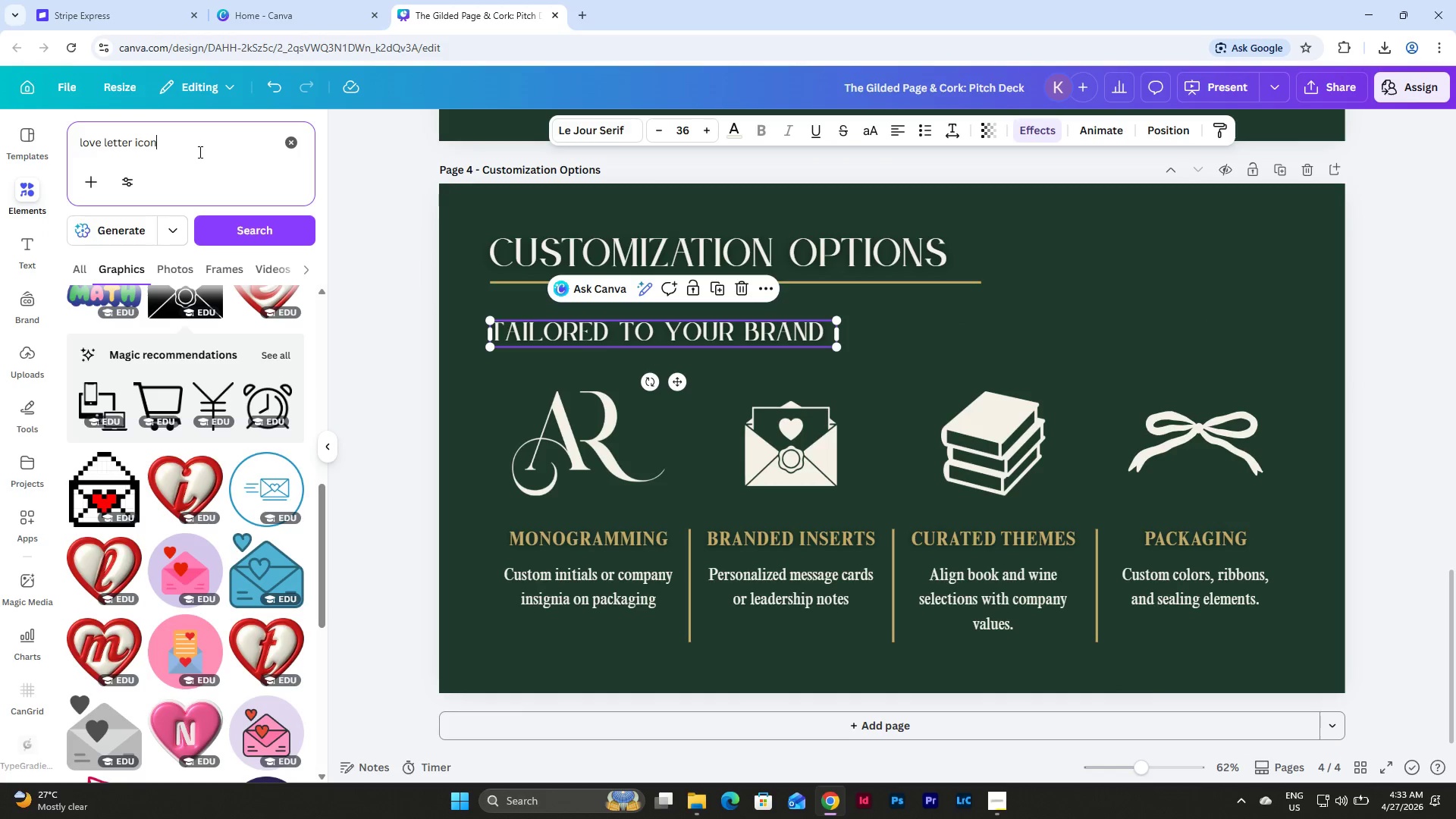 
left_click_drag(start_coordinate=[197, 152], to_coordinate=[52, 145])
 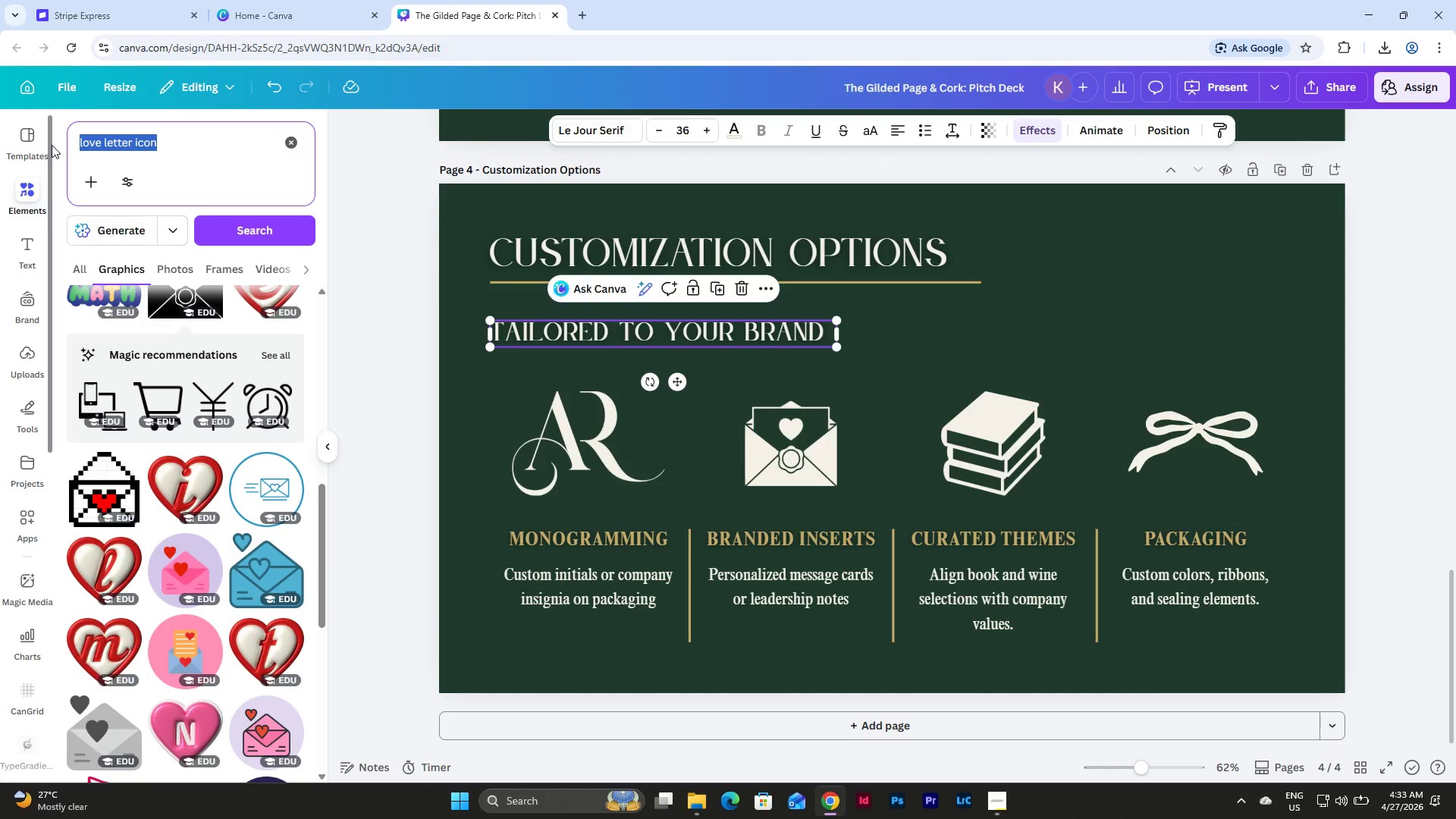 
key(R)
 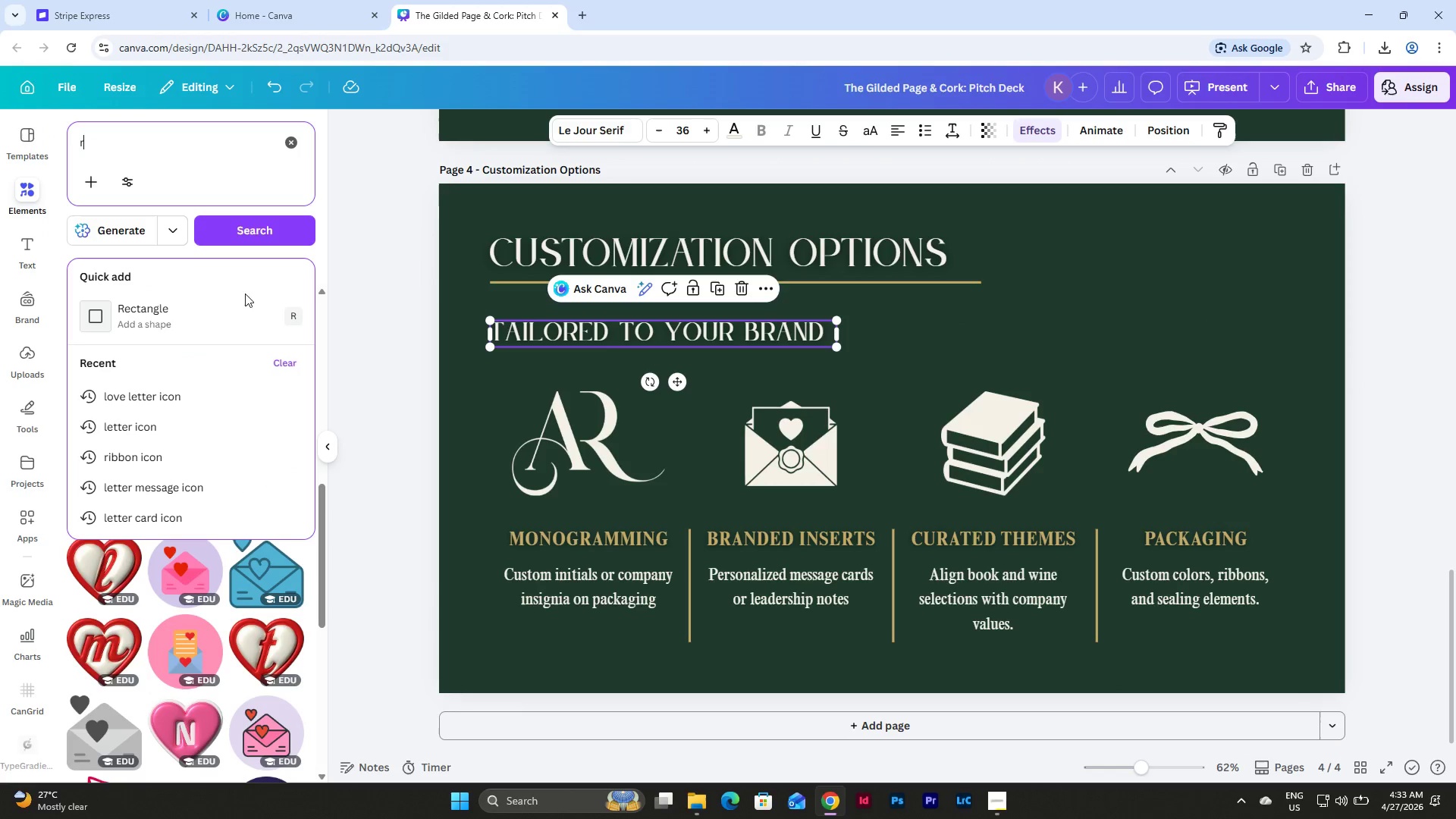 
left_click([218, 322])
 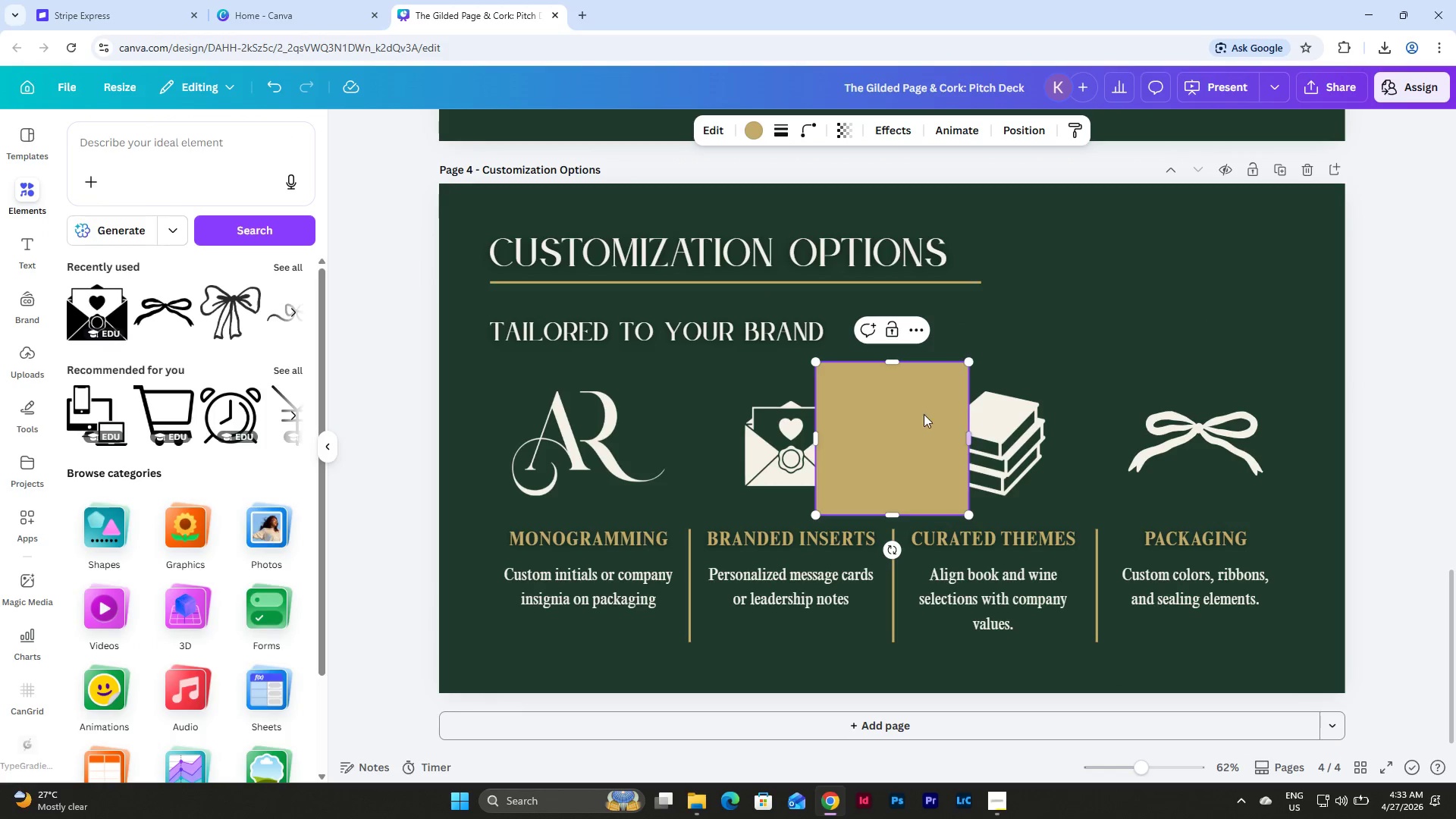 
left_click_drag(start_coordinate=[911, 417], to_coordinate=[1083, 268])
 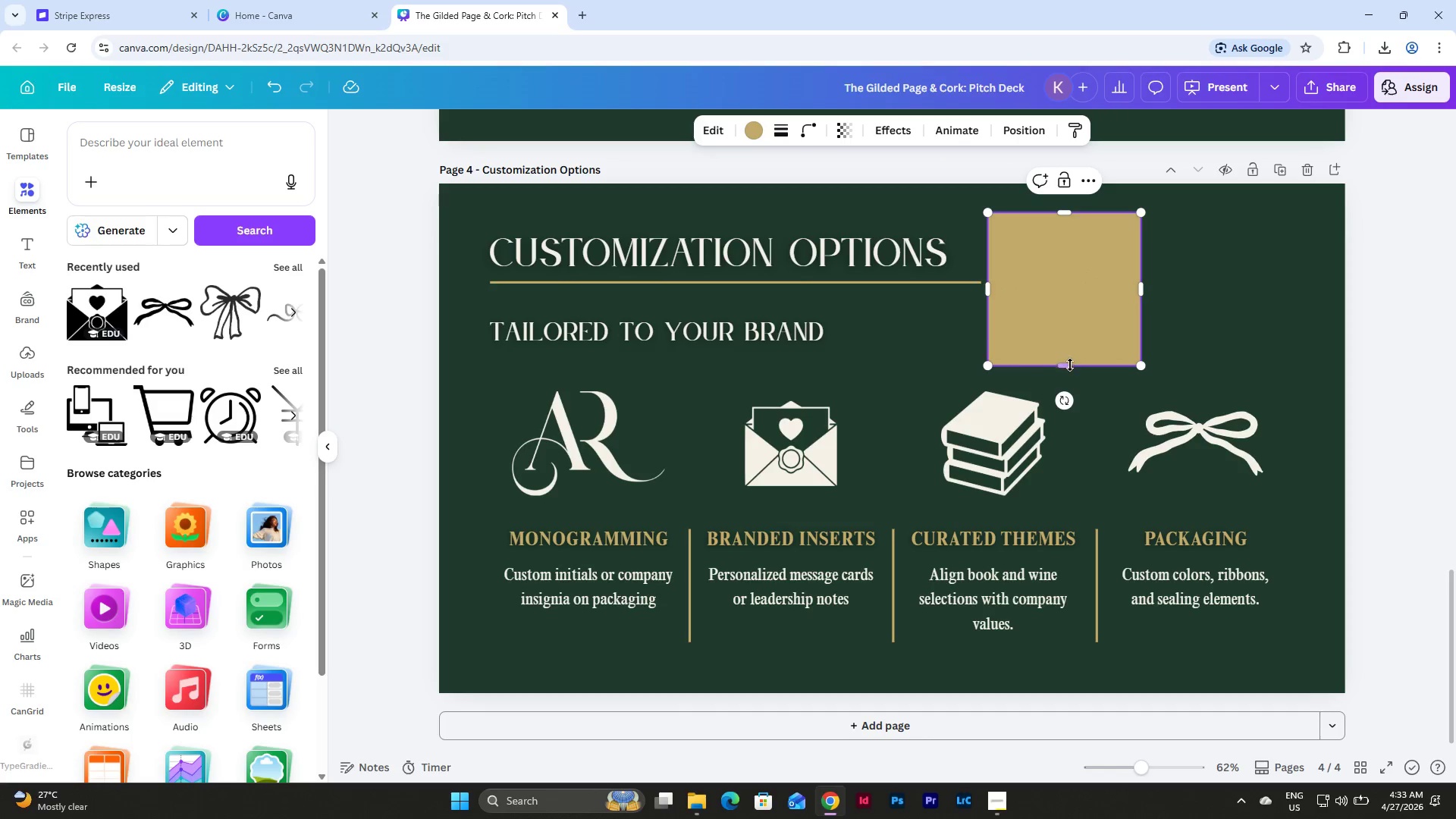 
left_click_drag(start_coordinate=[1068, 370], to_coordinate=[1068, 353])
 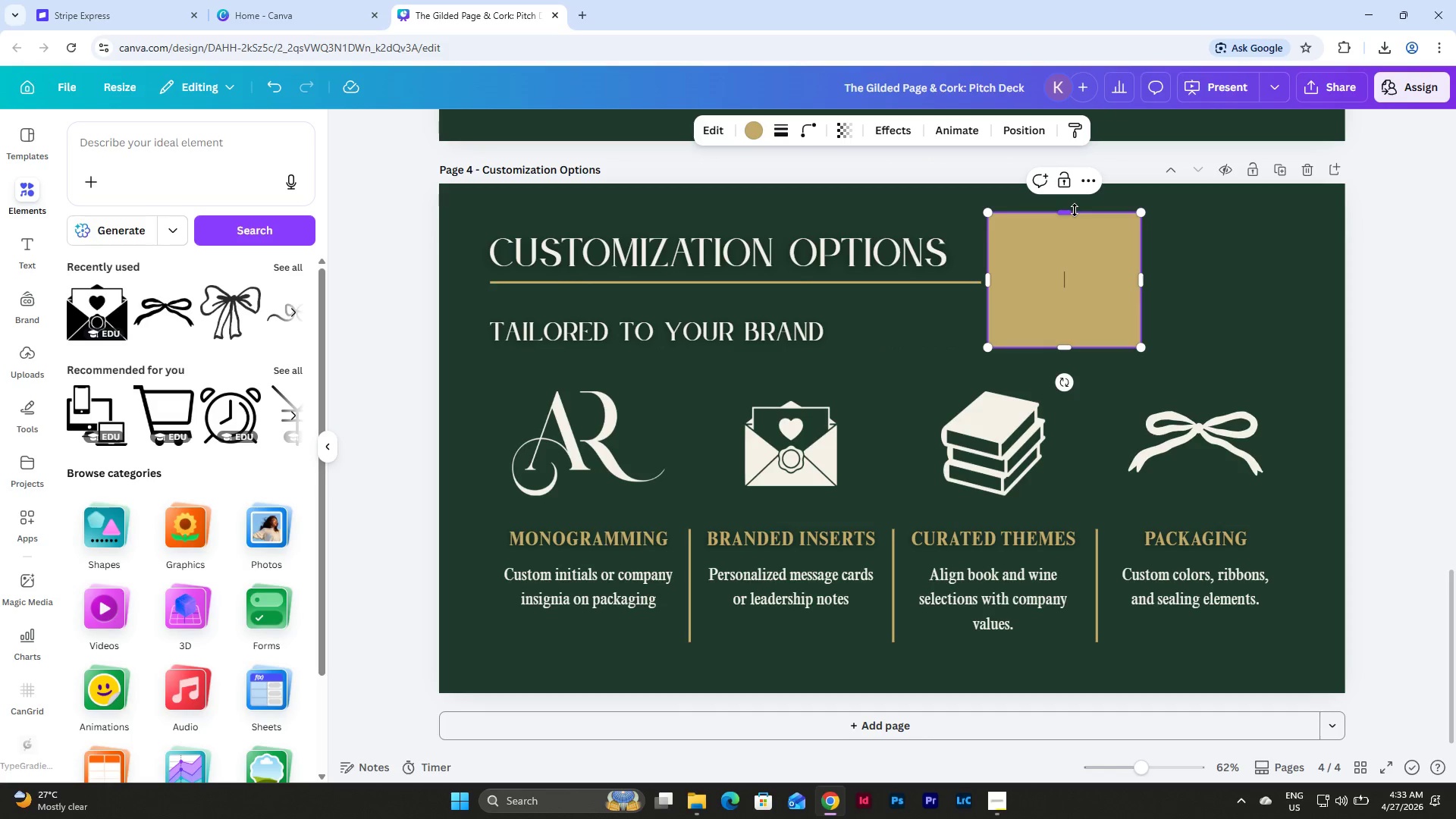 
left_click_drag(start_coordinate=[1075, 210], to_coordinate=[1084, 318])
 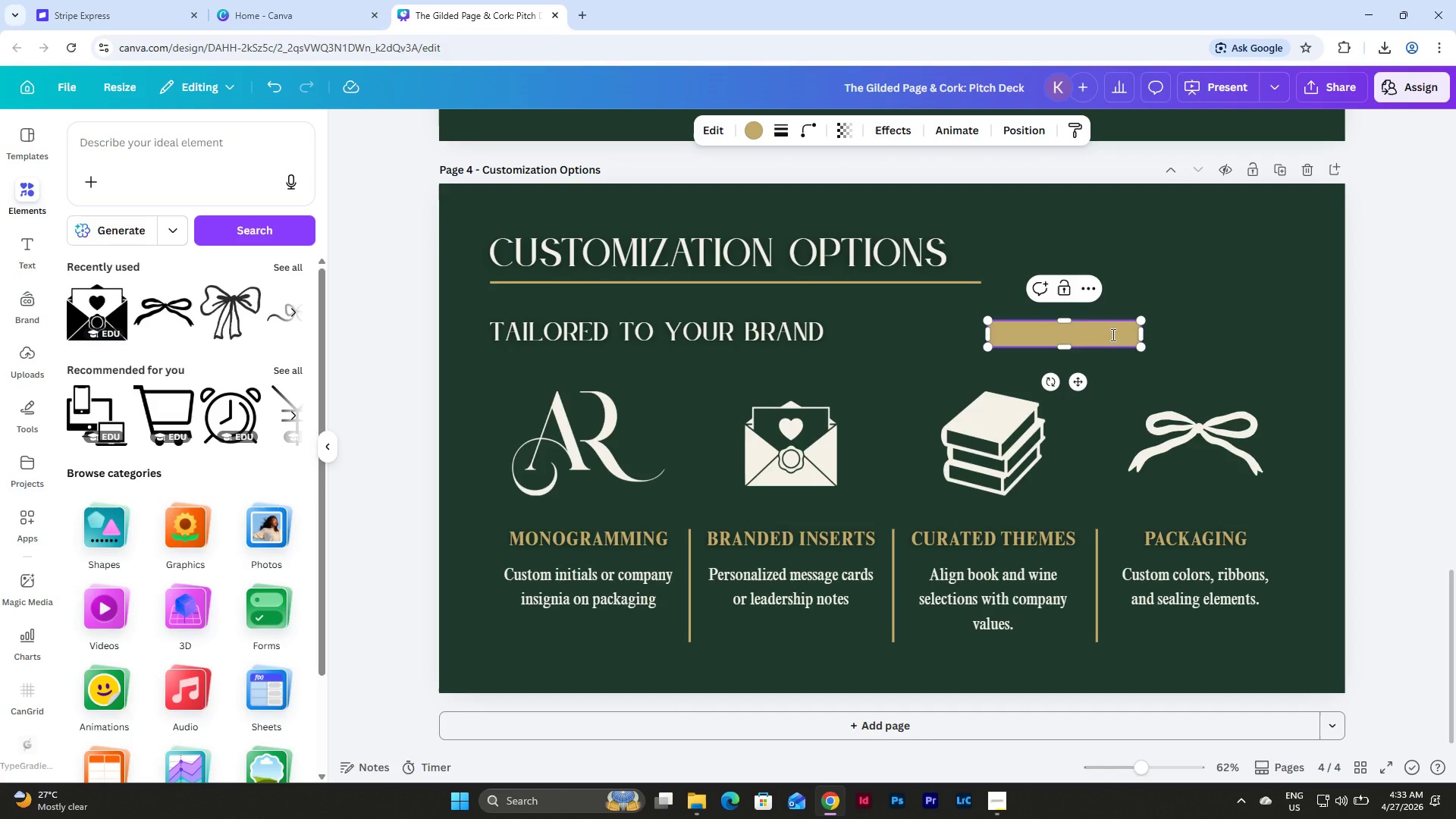 
type(TAILPO)
key(Backspace)
key(Backspace)
type(ORED TO YOUR BRAND)
 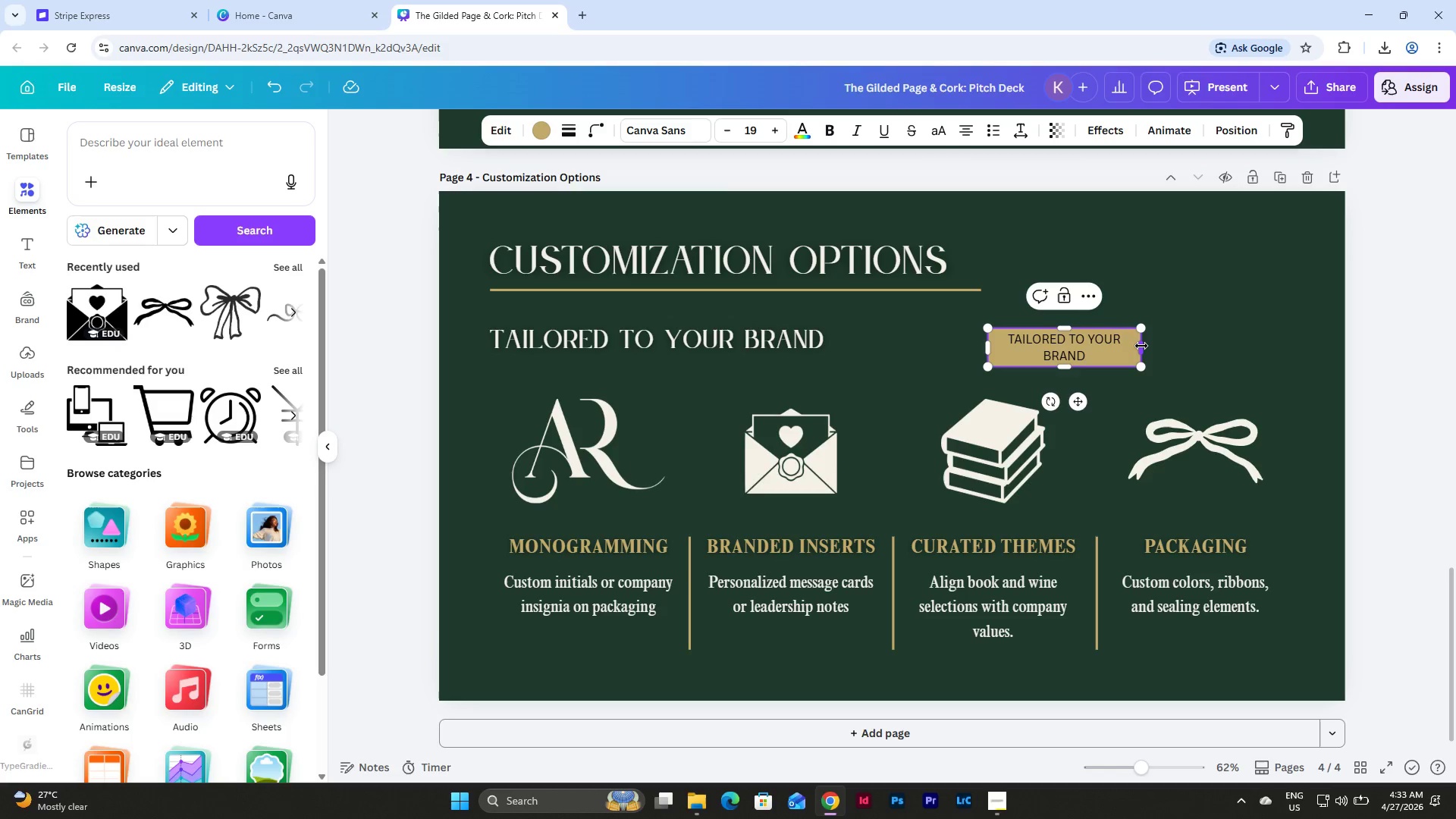 
left_click_drag(start_coordinate=[1141, 346], to_coordinate=[1292, 350])
 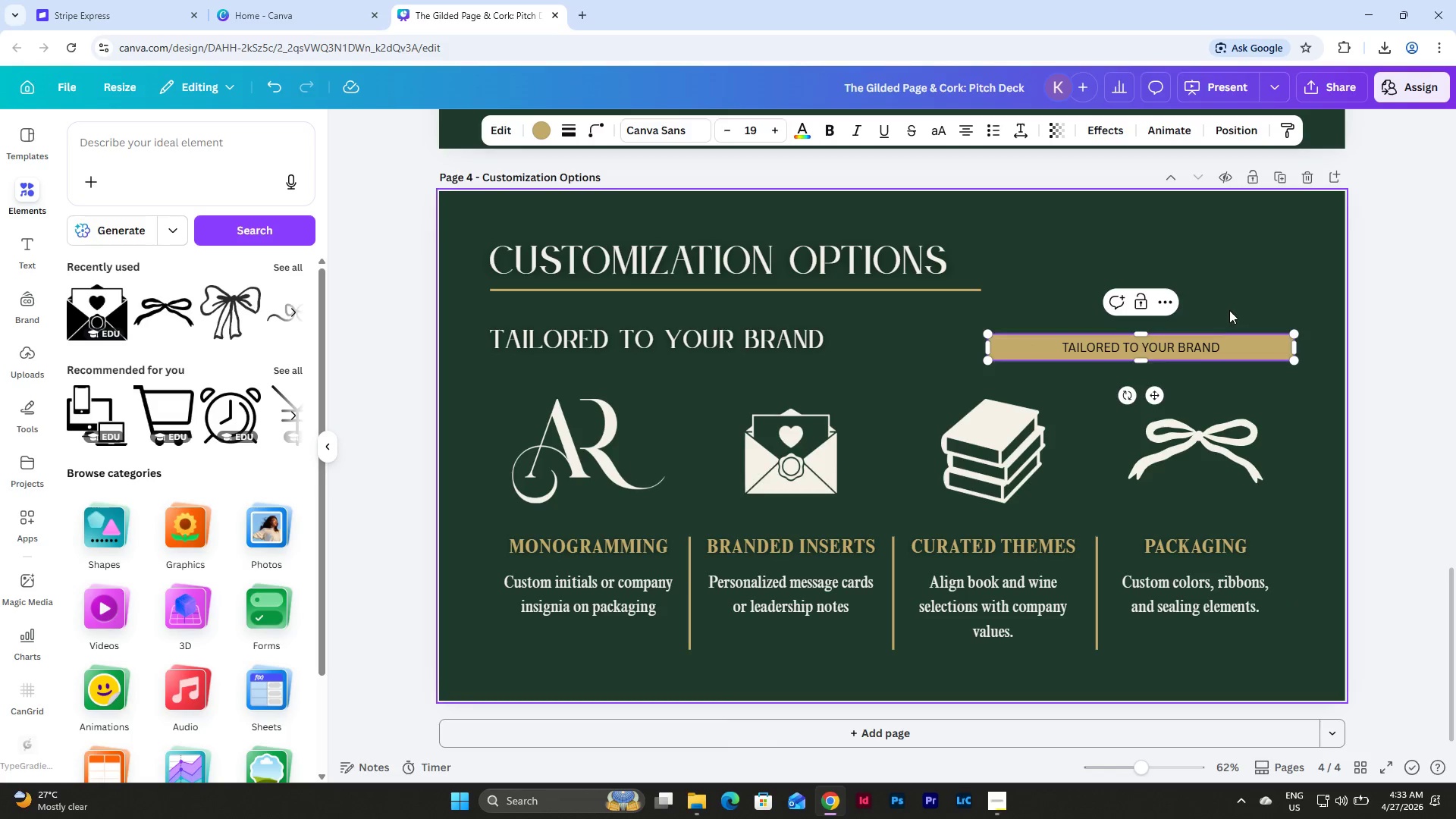 
double_click([1216, 351])
 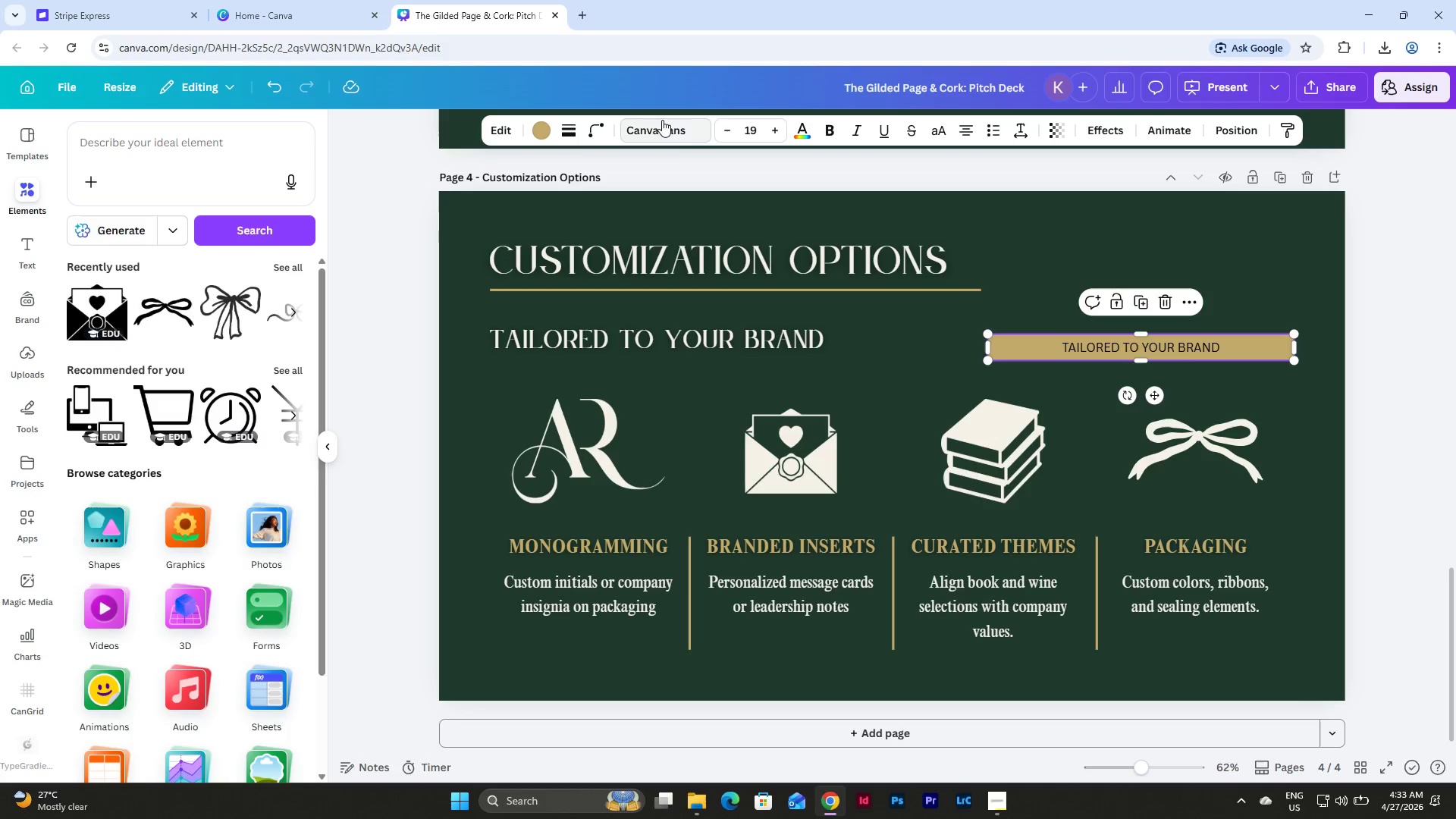 
left_click([676, 132])
 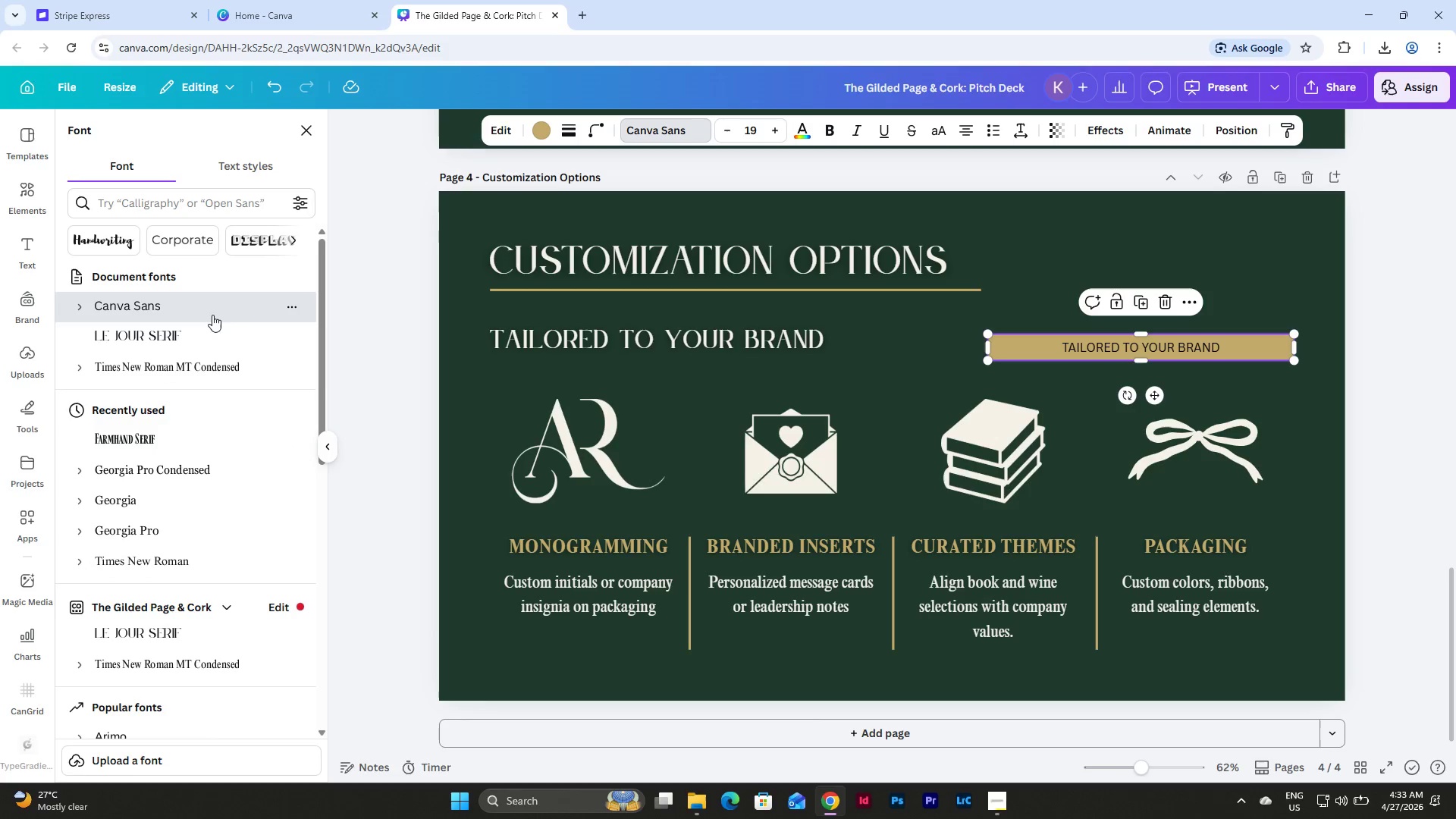 
double_click([208, 339])
 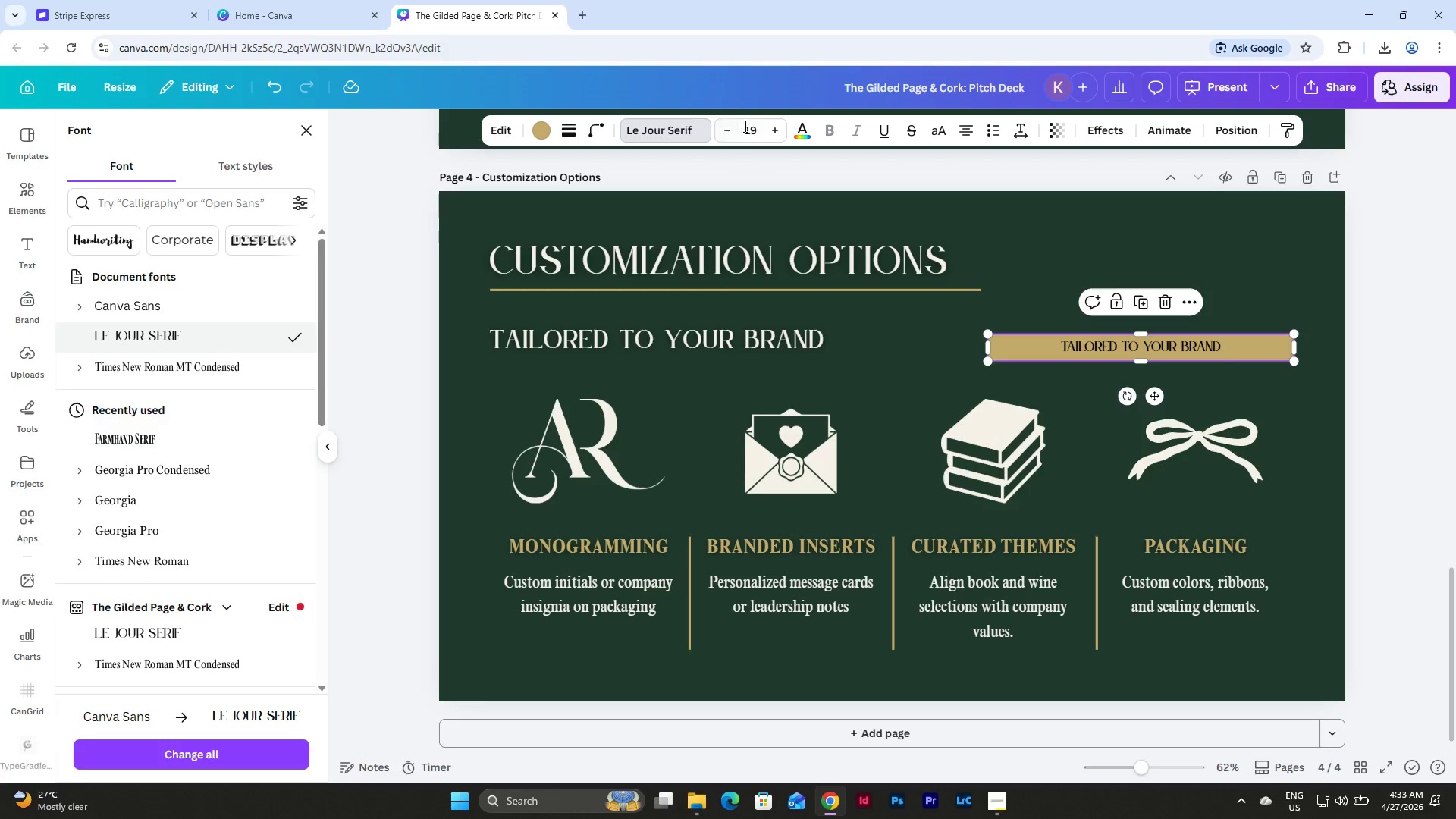 
left_click_drag(start_coordinate=[752, 125], to_coordinate=[758, 129])
 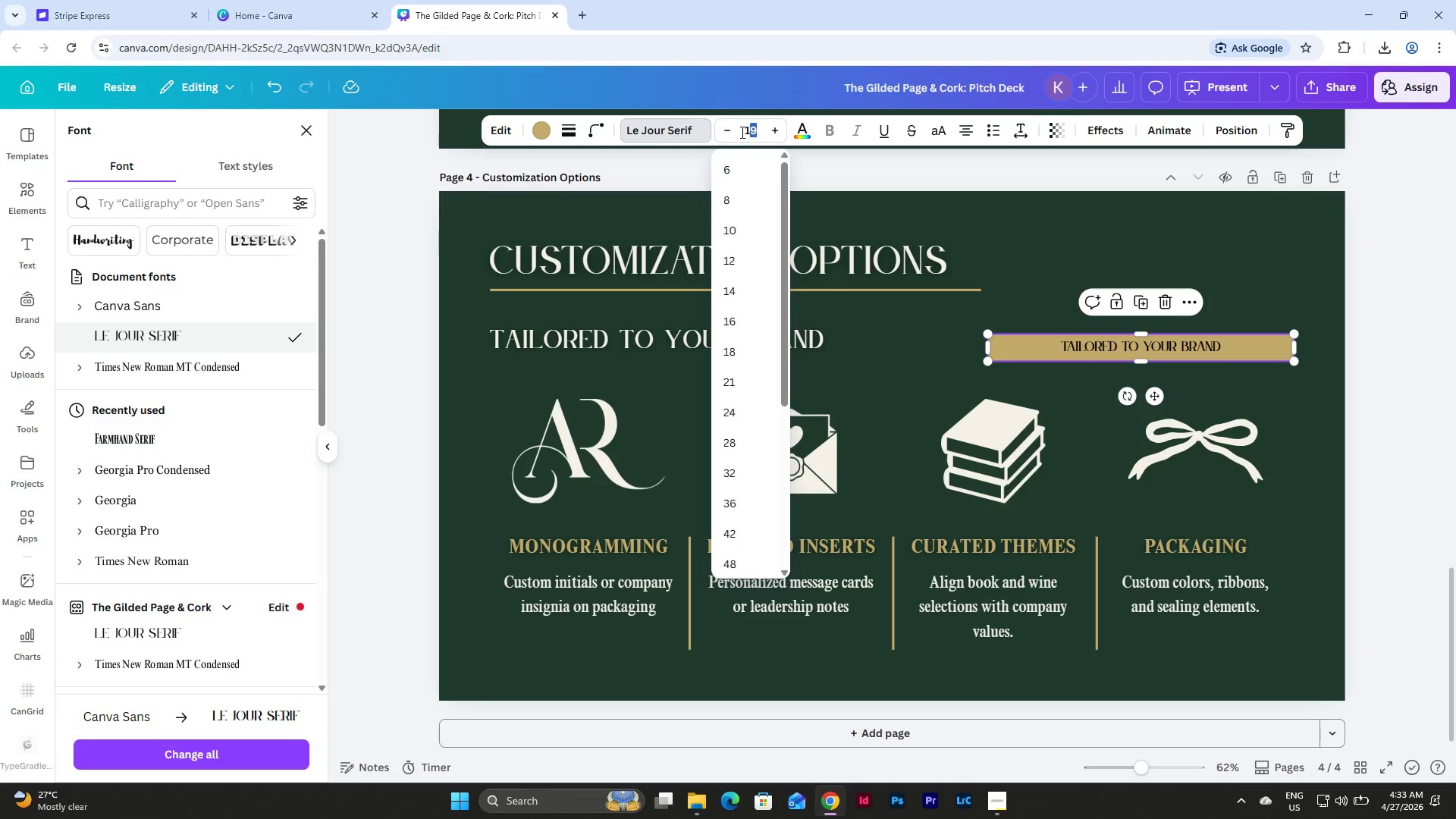 
left_click_drag(start_coordinate=[741, 132], to_coordinate=[764, 139])
 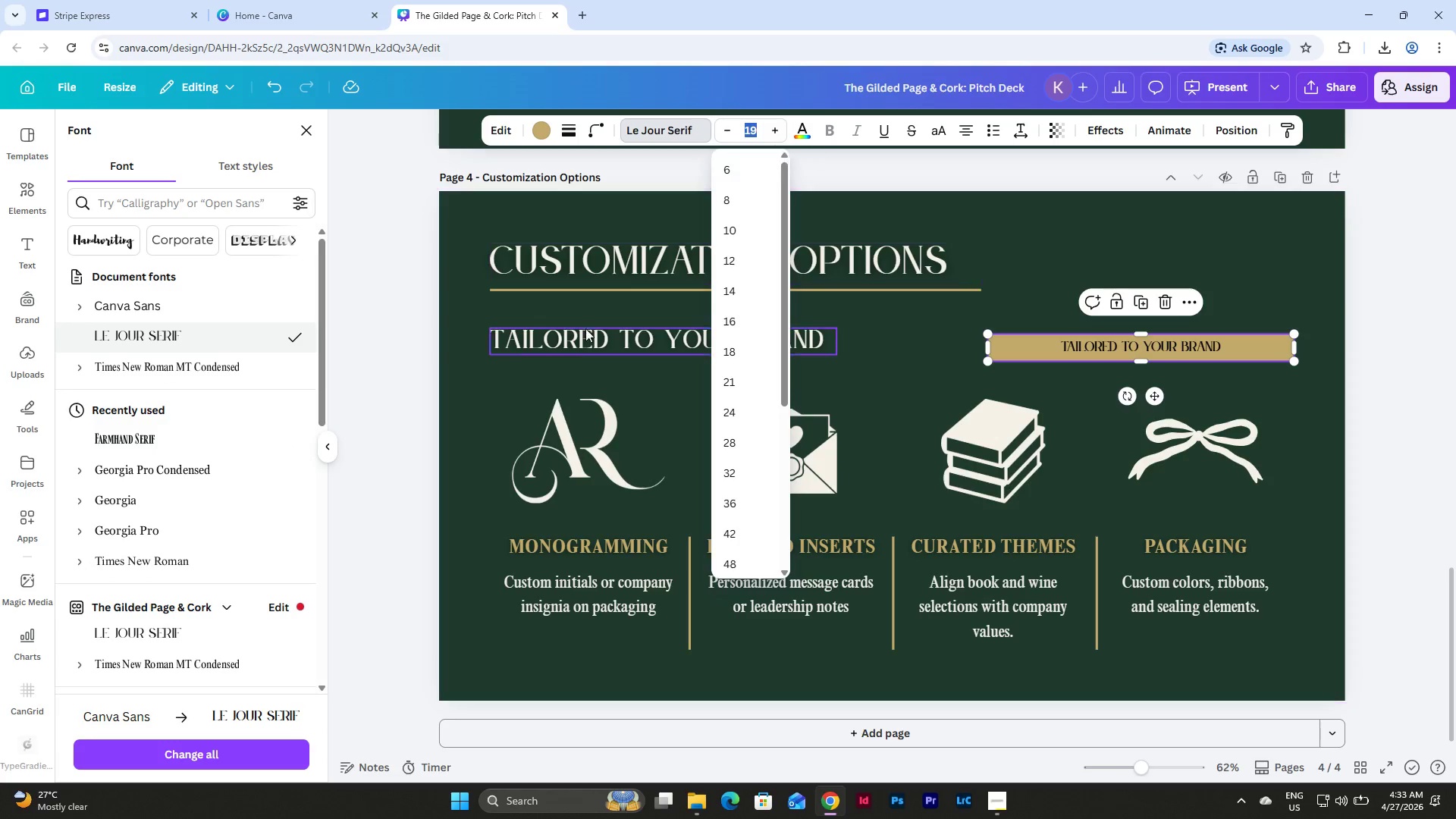 
left_click([575, 344])
 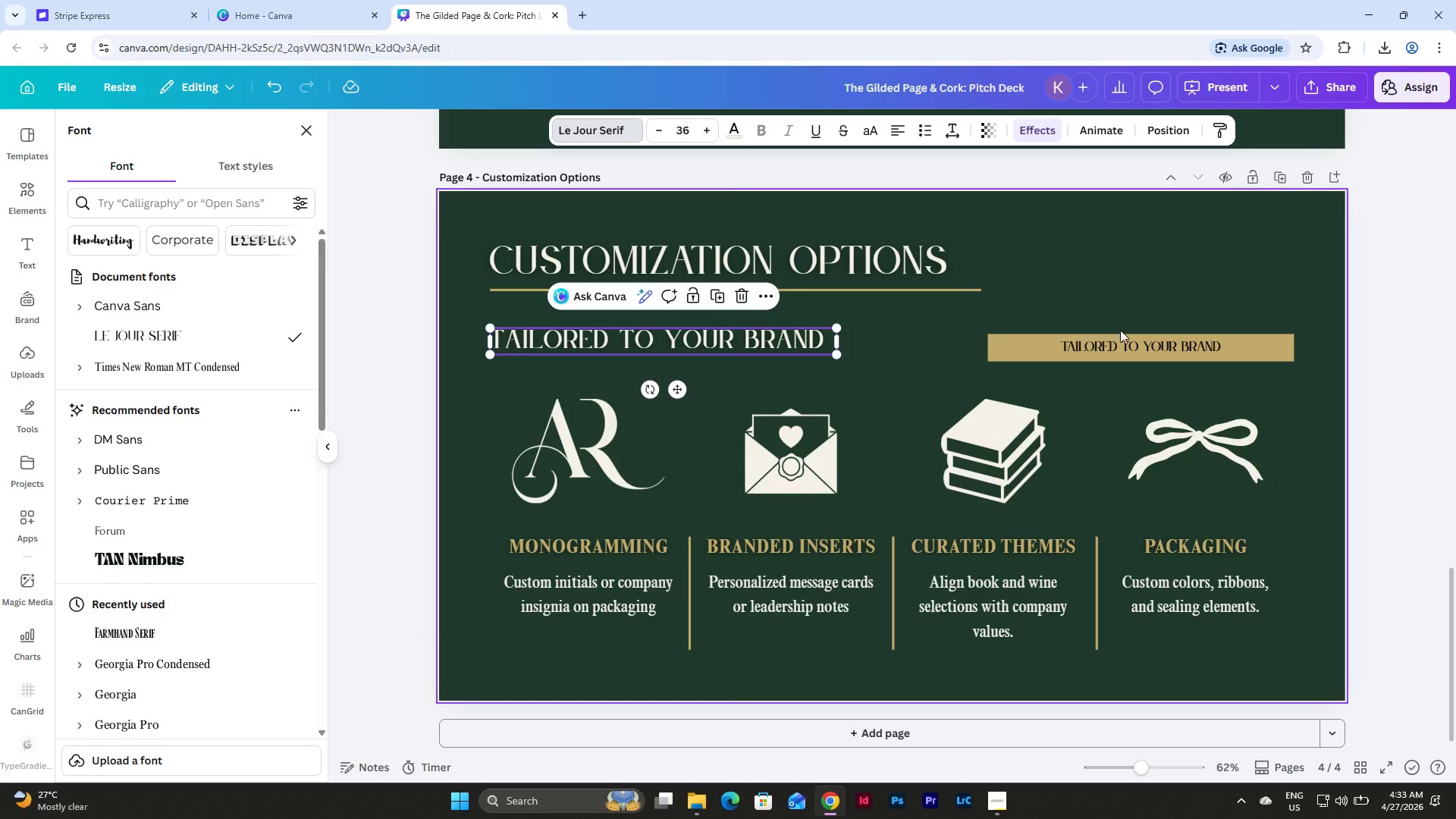 
left_click([1121, 343])
 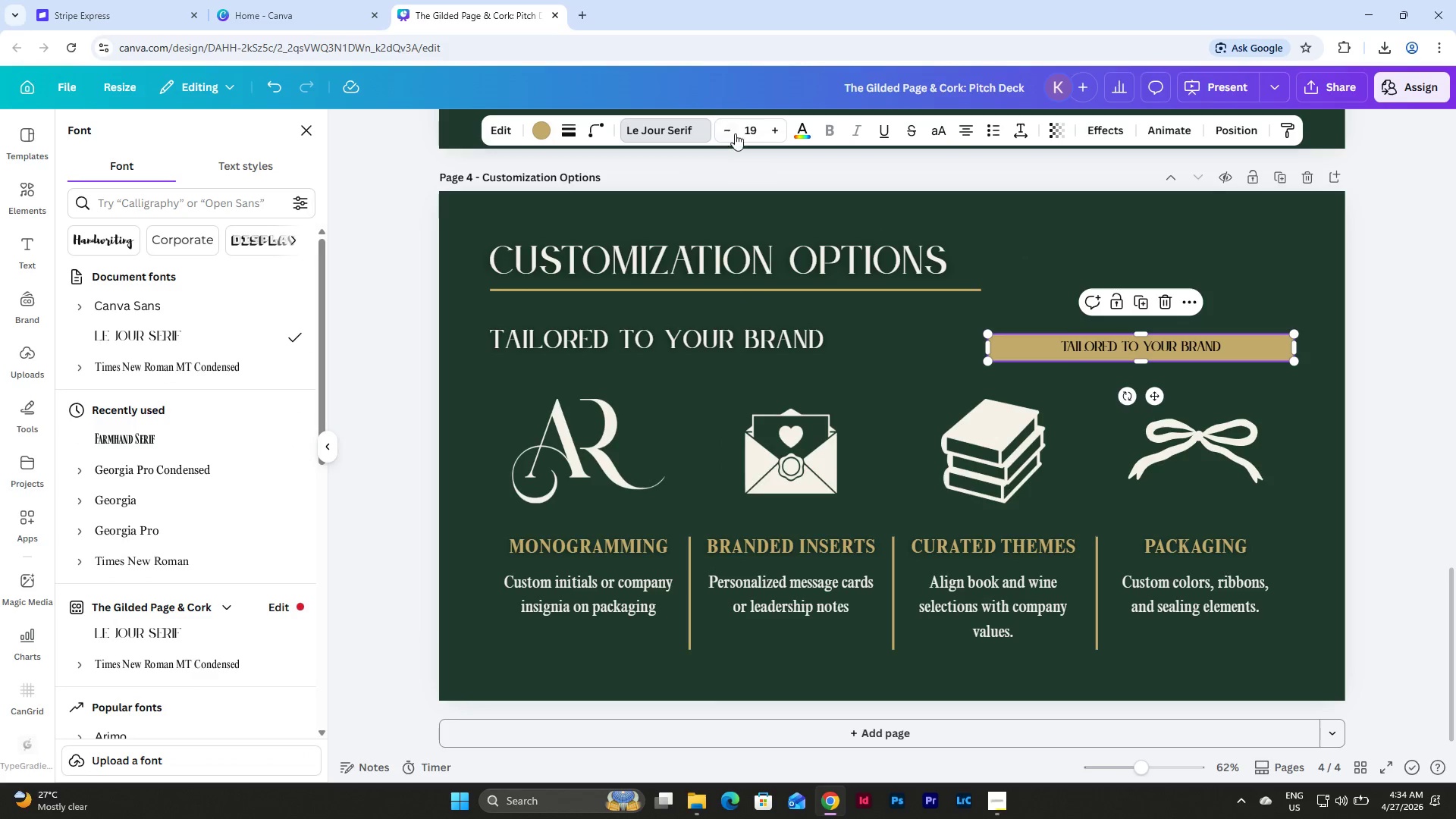 
left_click_drag(start_coordinate=[745, 128], to_coordinate=[773, 130])
 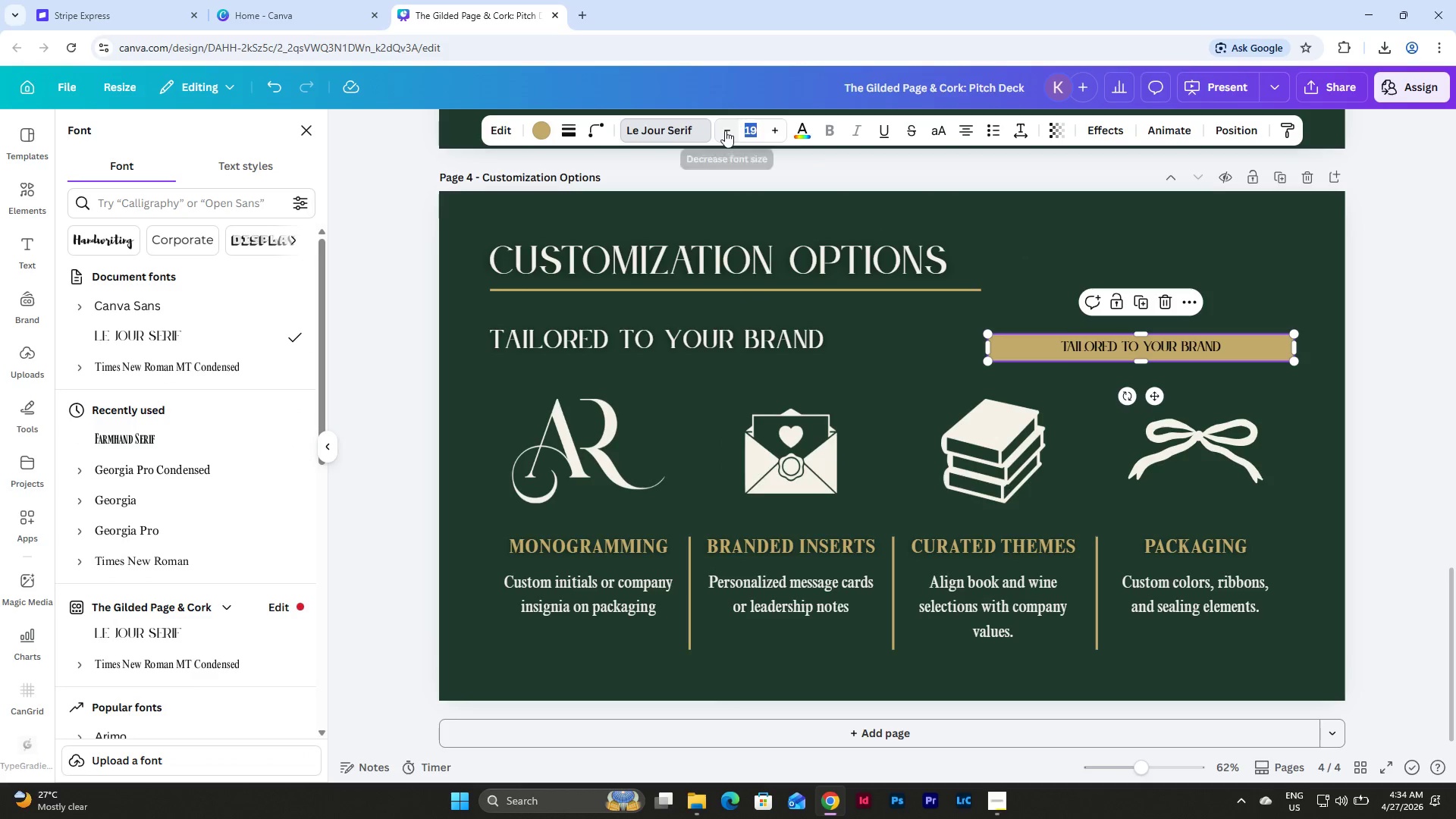 
key(Numpad3)
 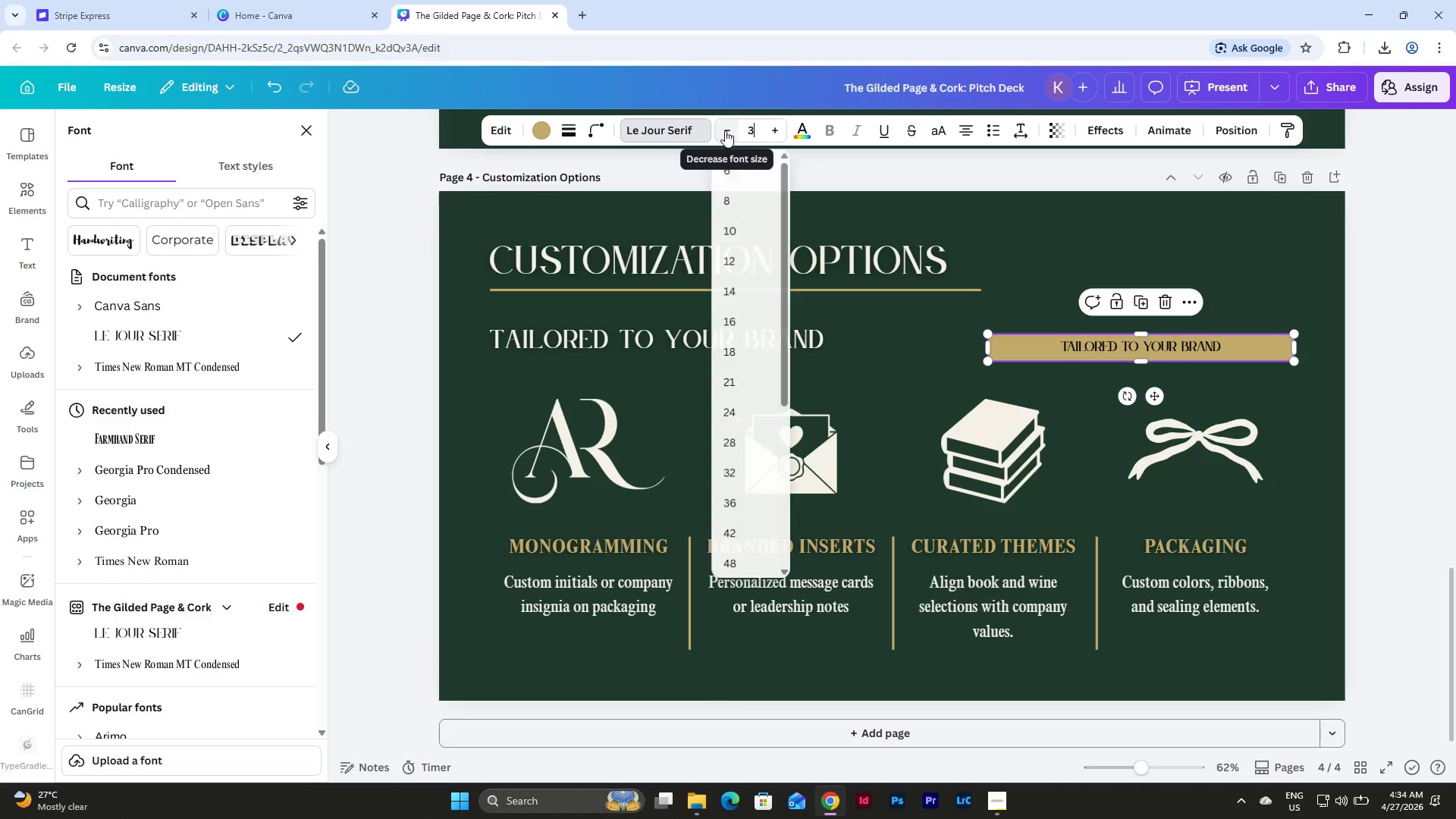 
key(Numpad6)
 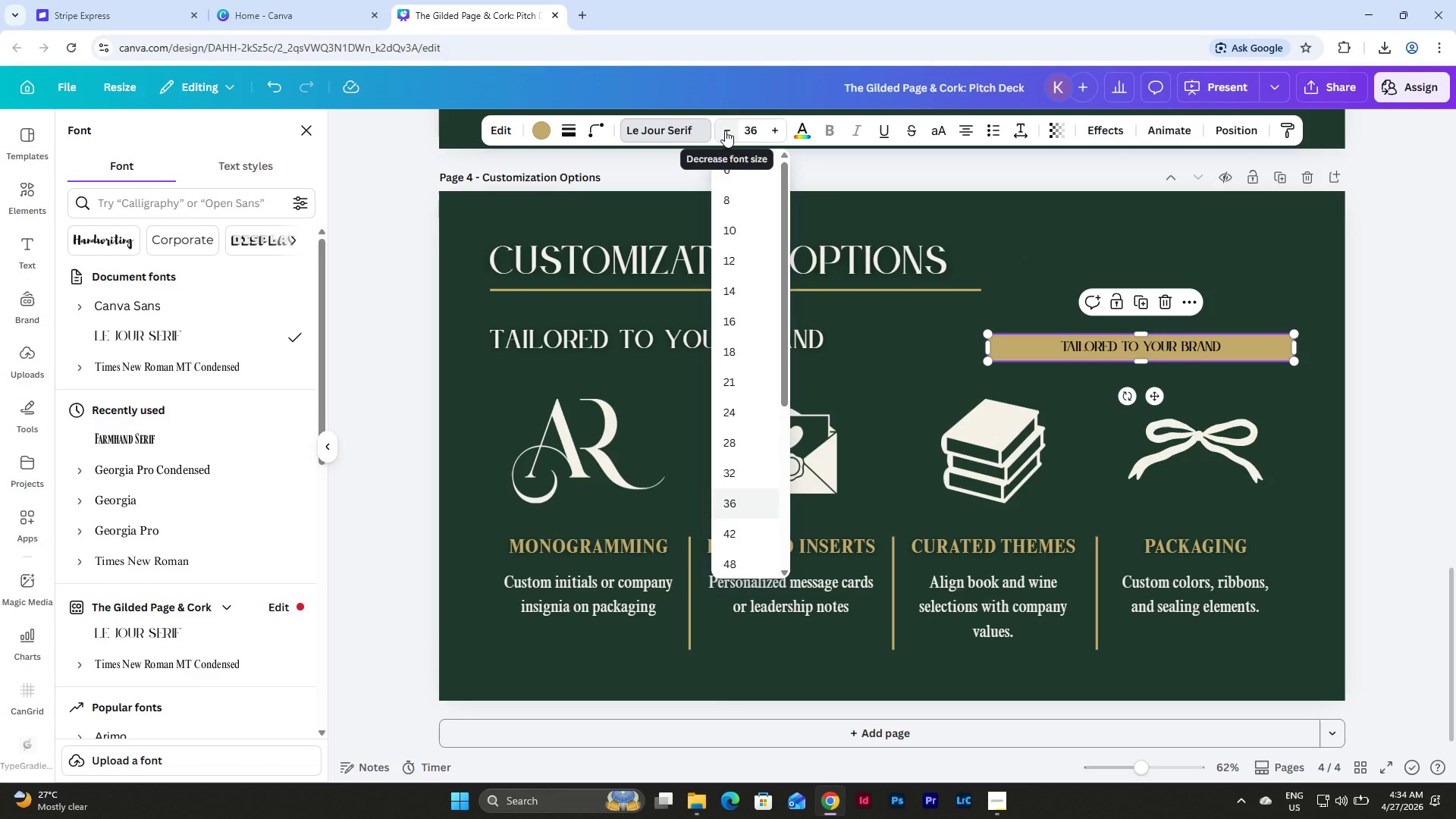 
key(NumpadEnter)
 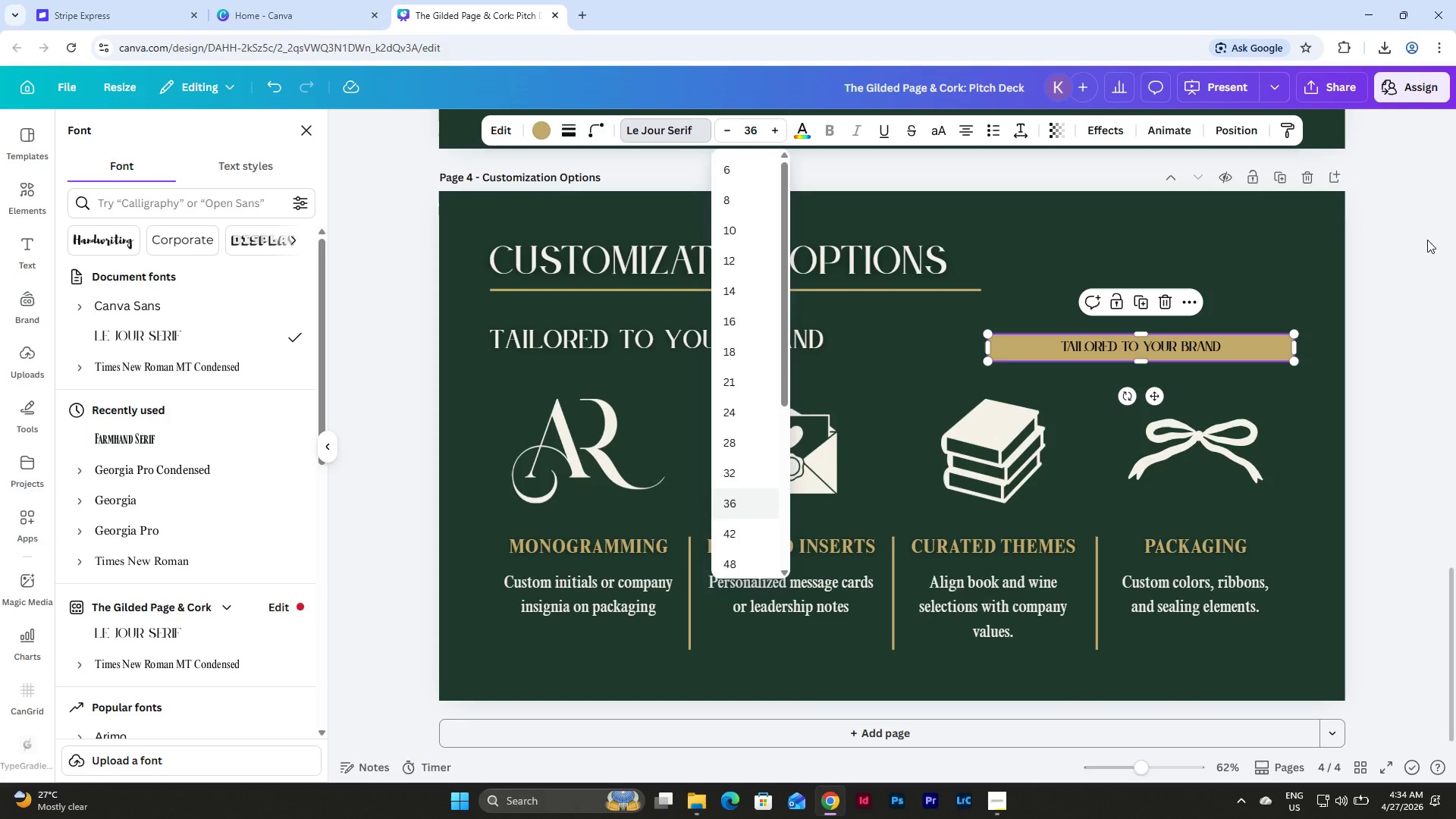 
left_click([1287, 243])
 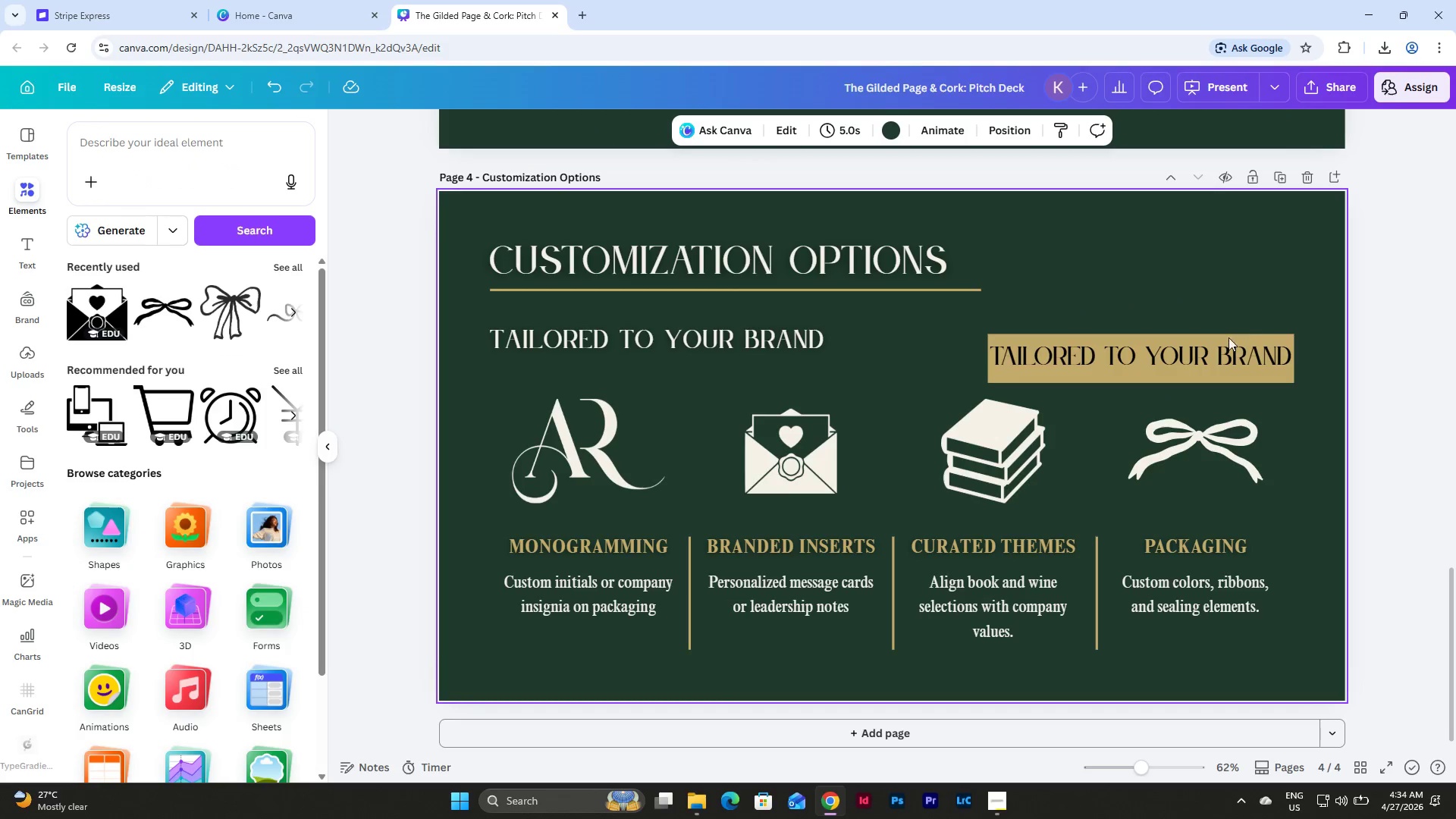 
left_click([1212, 361])
 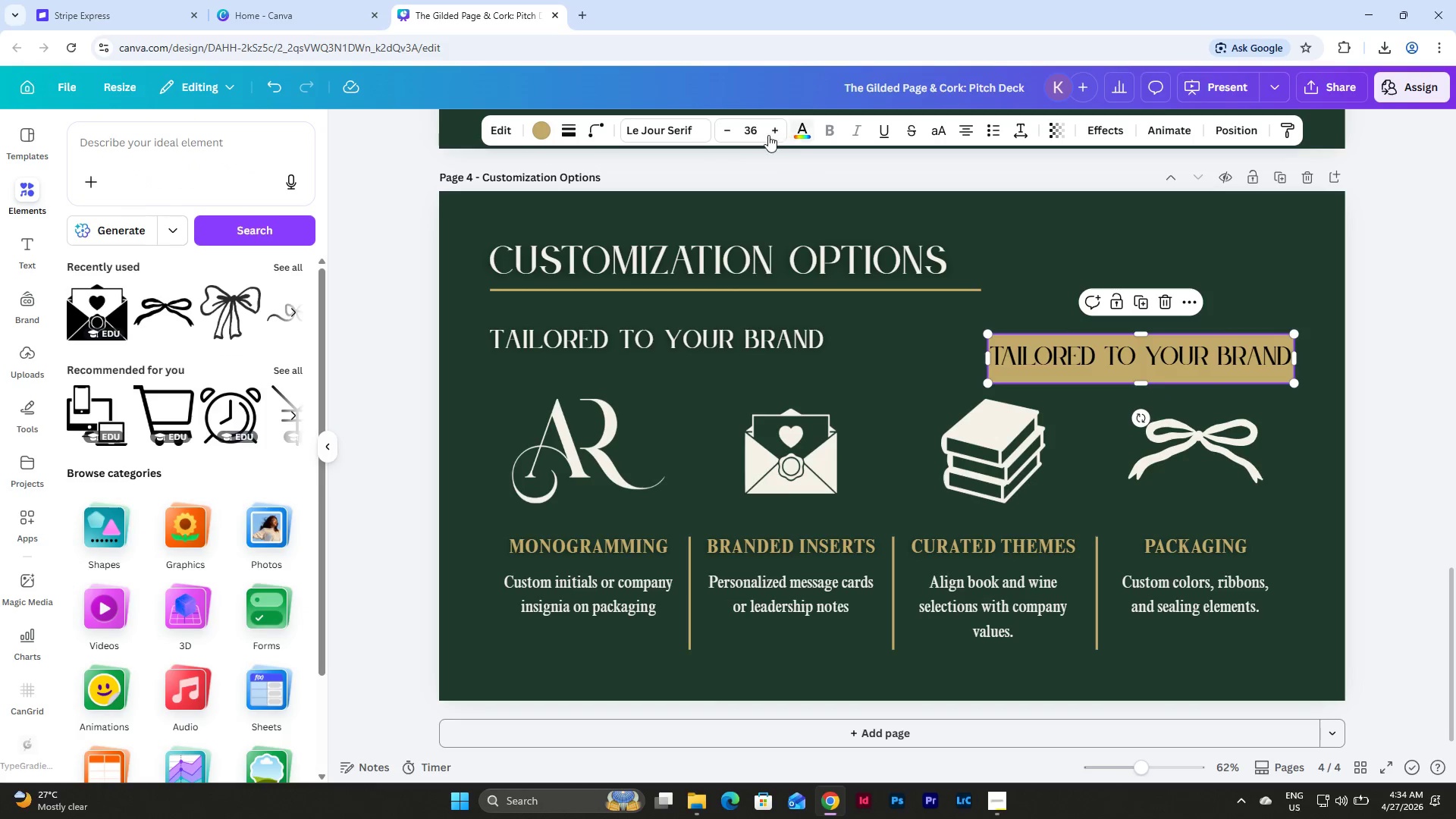 
left_click([799, 132])
 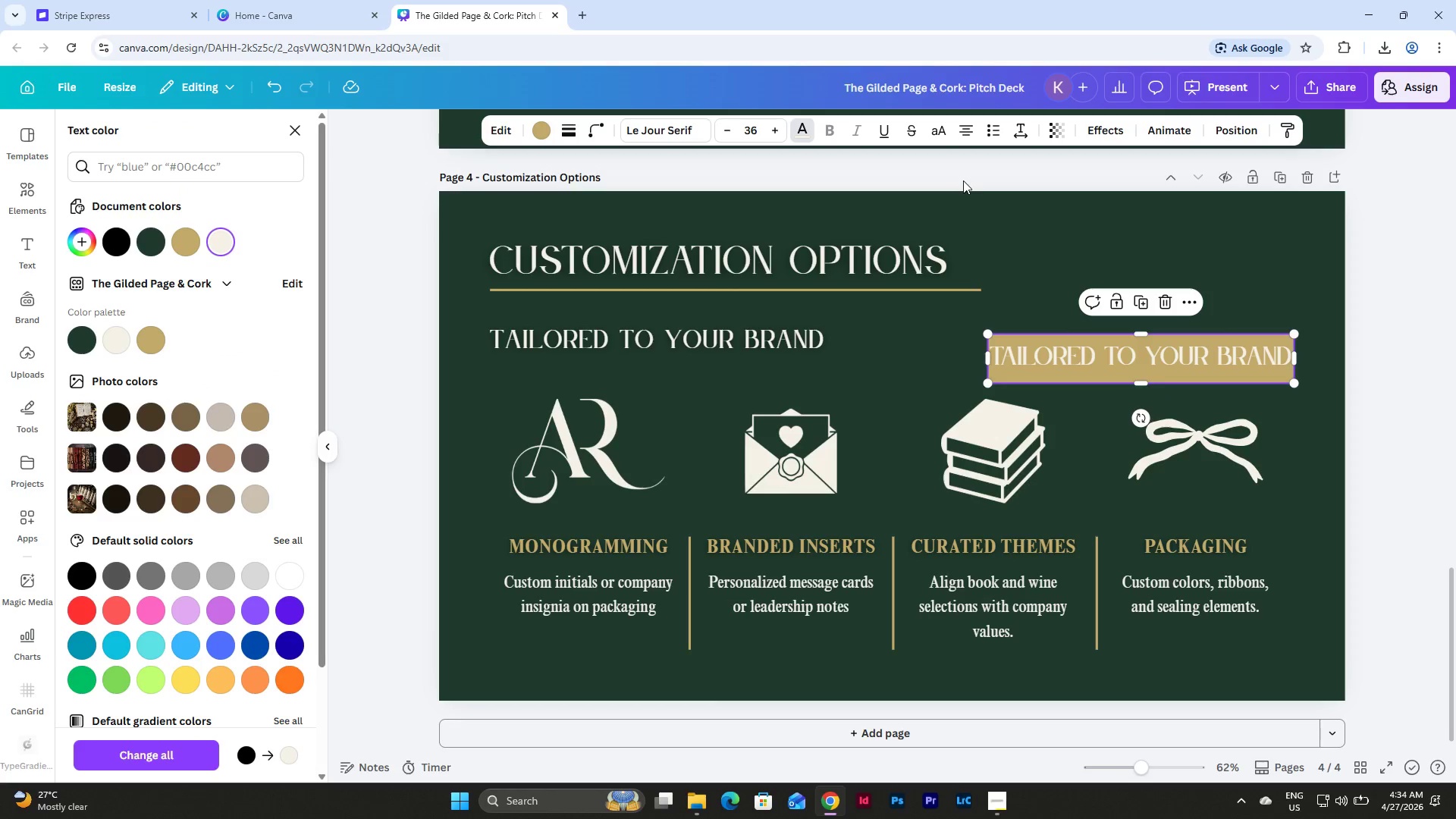 
left_click([1018, 128])
 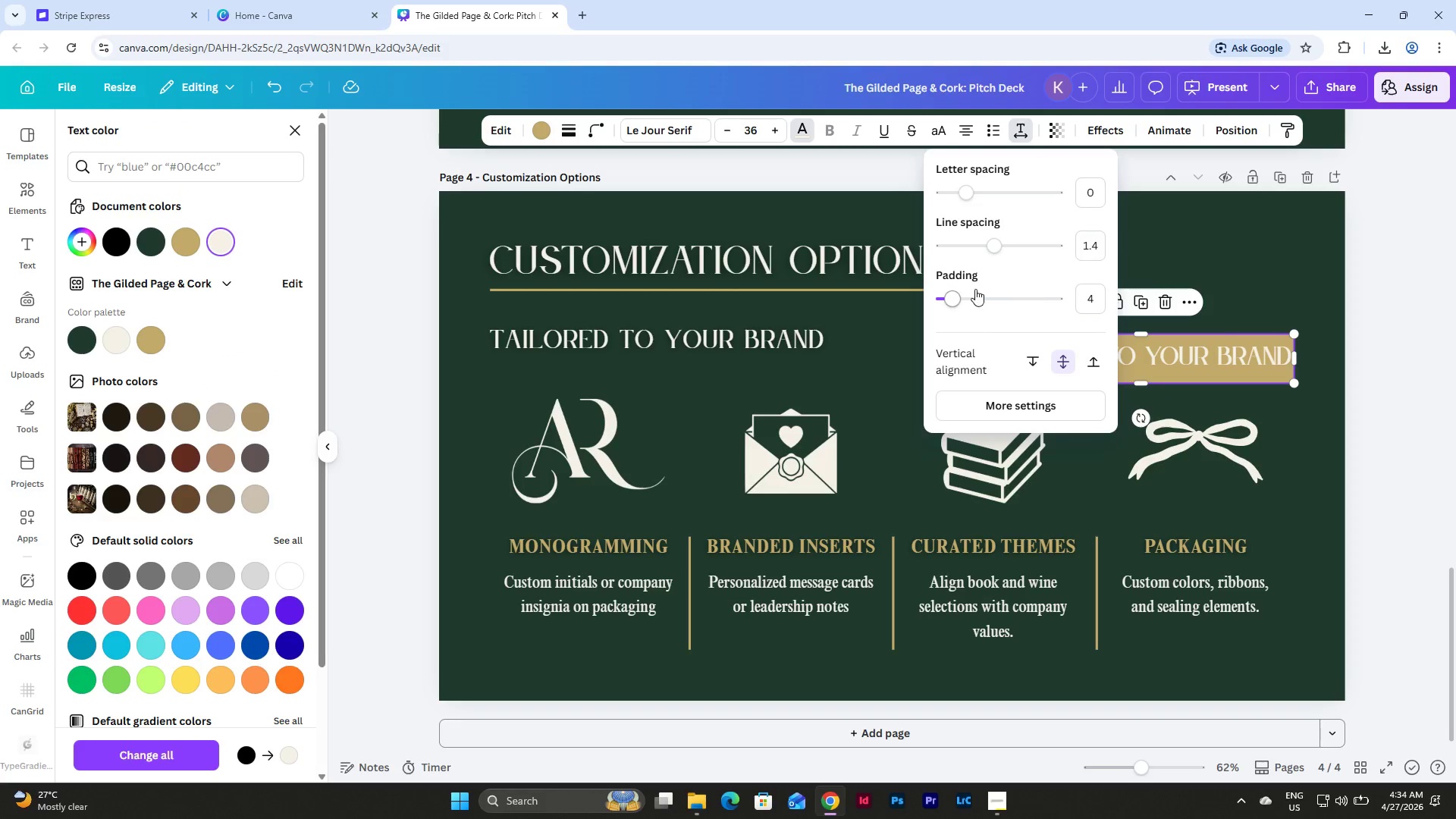 
left_click([760, 334])
 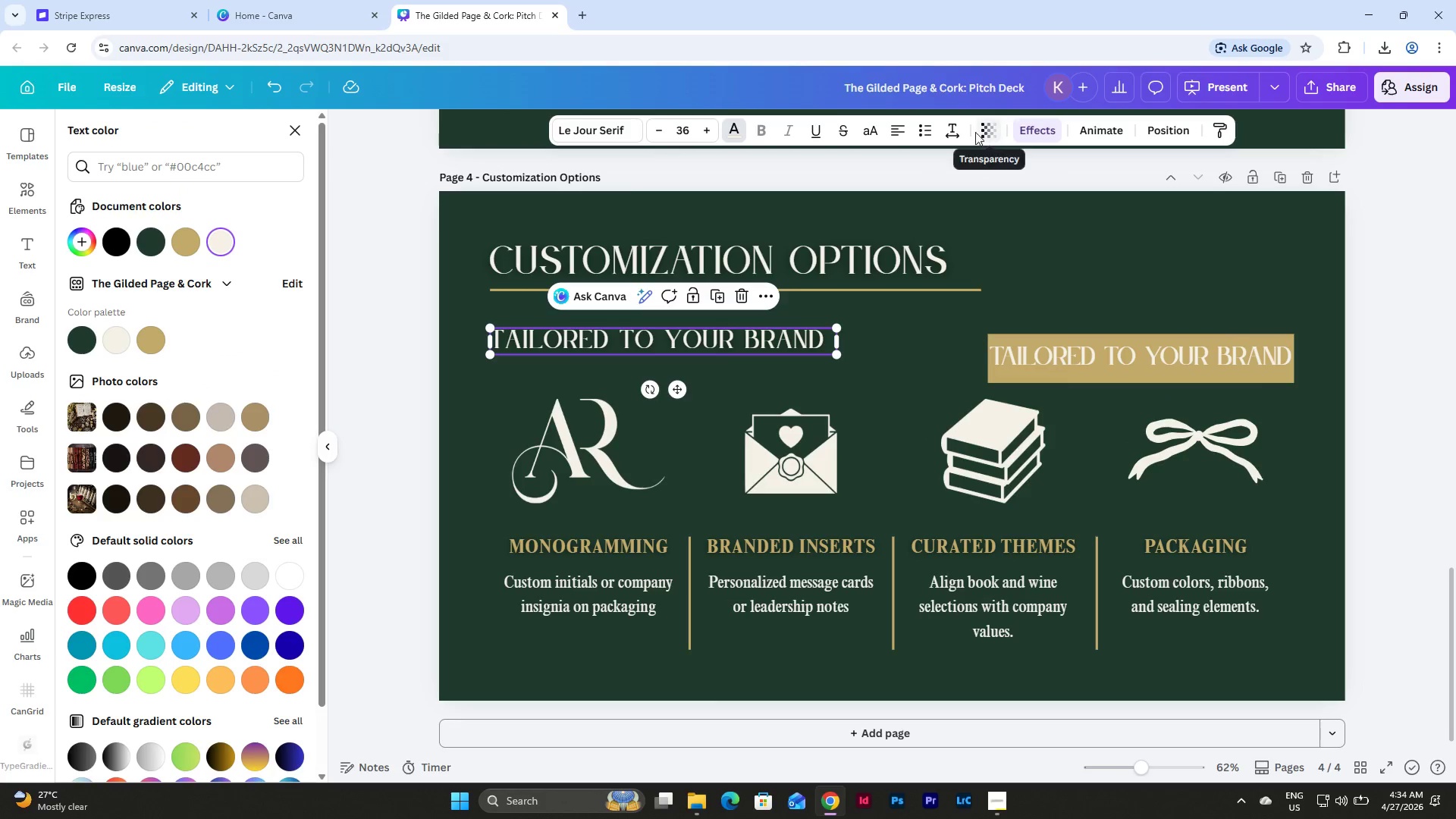 
left_click([956, 125])
 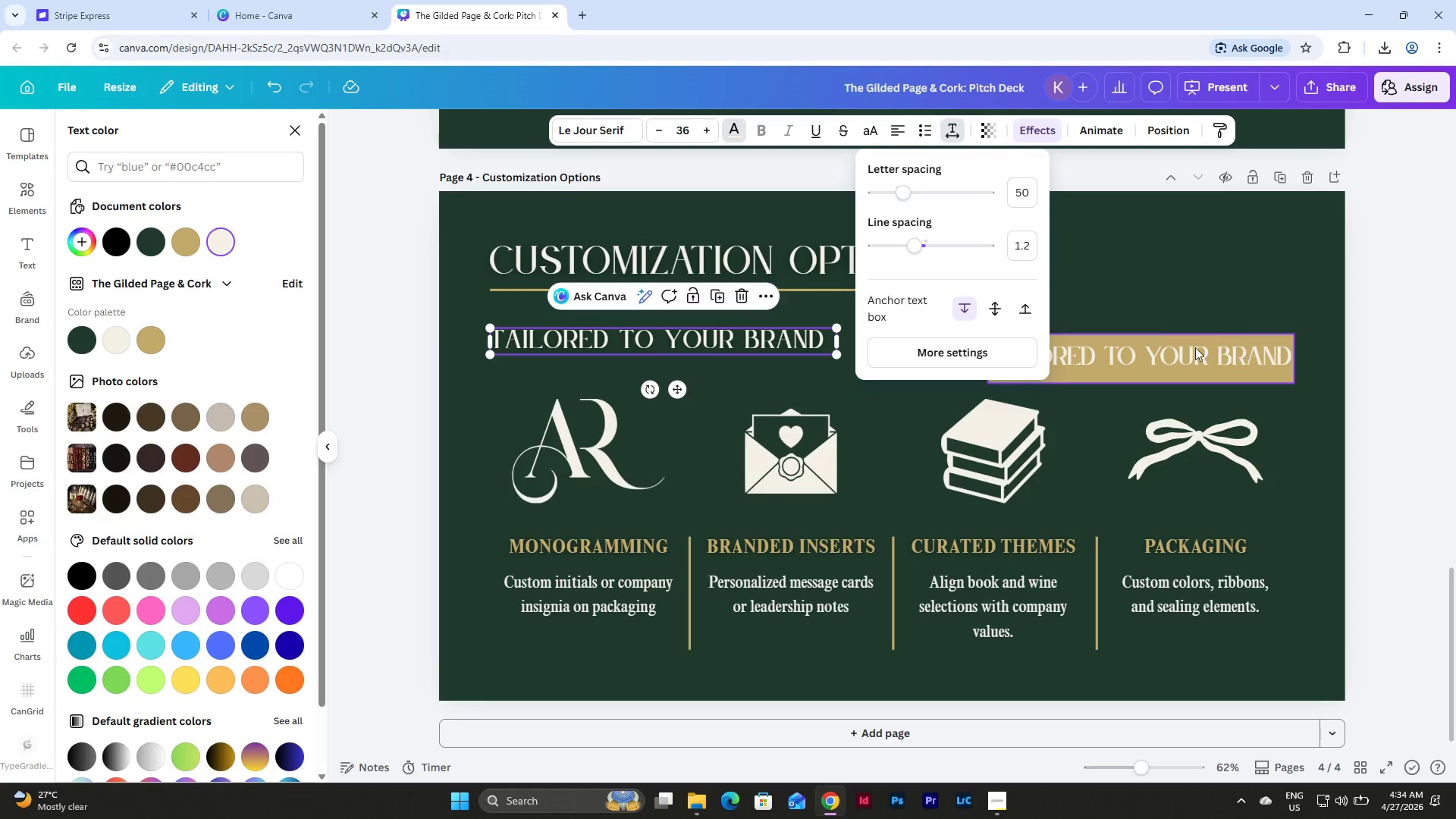 
left_click([1194, 347])
 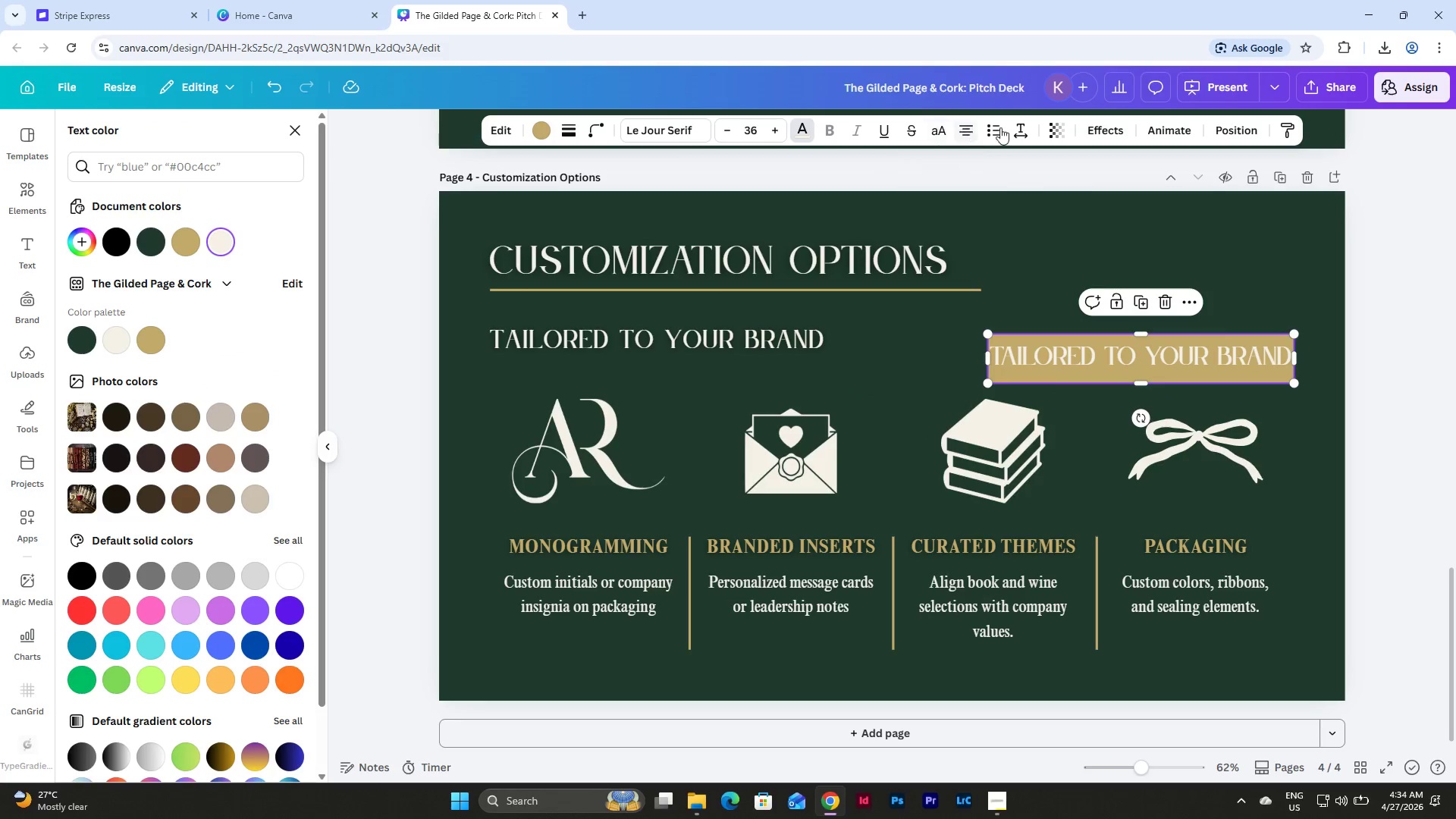 
left_click([1018, 127])
 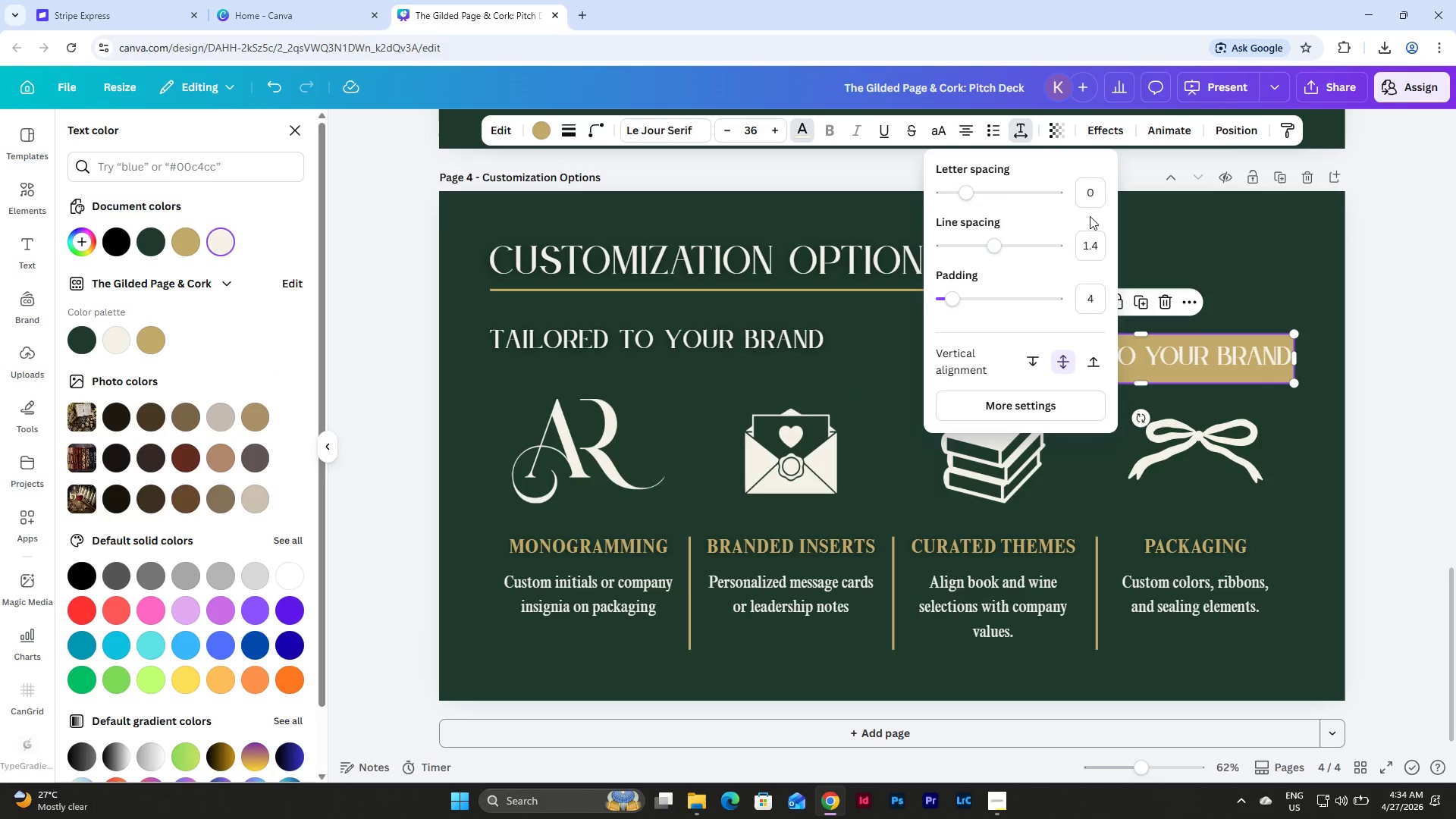 
left_click_drag(start_coordinate=[1088, 201], to_coordinate=[1114, 196])
 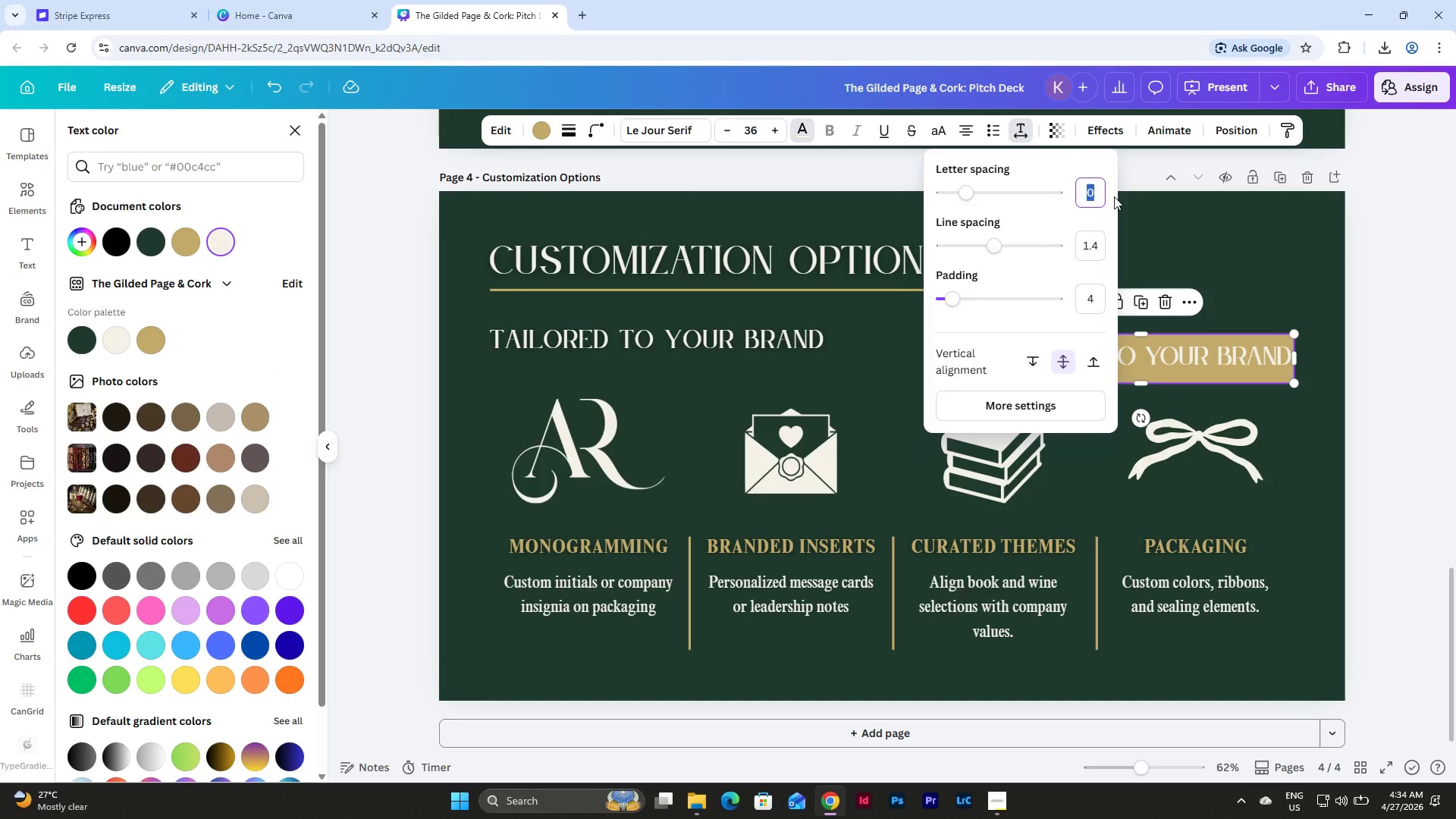 
key(Numpad5)
 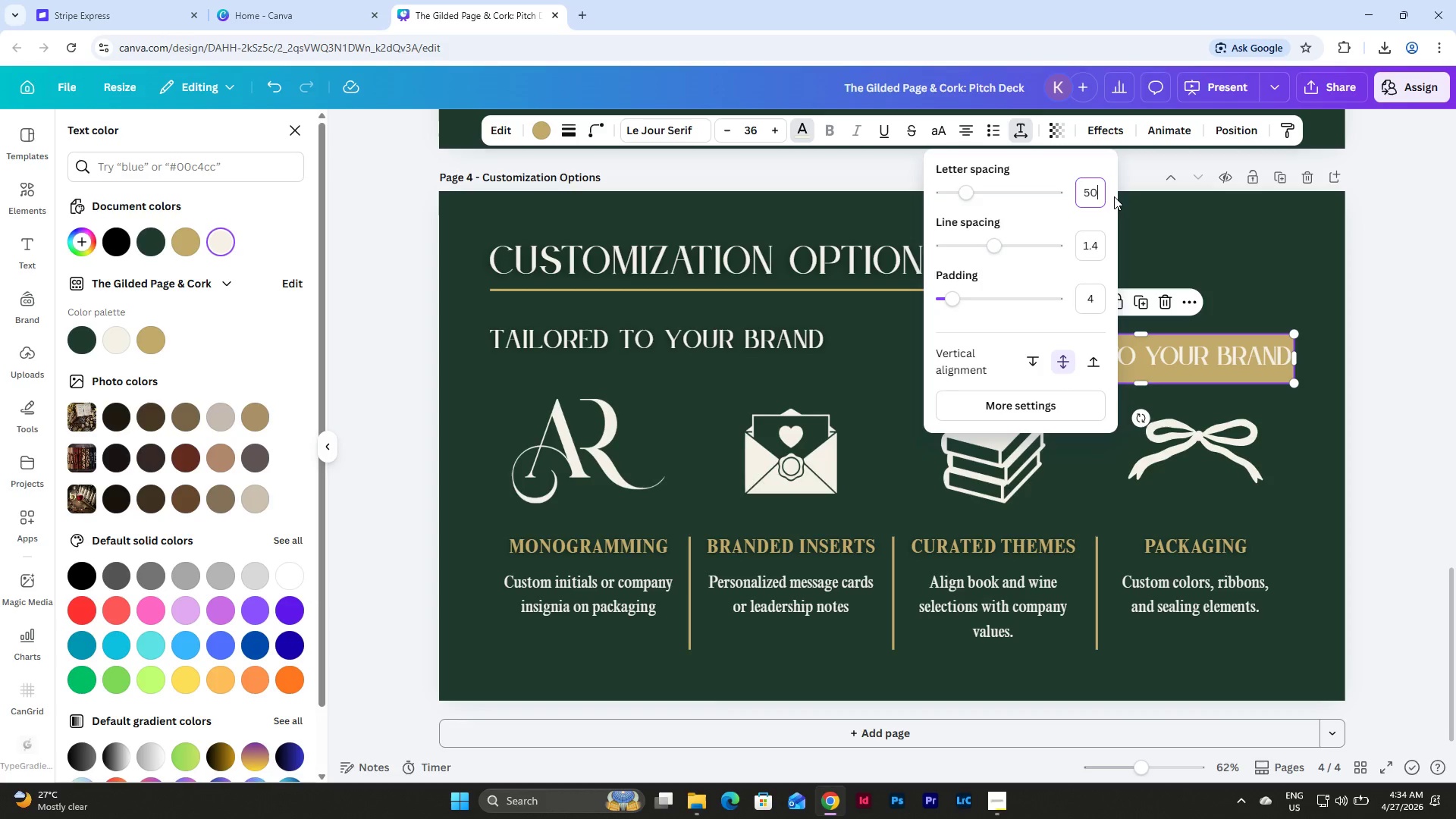 
key(Numpad0)
 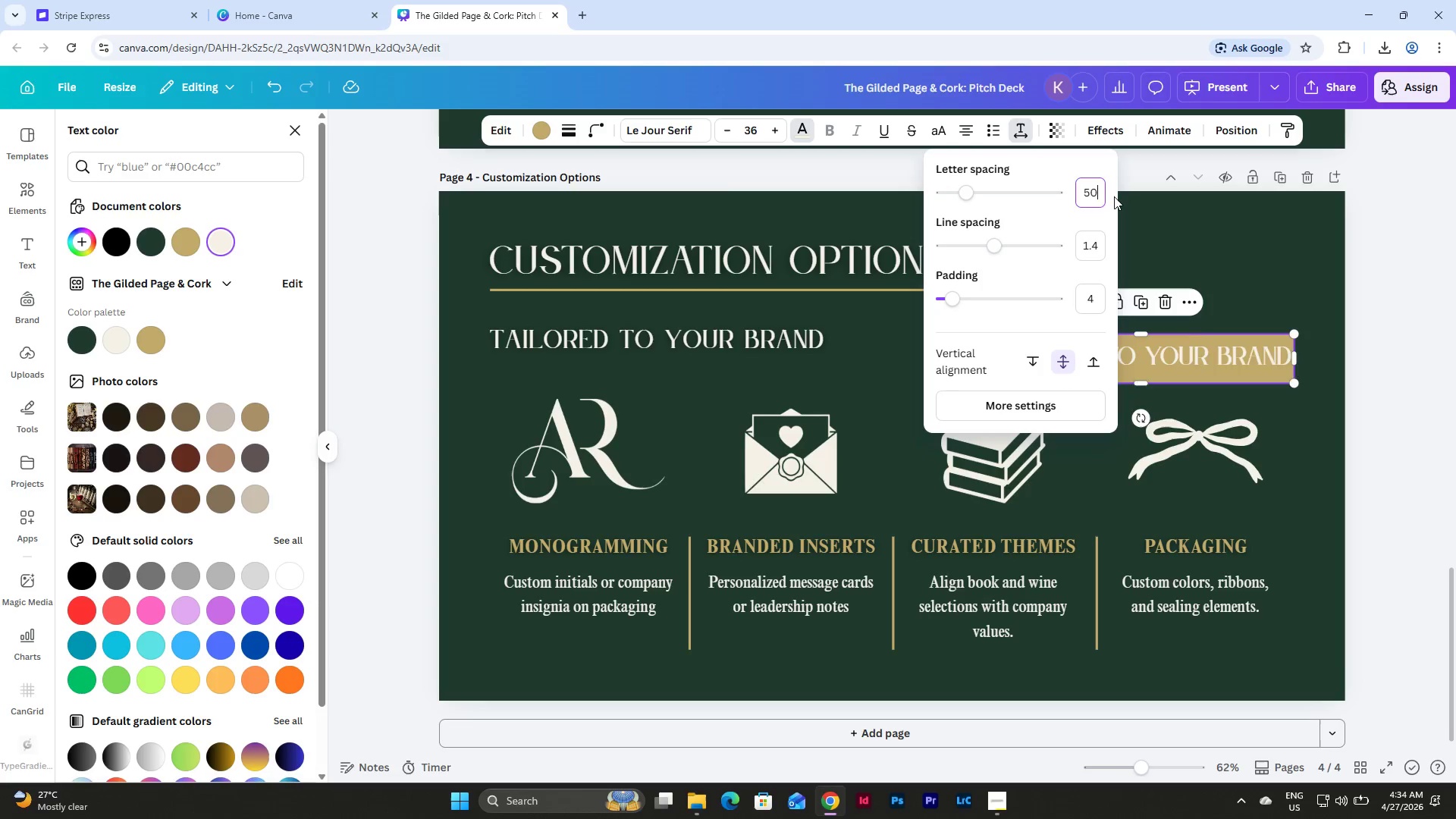 
key(NumpadEnter)
 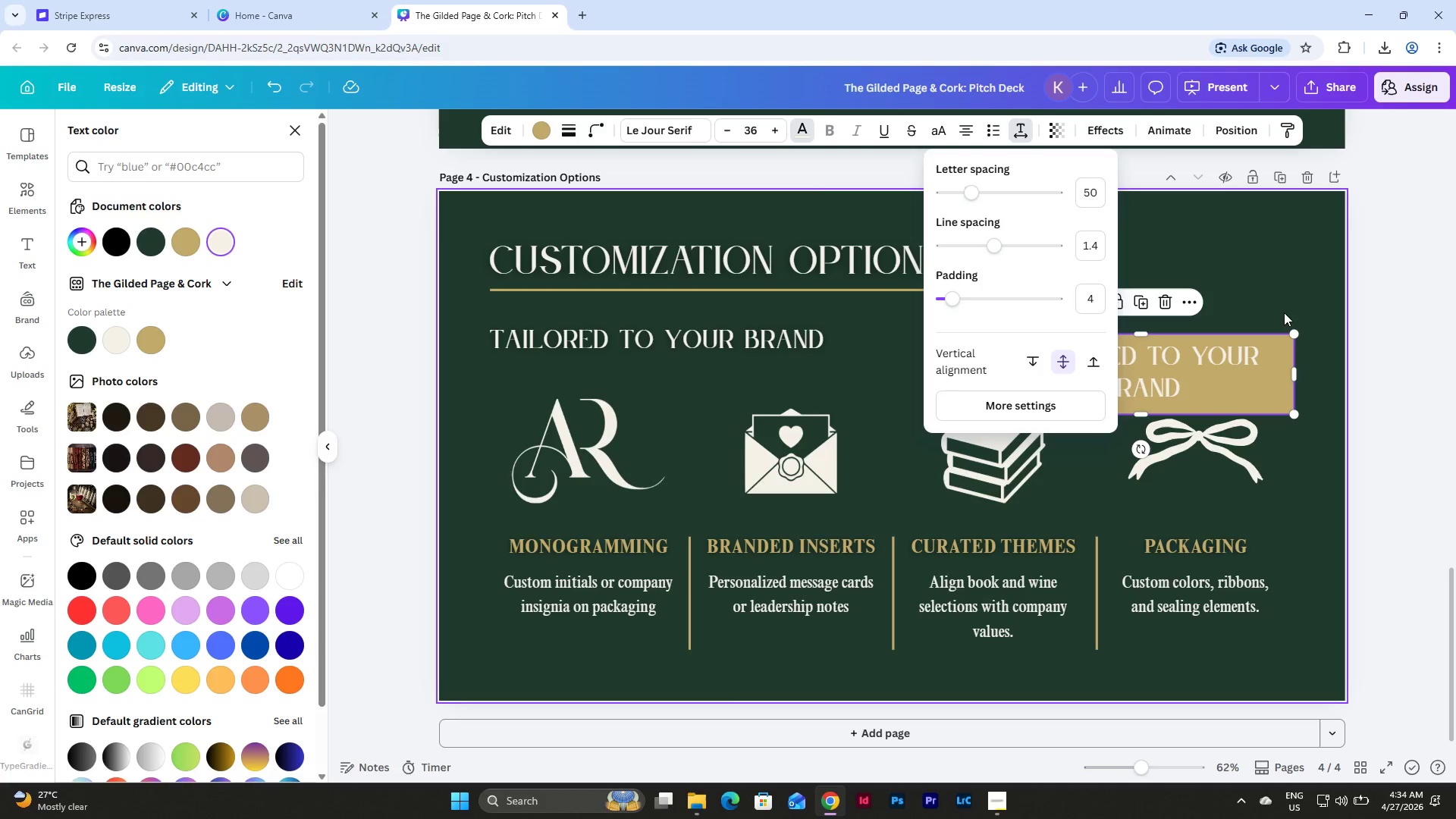 
left_click([1285, 295])
 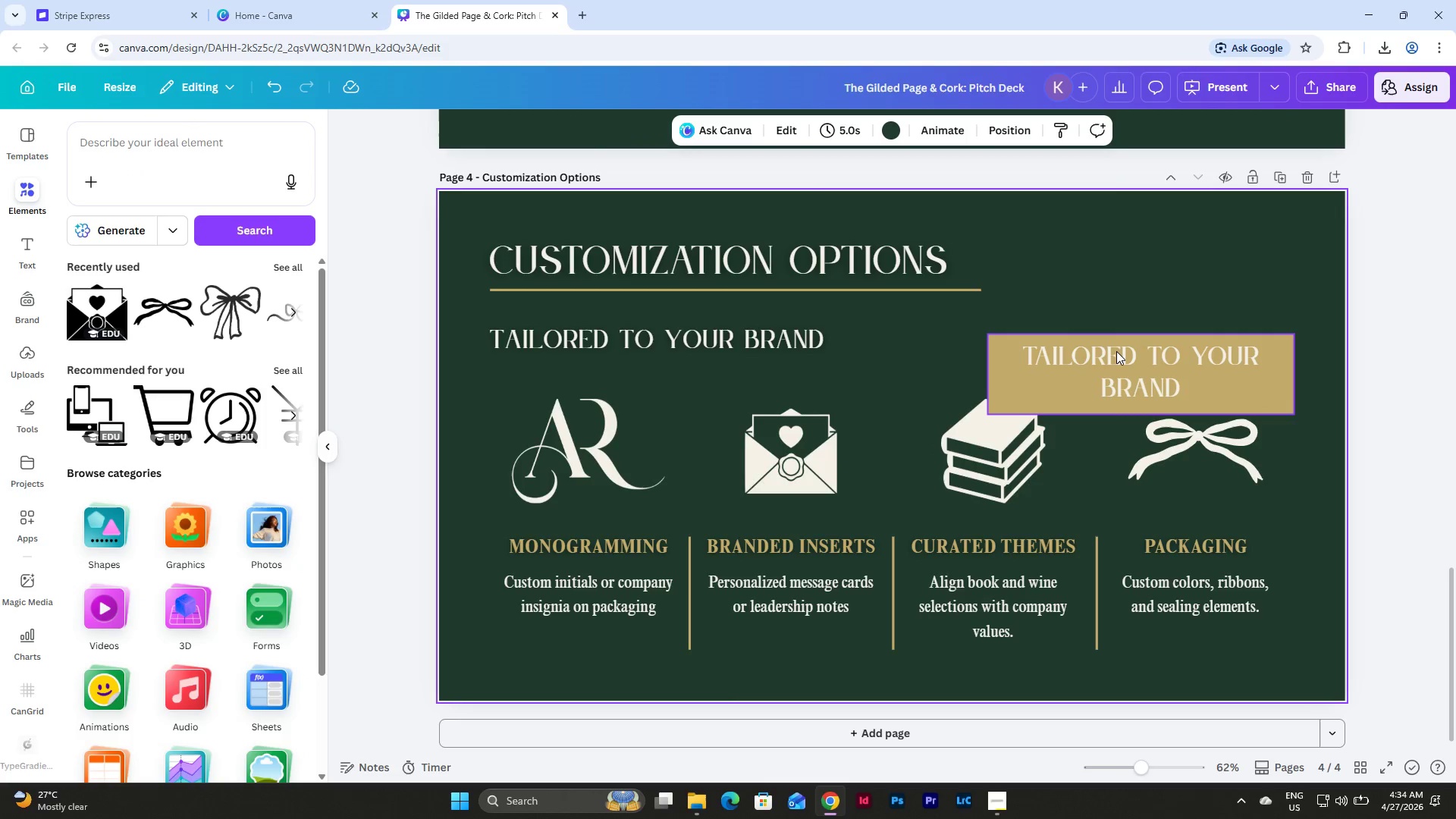 
left_click([1115, 353])
 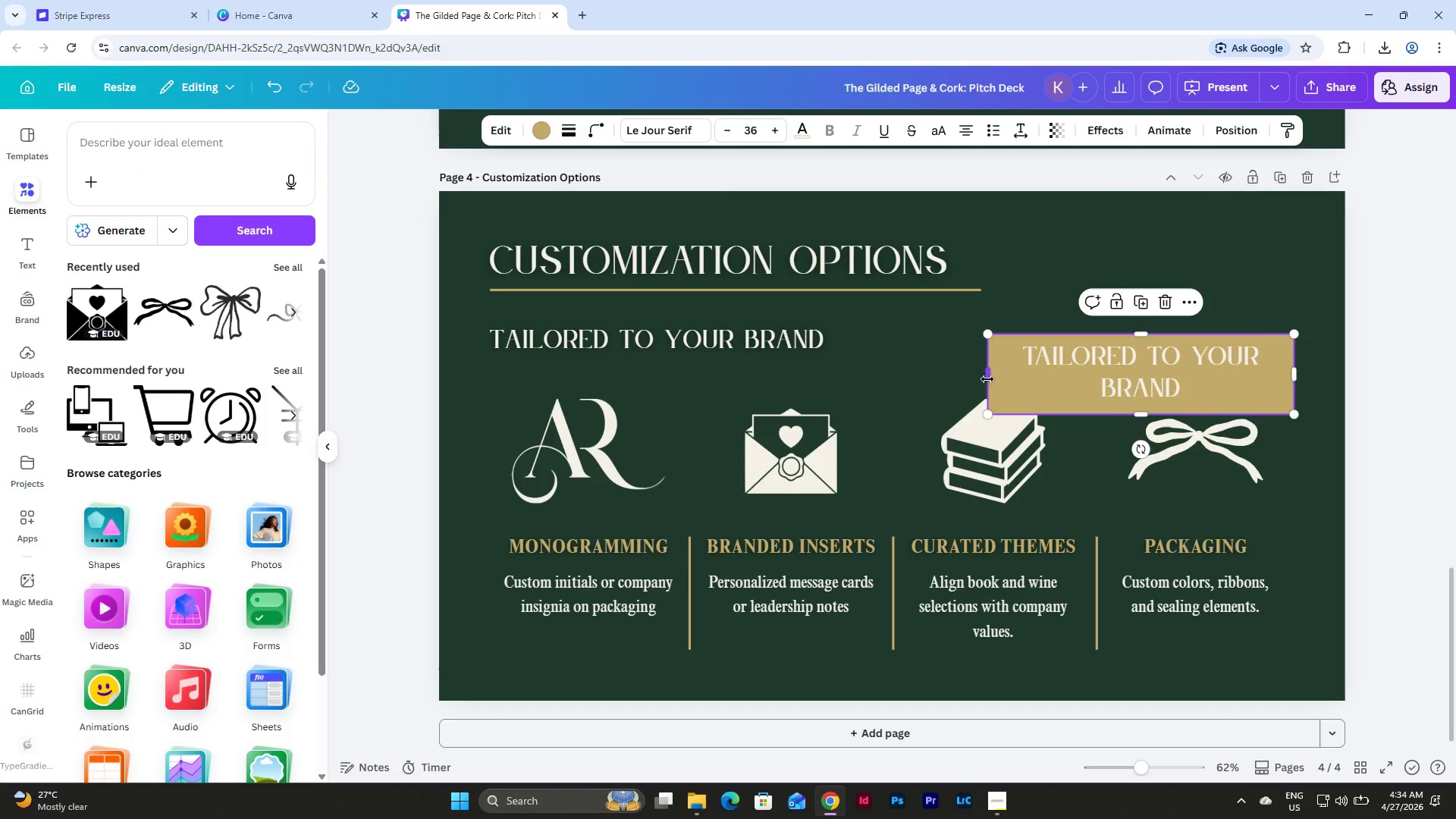 
left_click_drag(start_coordinate=[987, 379], to_coordinate=[909, 369])
 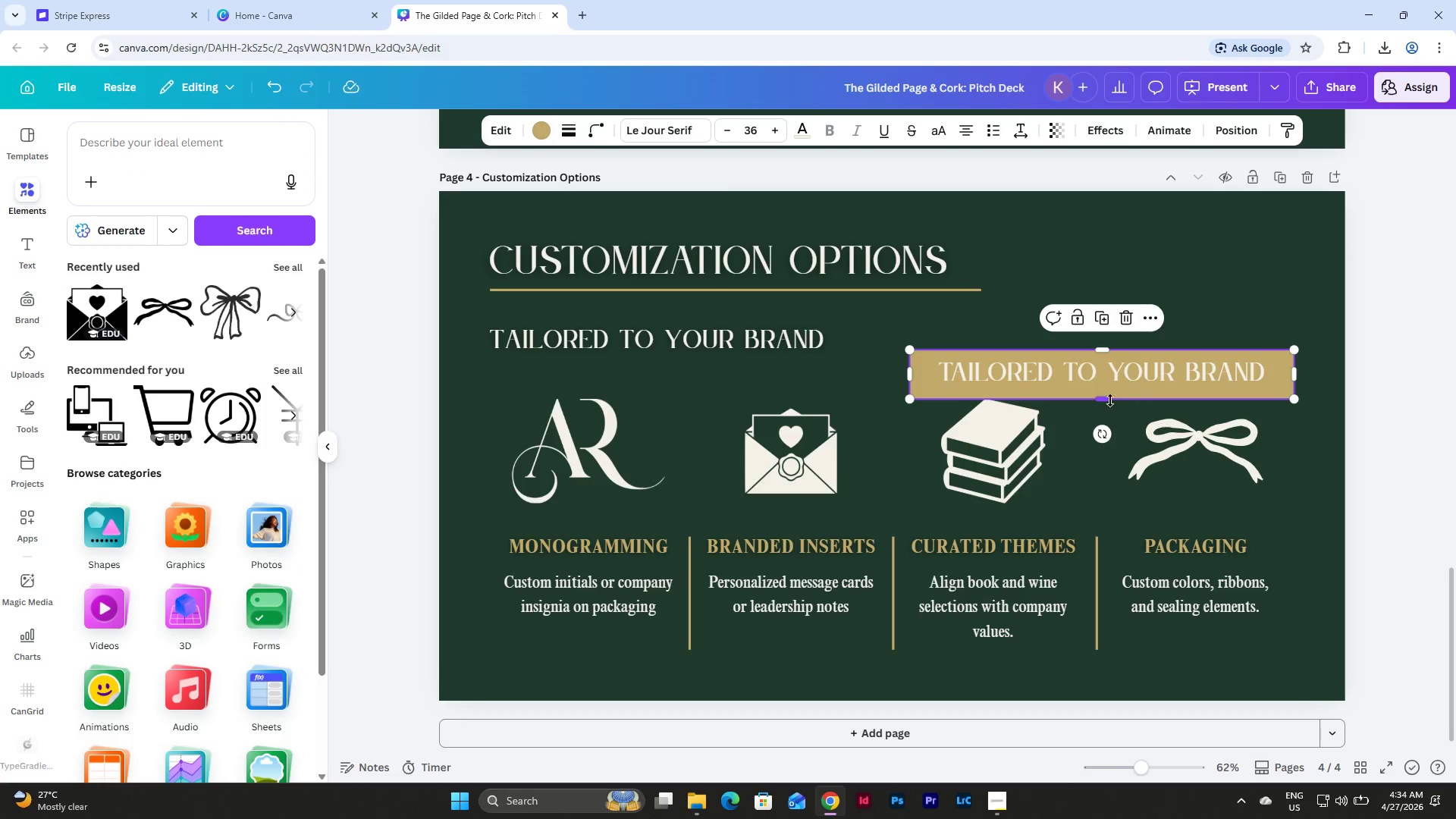 
left_click_drag(start_coordinate=[1102, 400], to_coordinate=[1109, 332])
 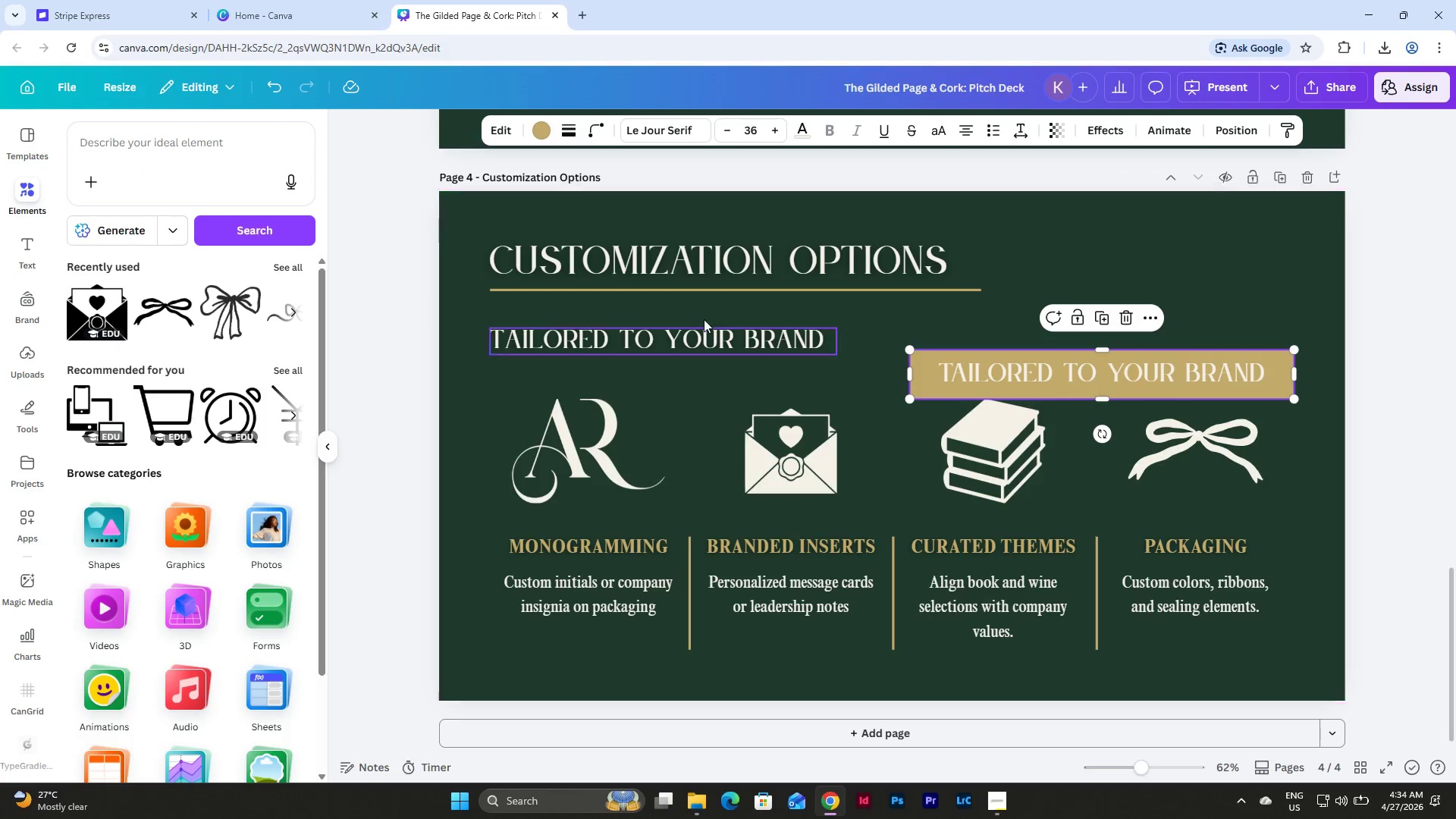 
left_click([692, 316])
 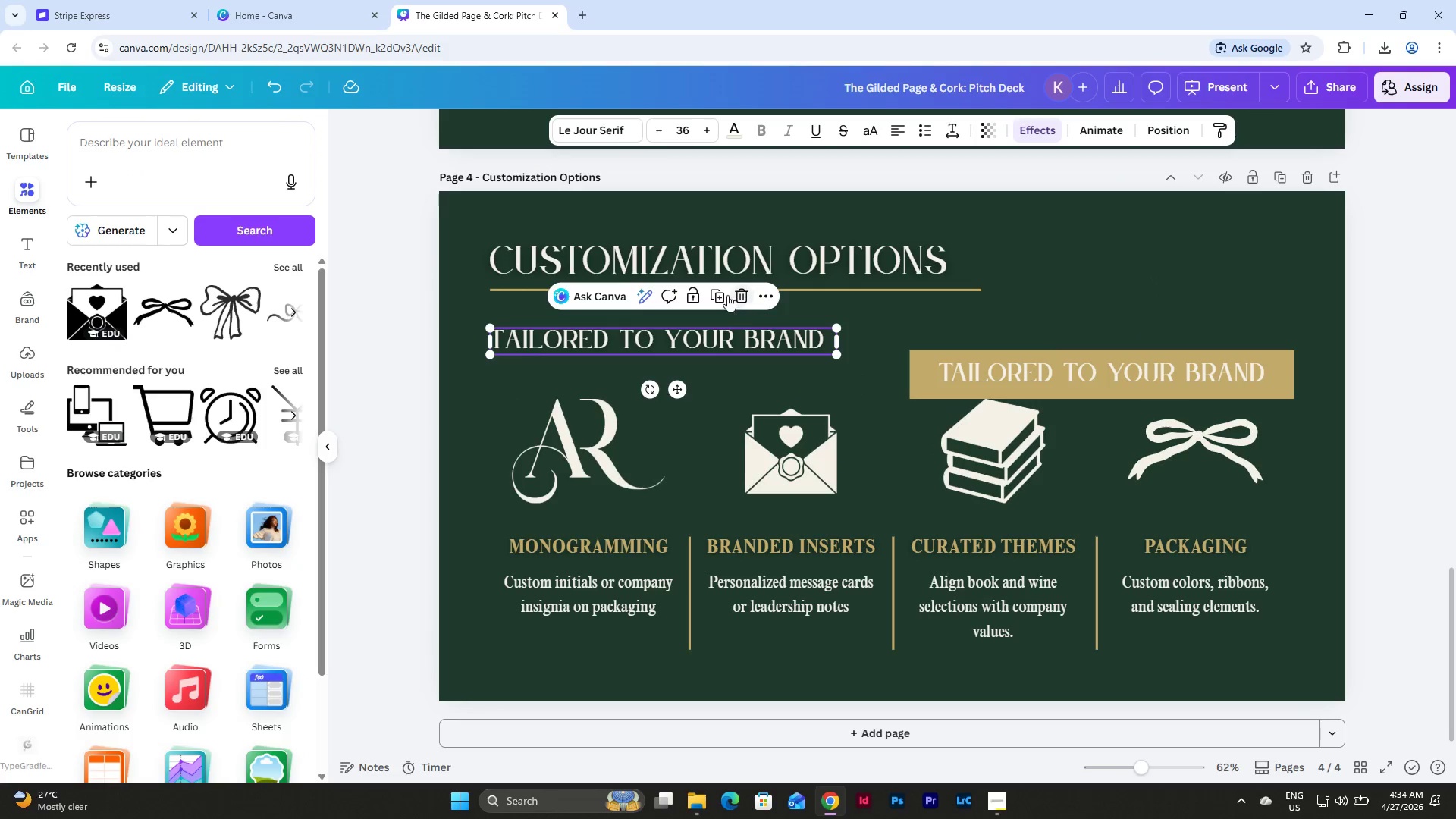 
left_click([735, 295])
 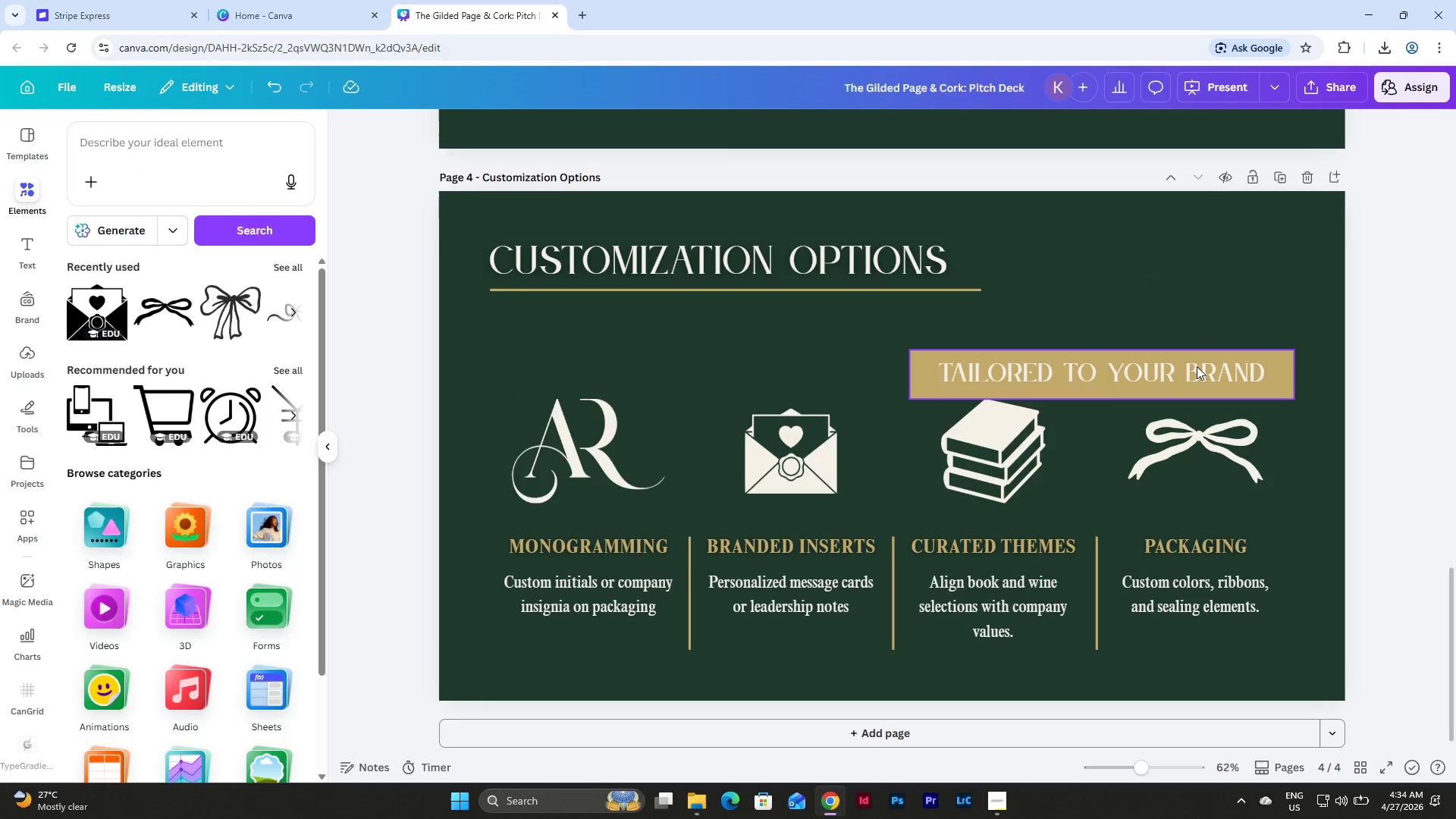 
left_click_drag(start_coordinate=[1193, 369], to_coordinate=[774, 332])
 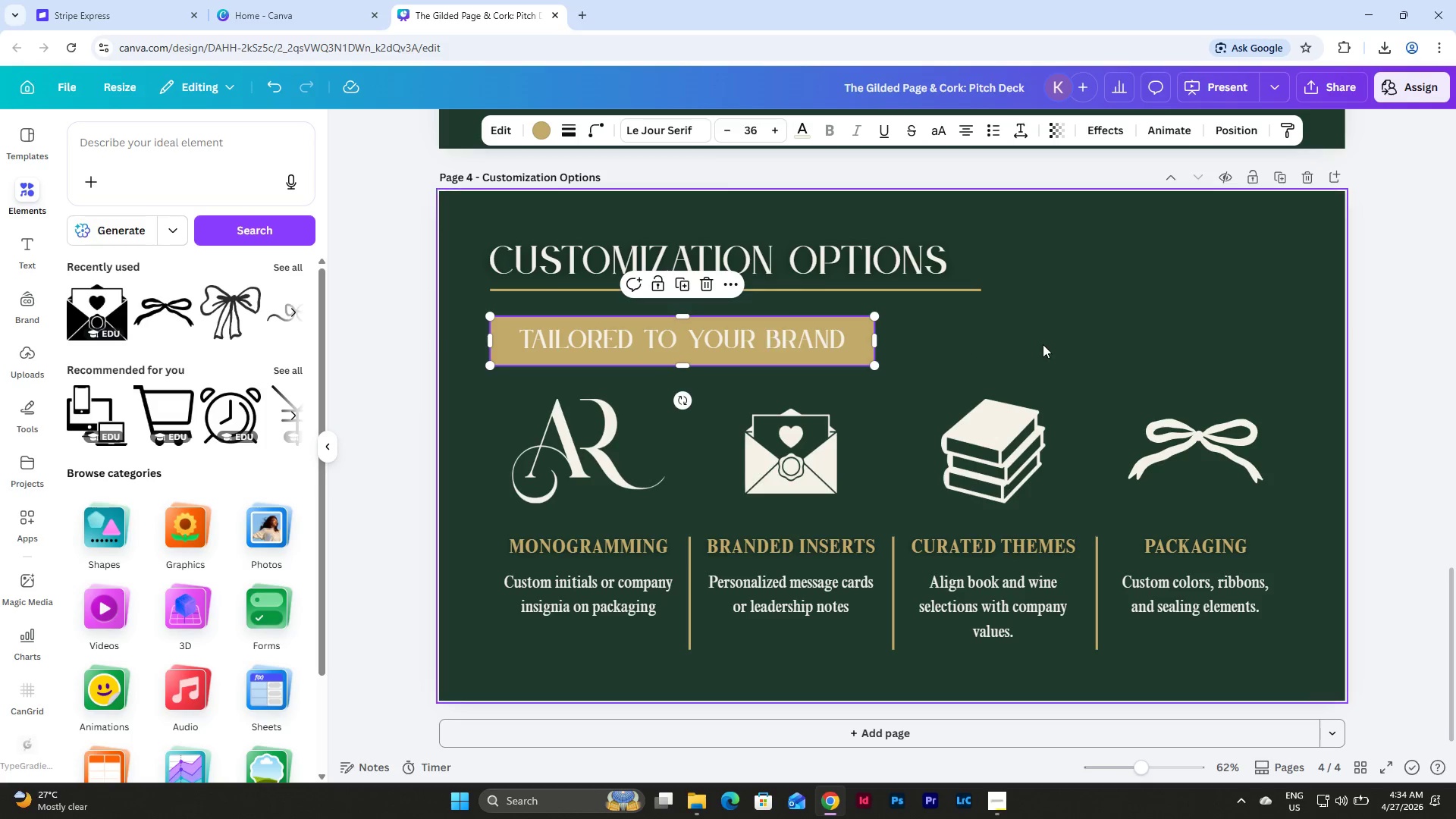 
left_click([1043, 344])
 